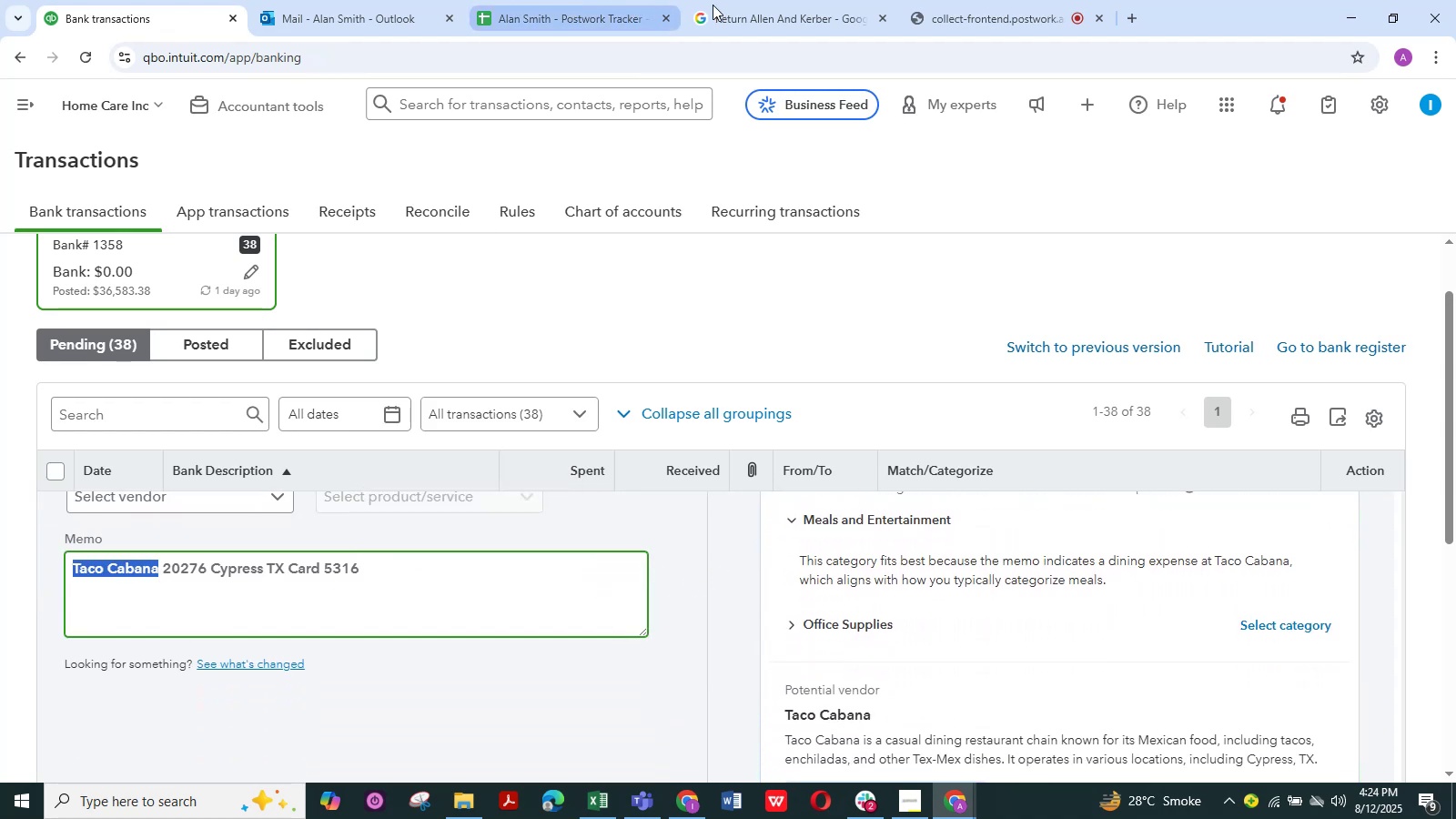 
left_click([765, 10])
 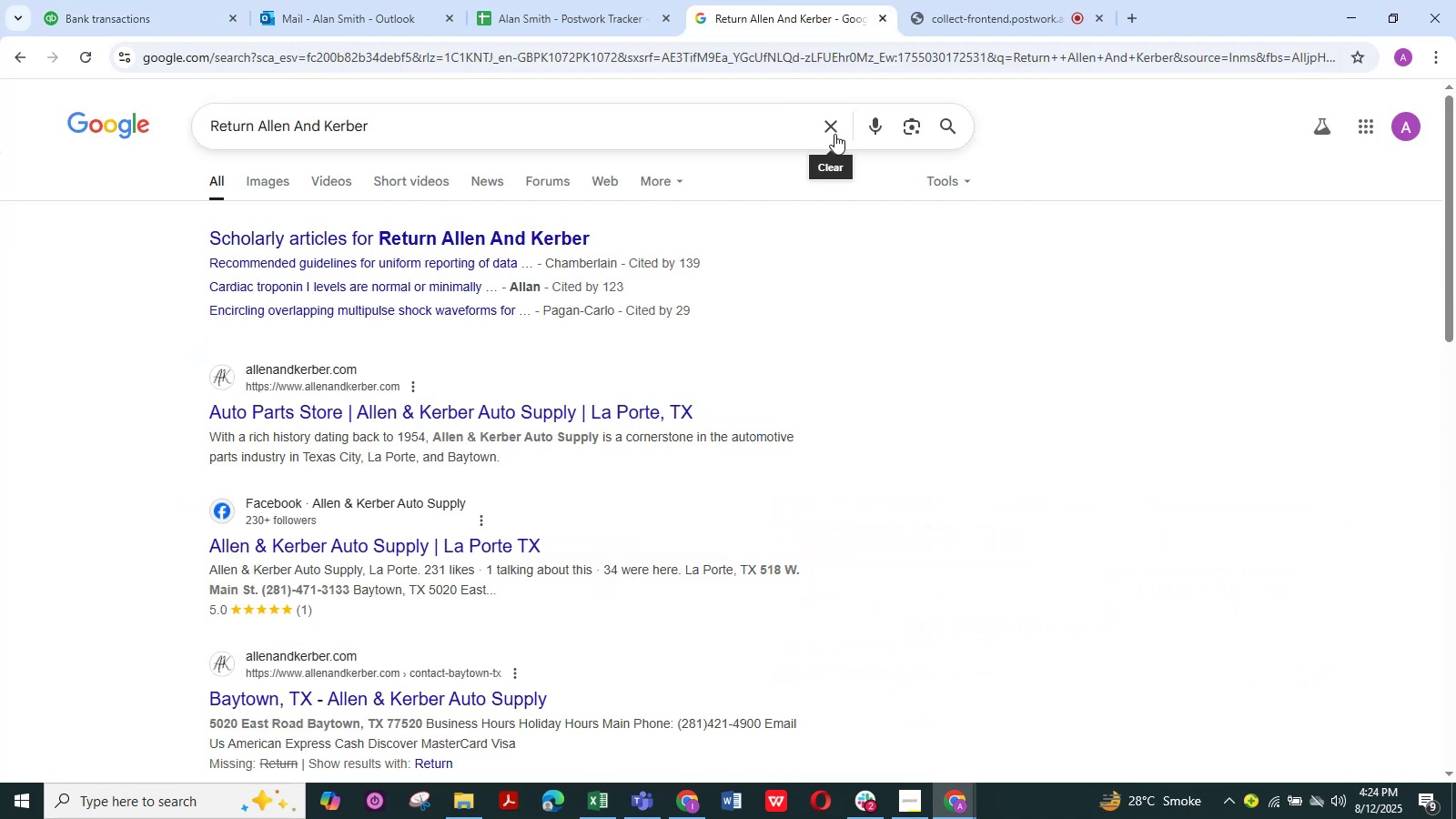 
left_click([832, 128])
 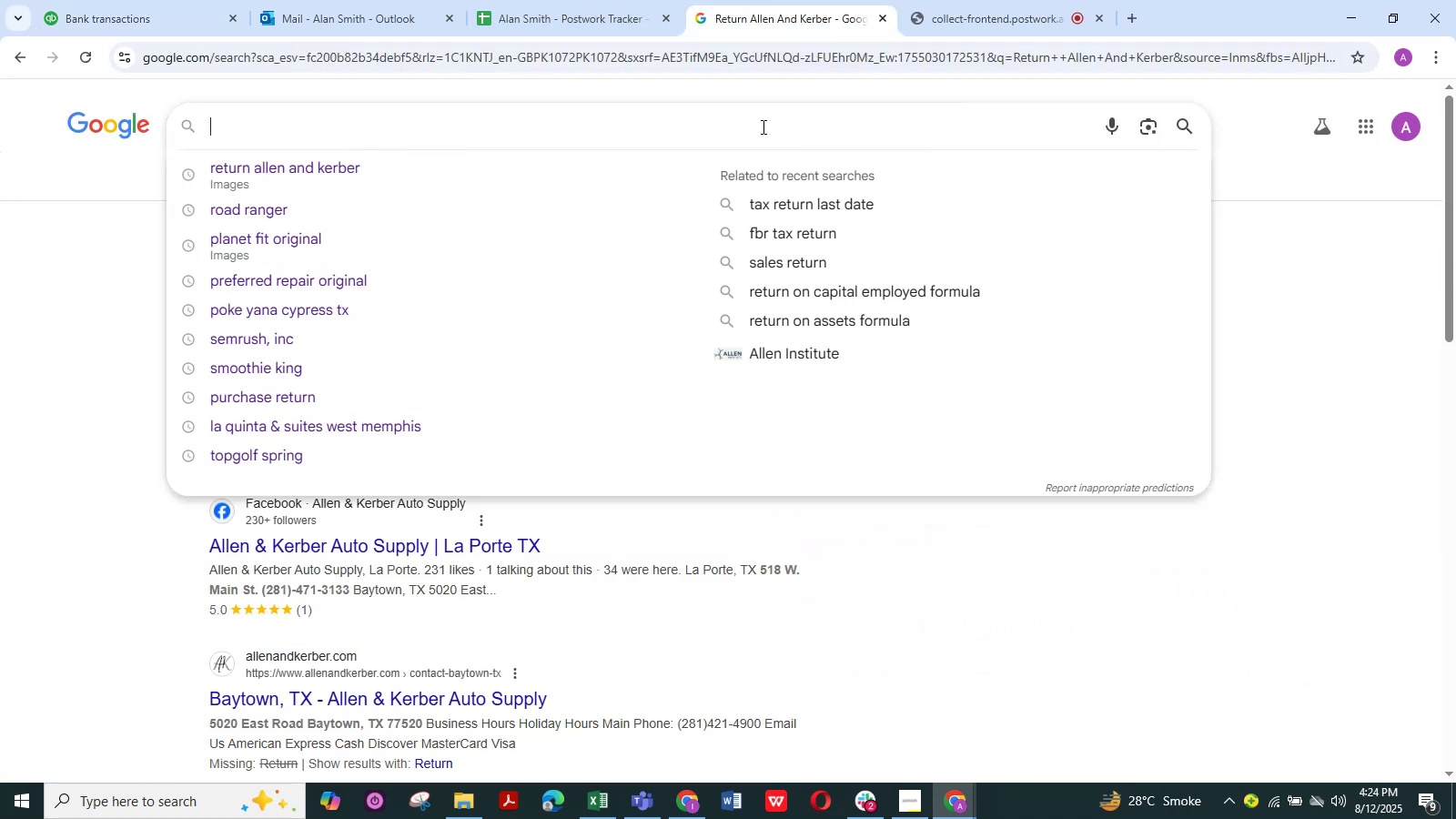 
left_click([762, 126])
 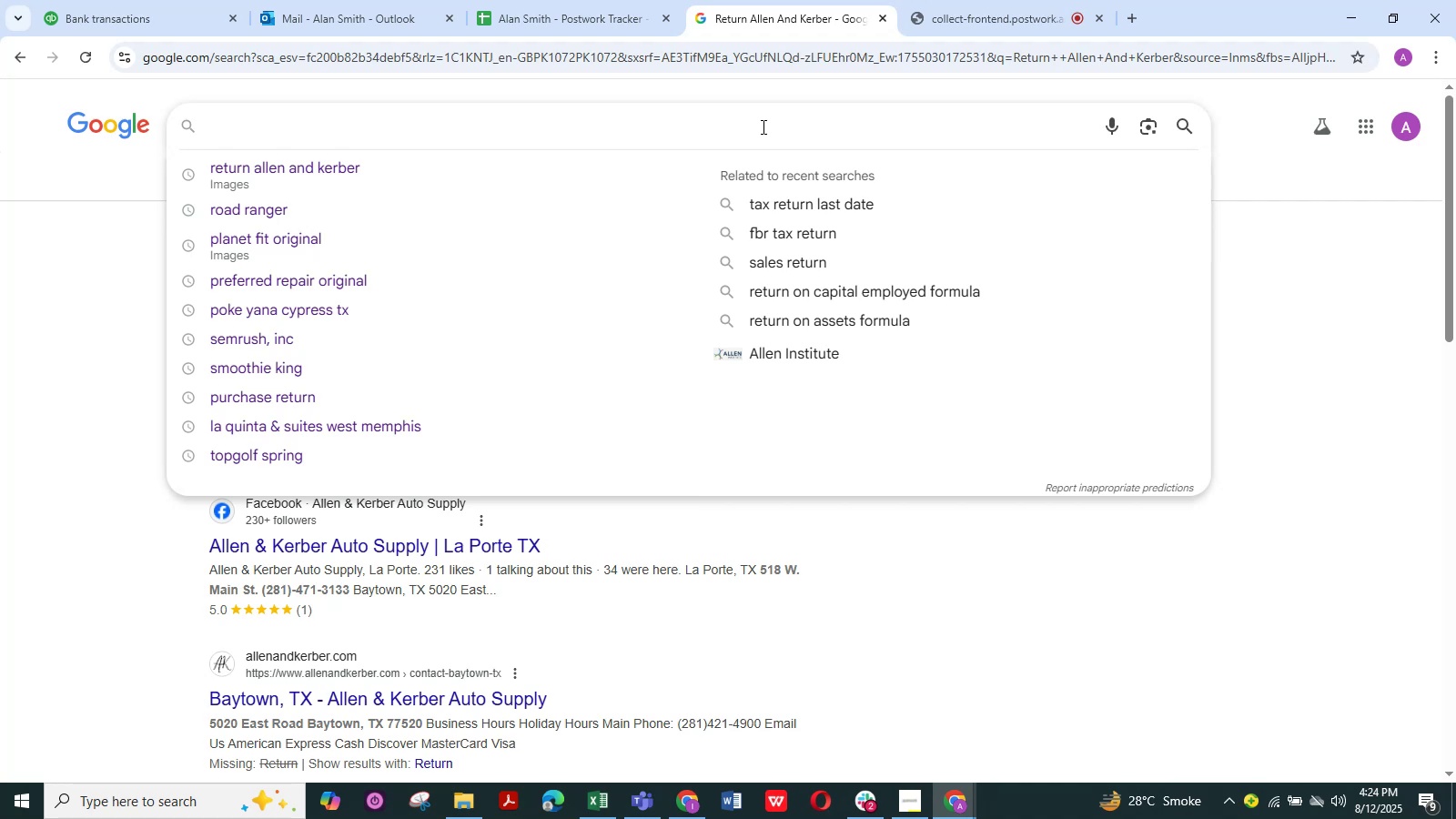 
key(Control+V)
 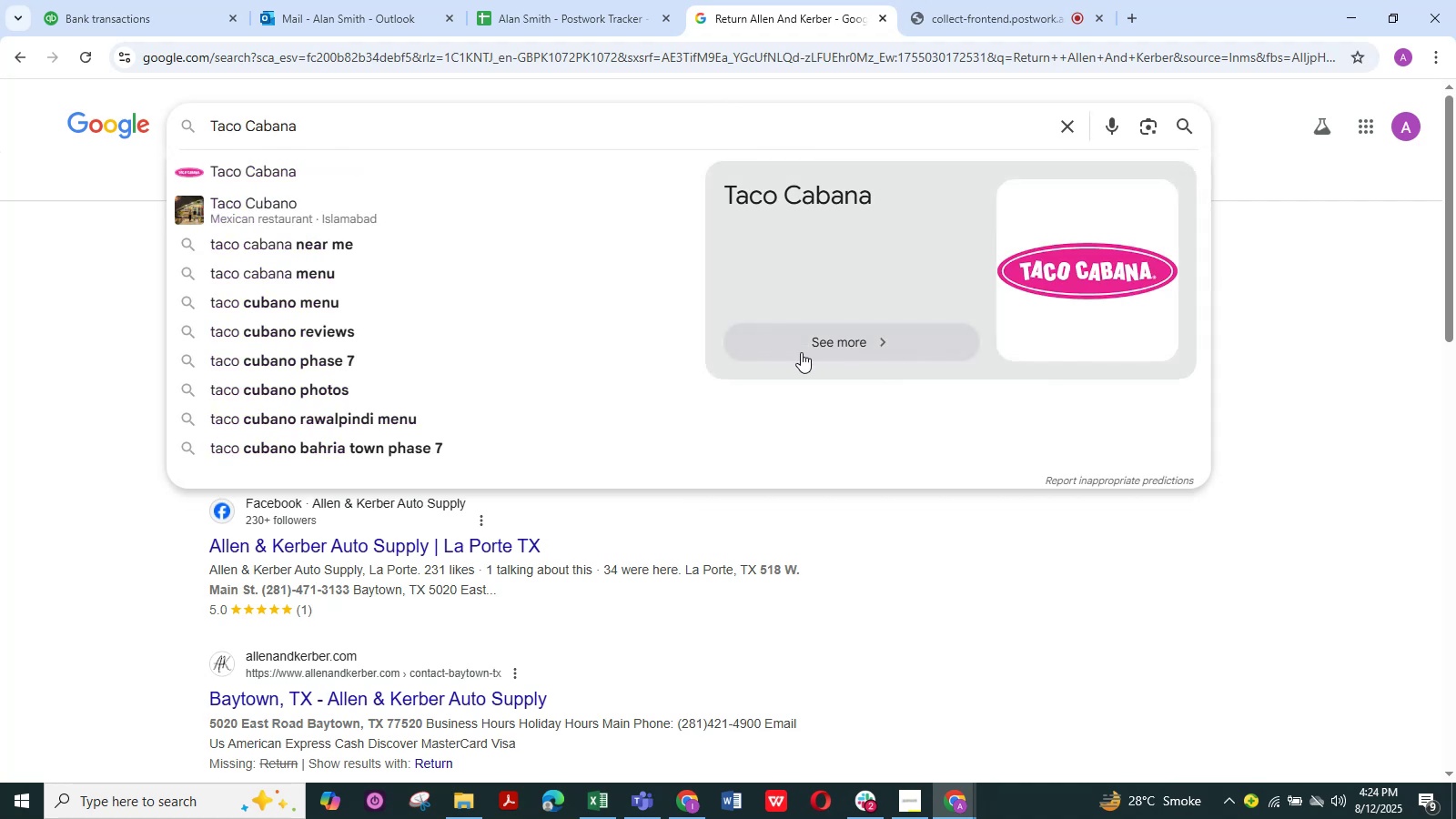 
wait(5.76)
 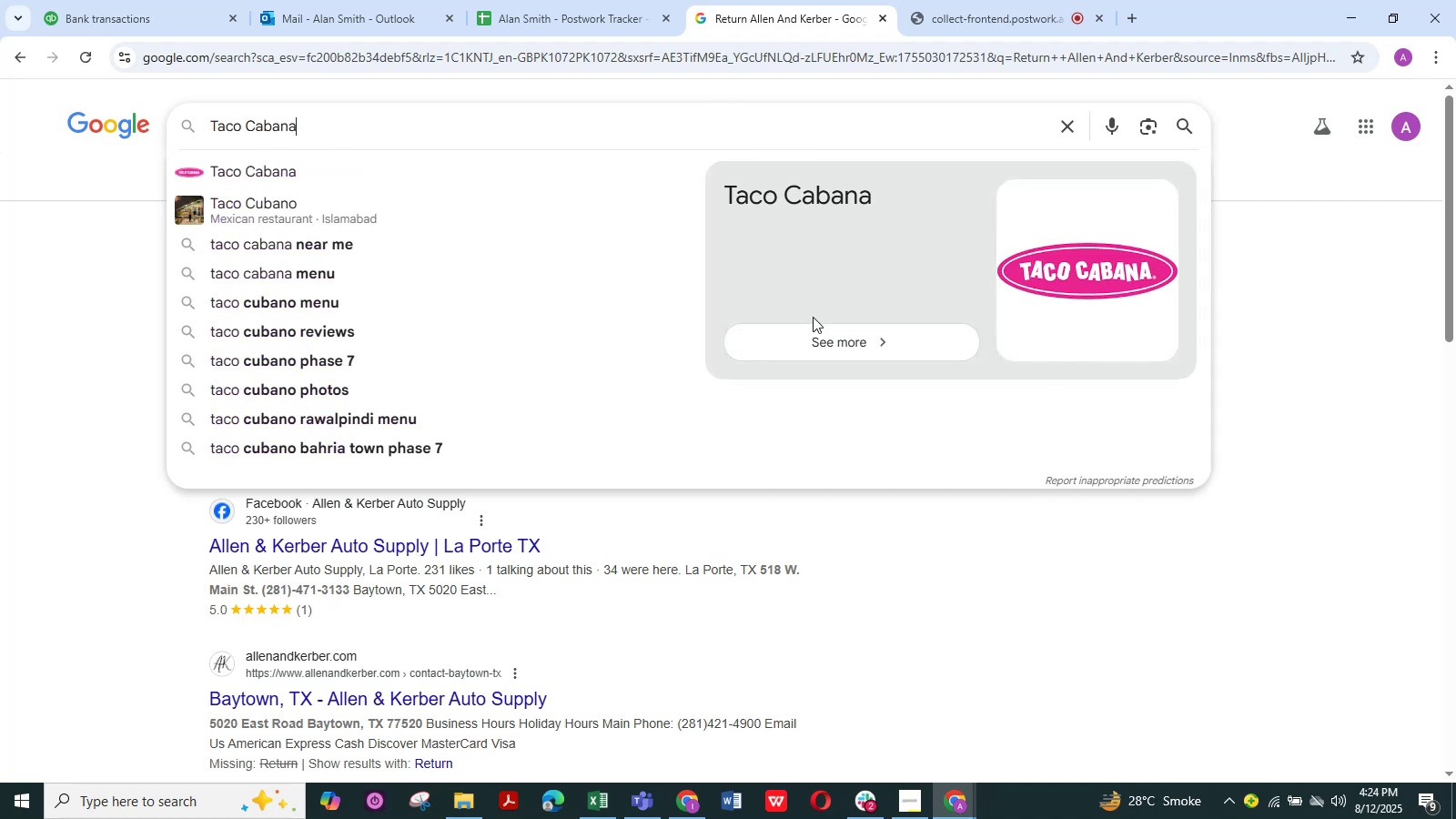 
scroll: coordinate [474, 298], scroll_direction: none, amount: 0.0
 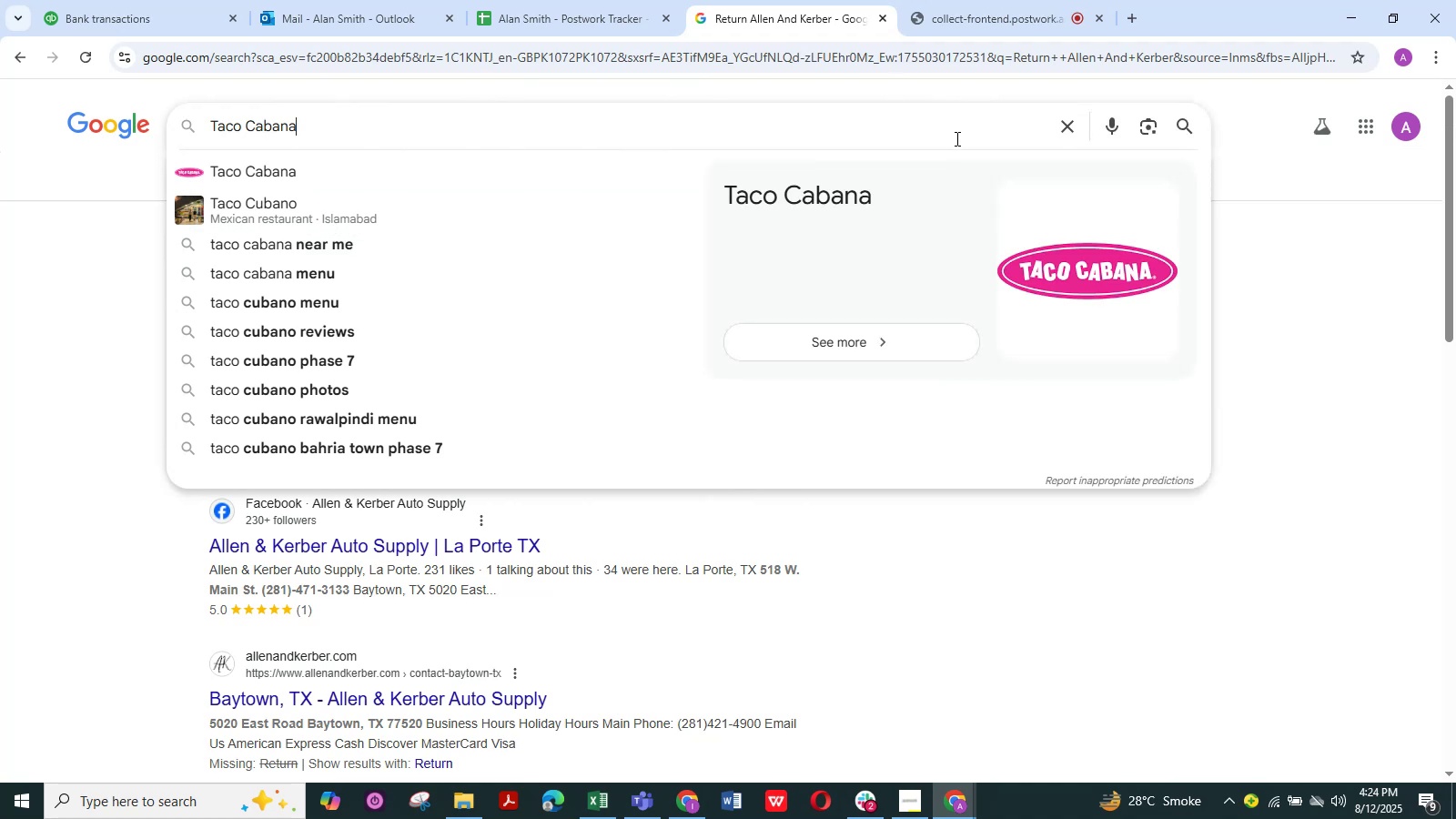 
left_click([1183, 124])
 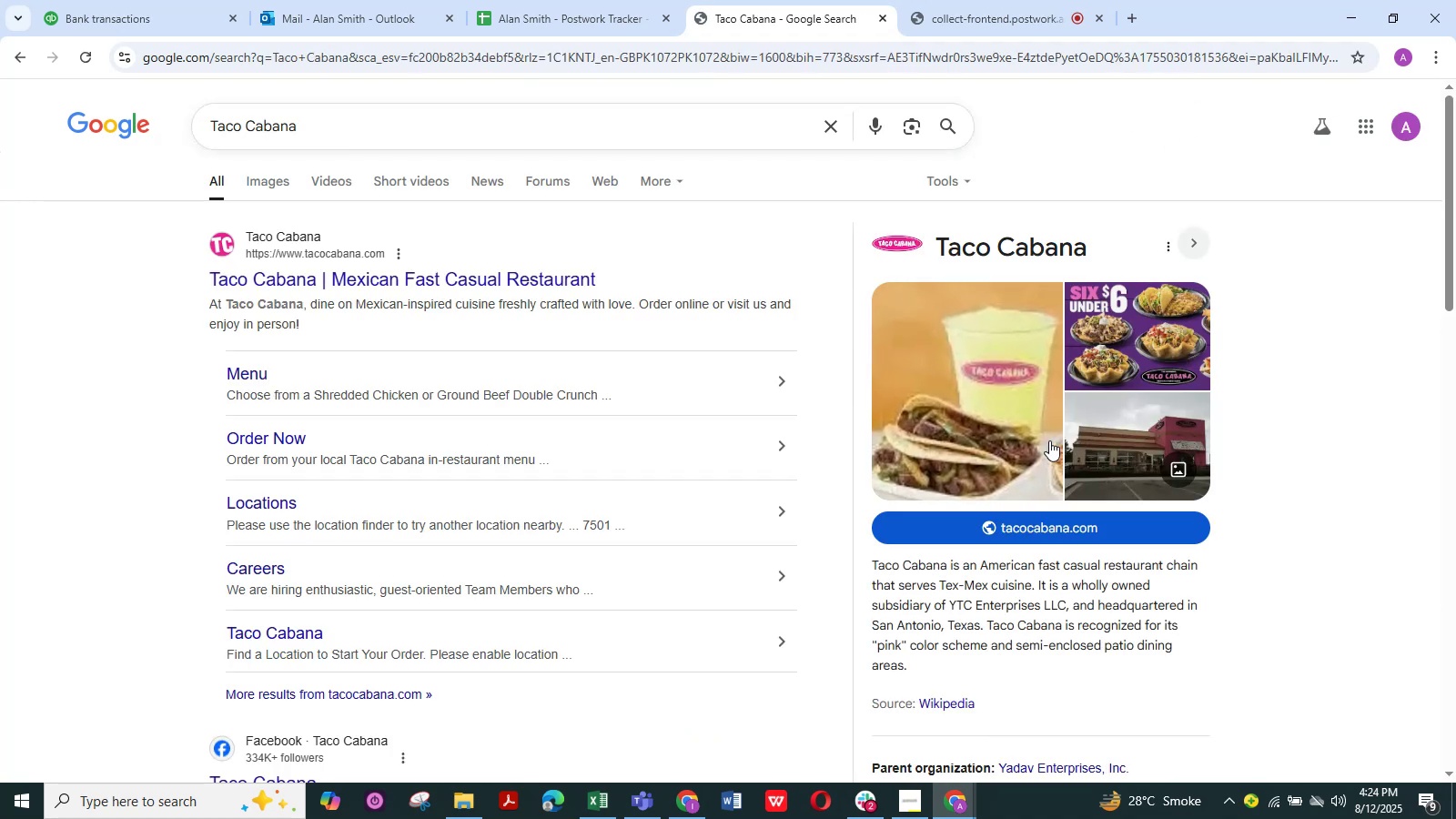 
left_click([127, 6])
 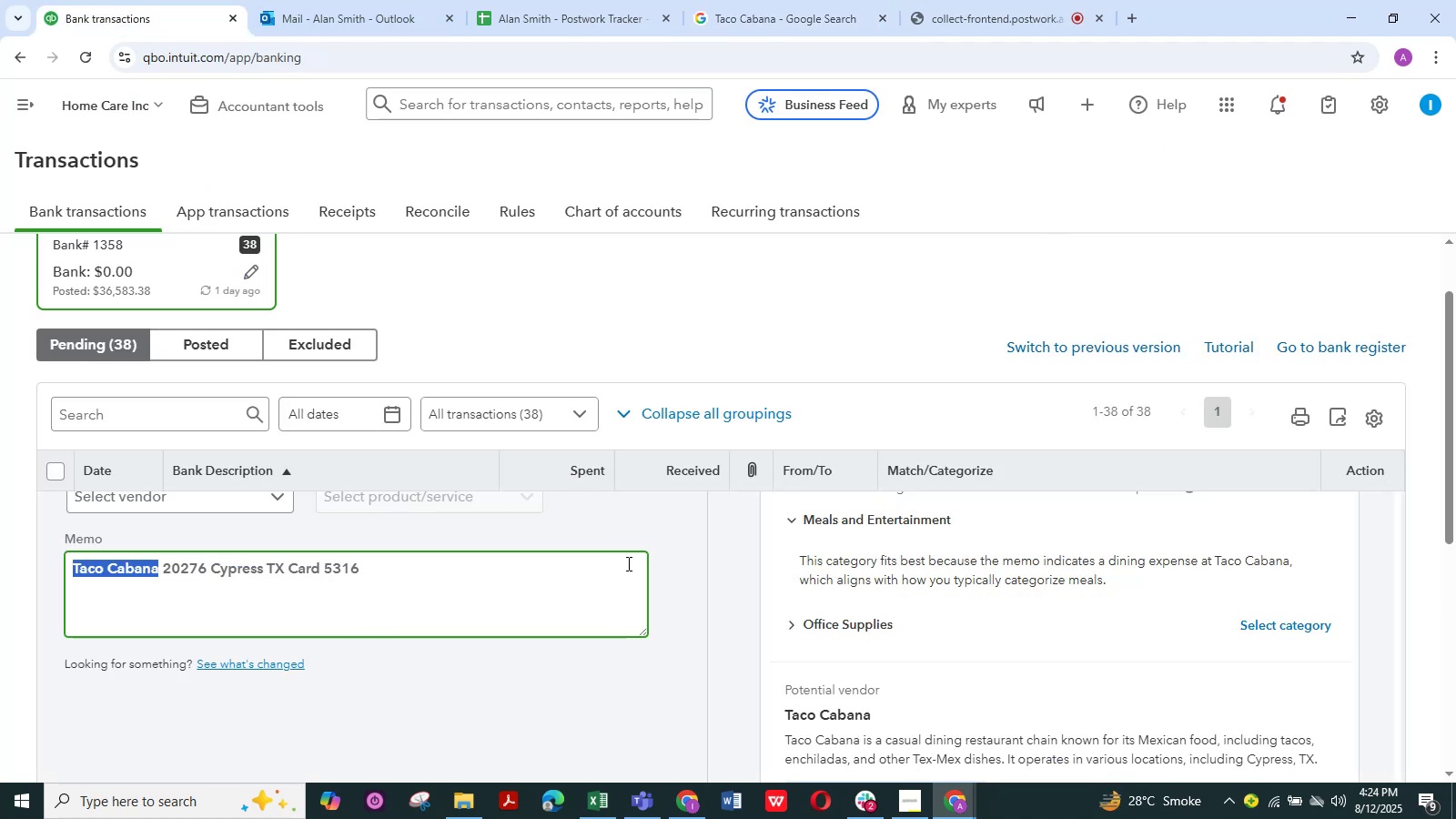 
scroll: coordinate [563, 569], scroll_direction: up, amount: 1.0
 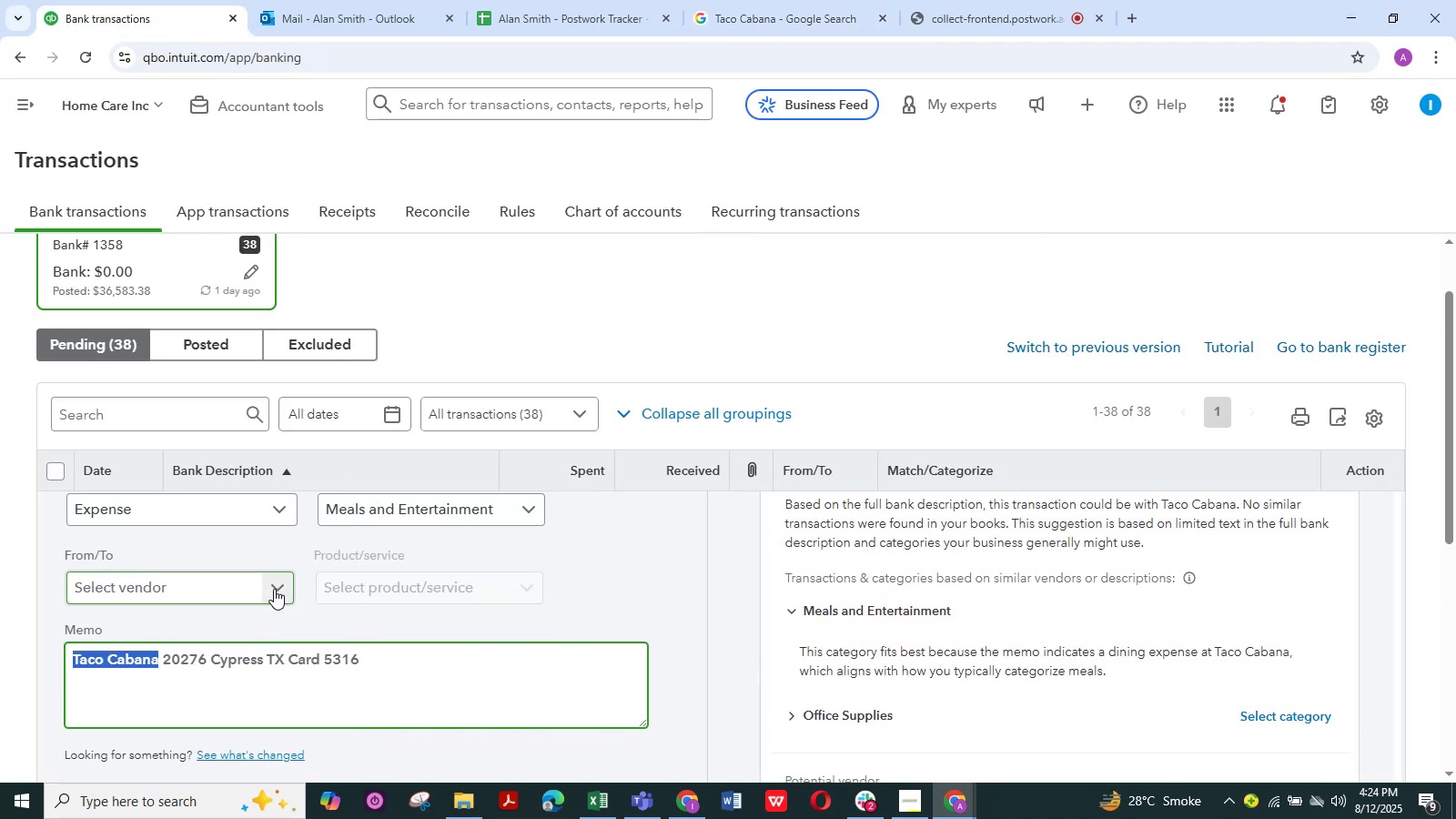 
left_click([274, 589])
 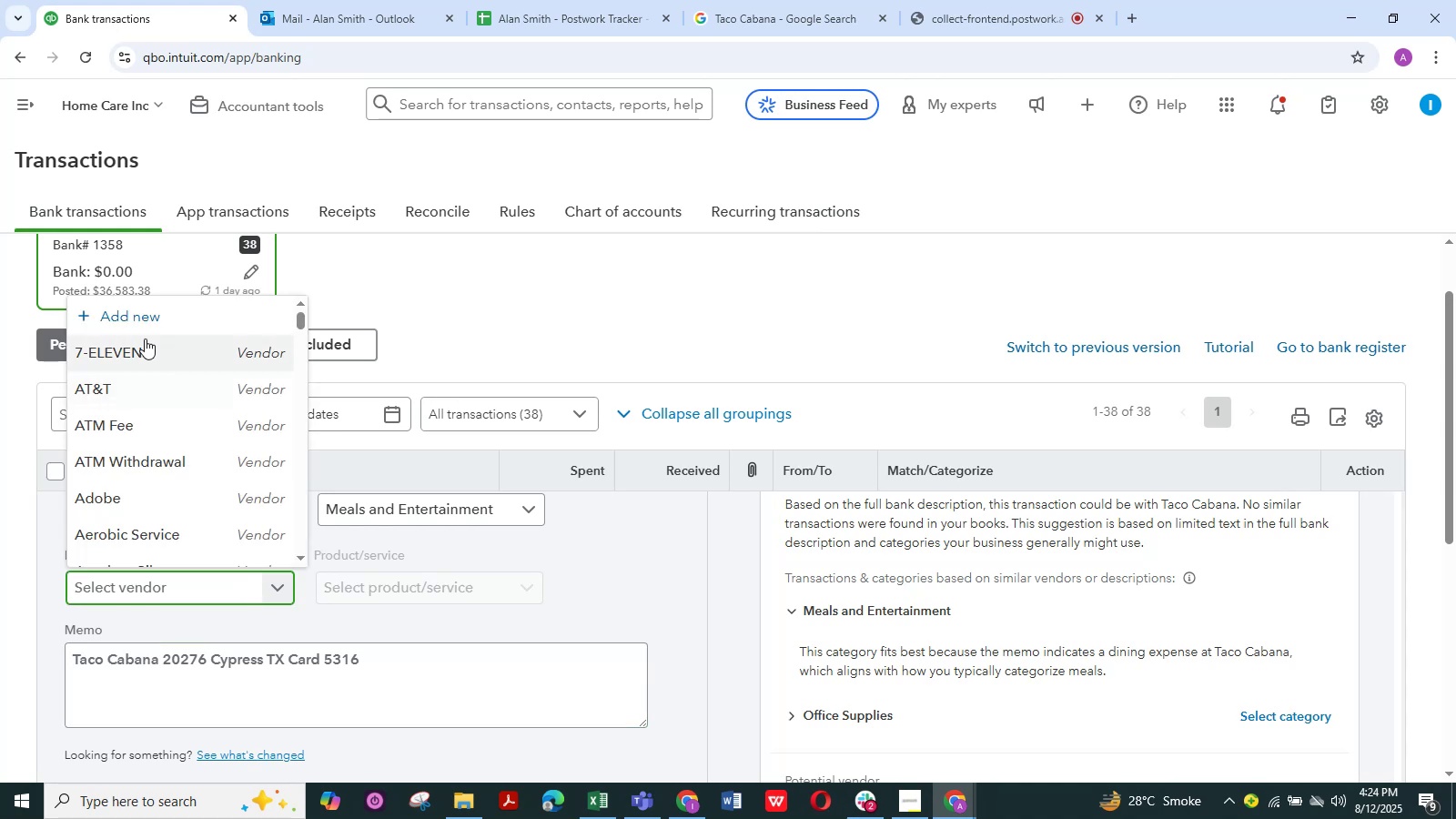 
left_click([149, 317])
 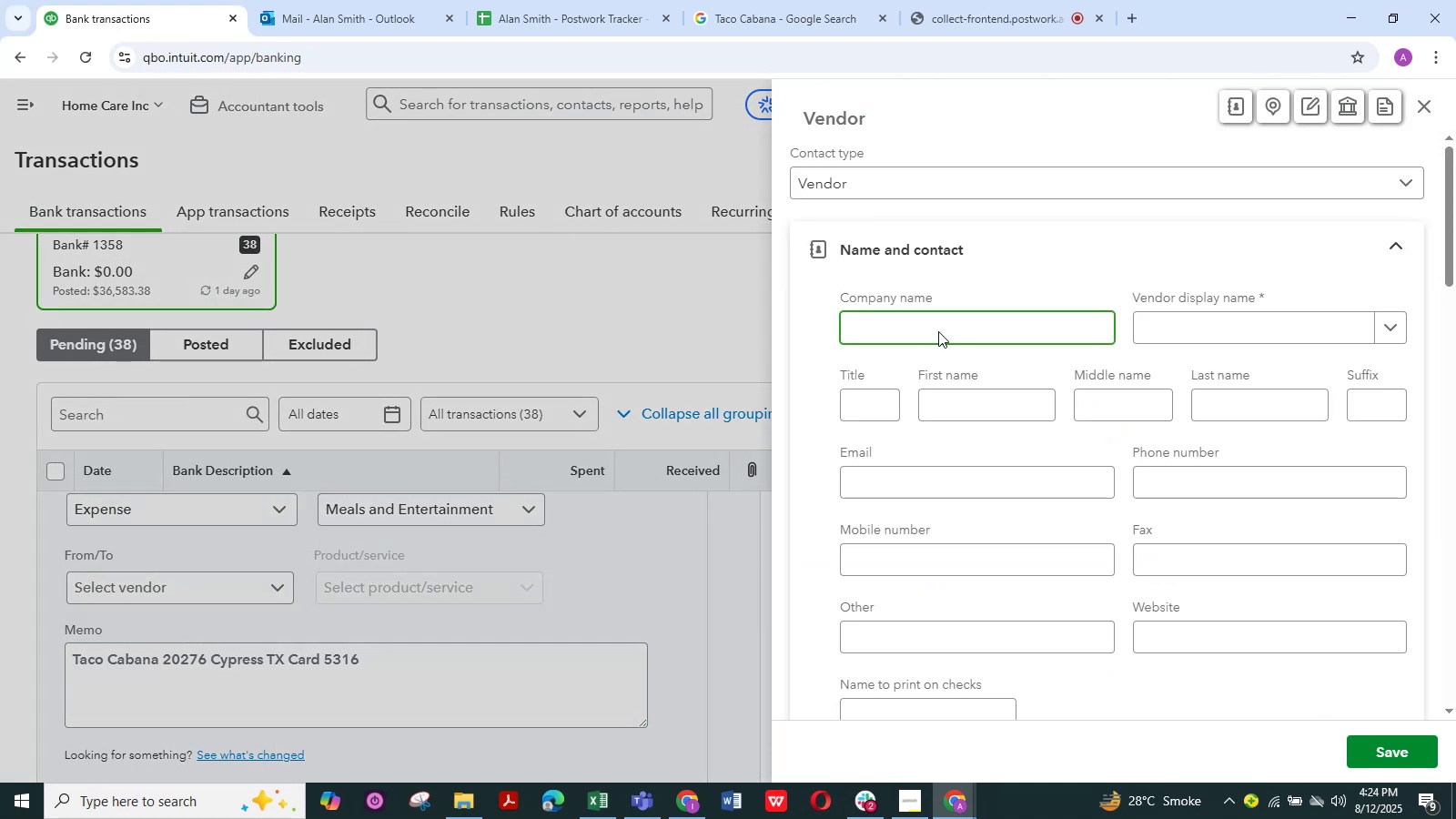 
left_click([1160, 326])
 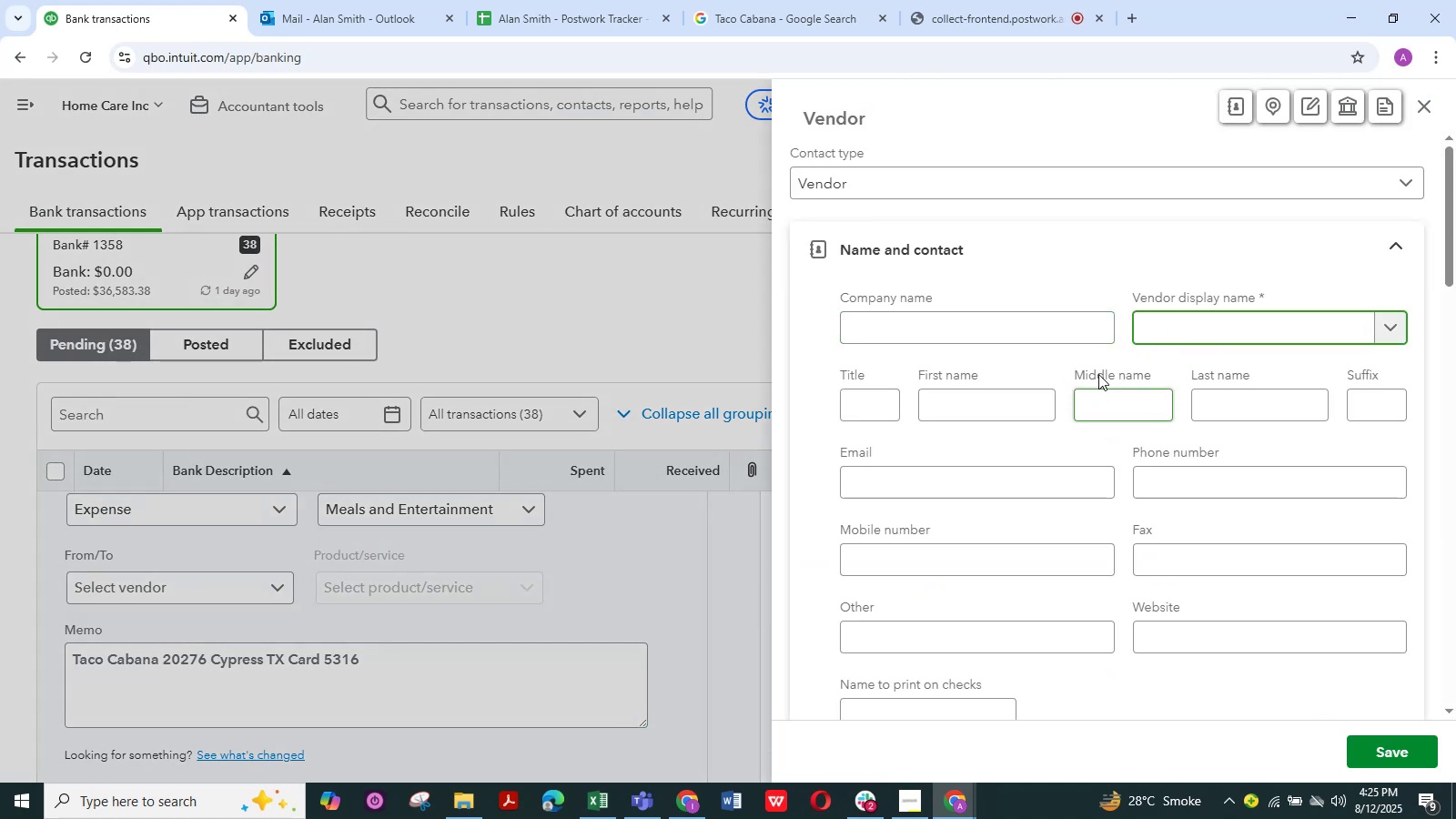 
key(Control+V)
 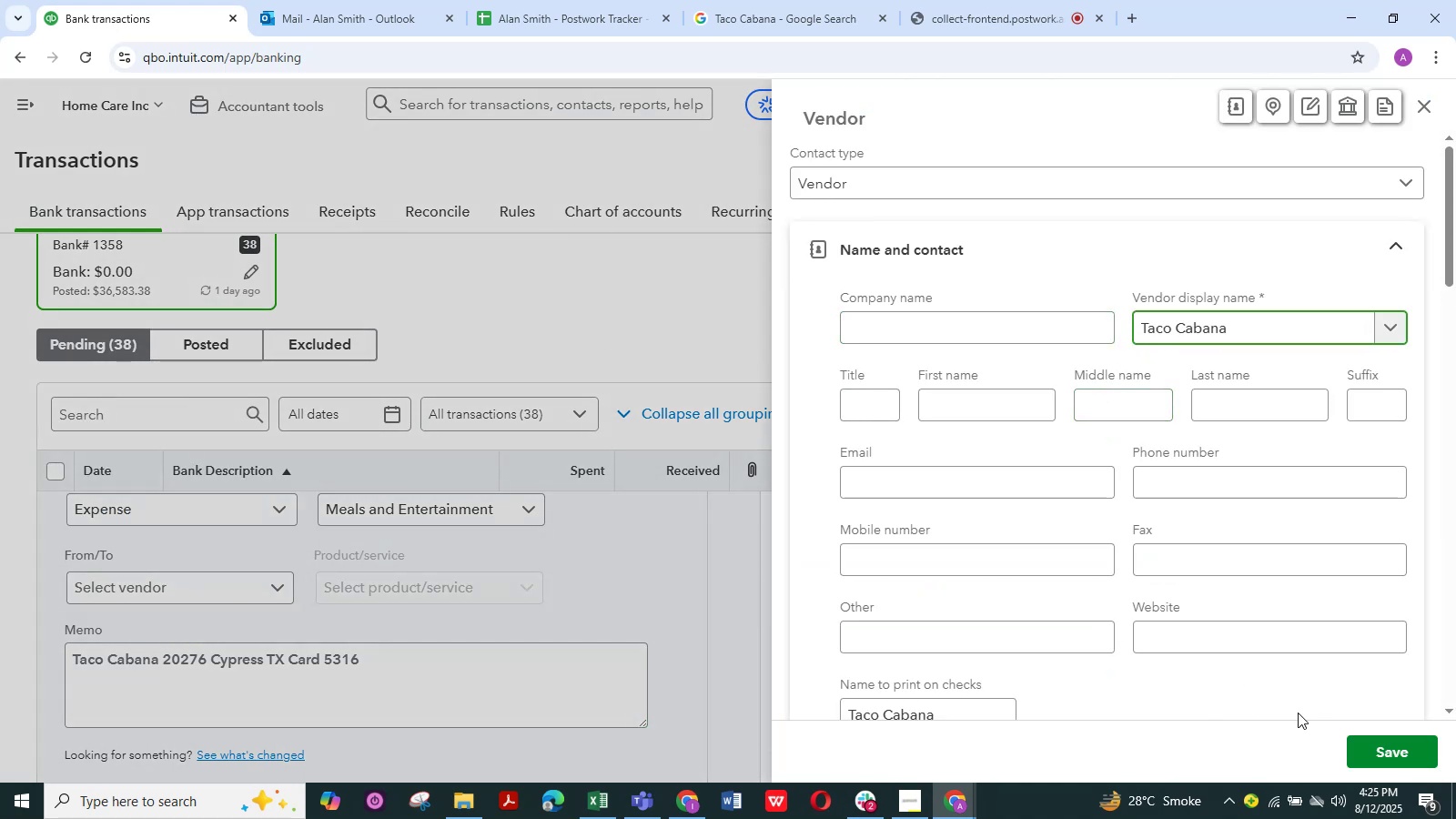 
left_click([1395, 750])
 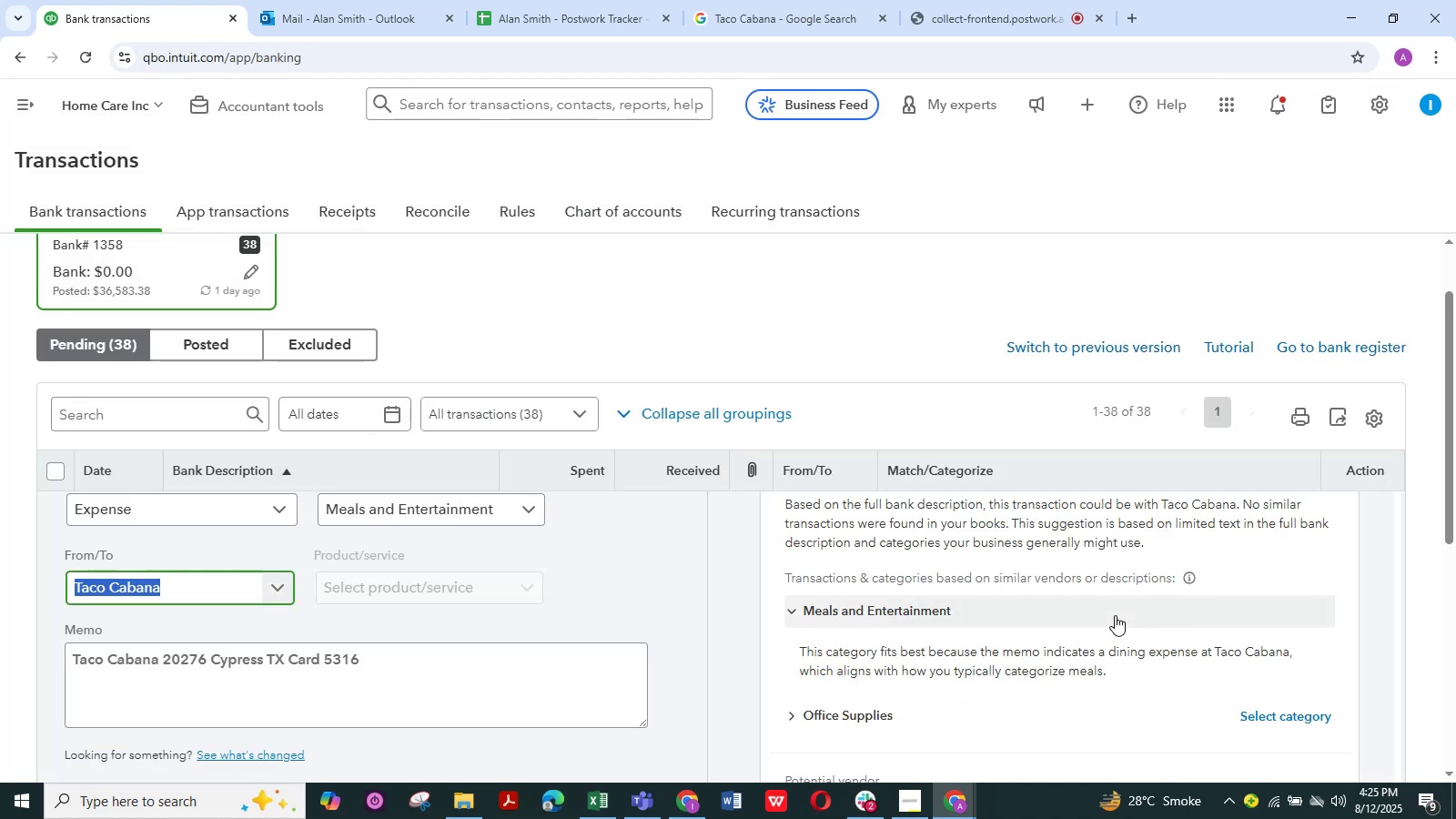 
wait(14.26)
 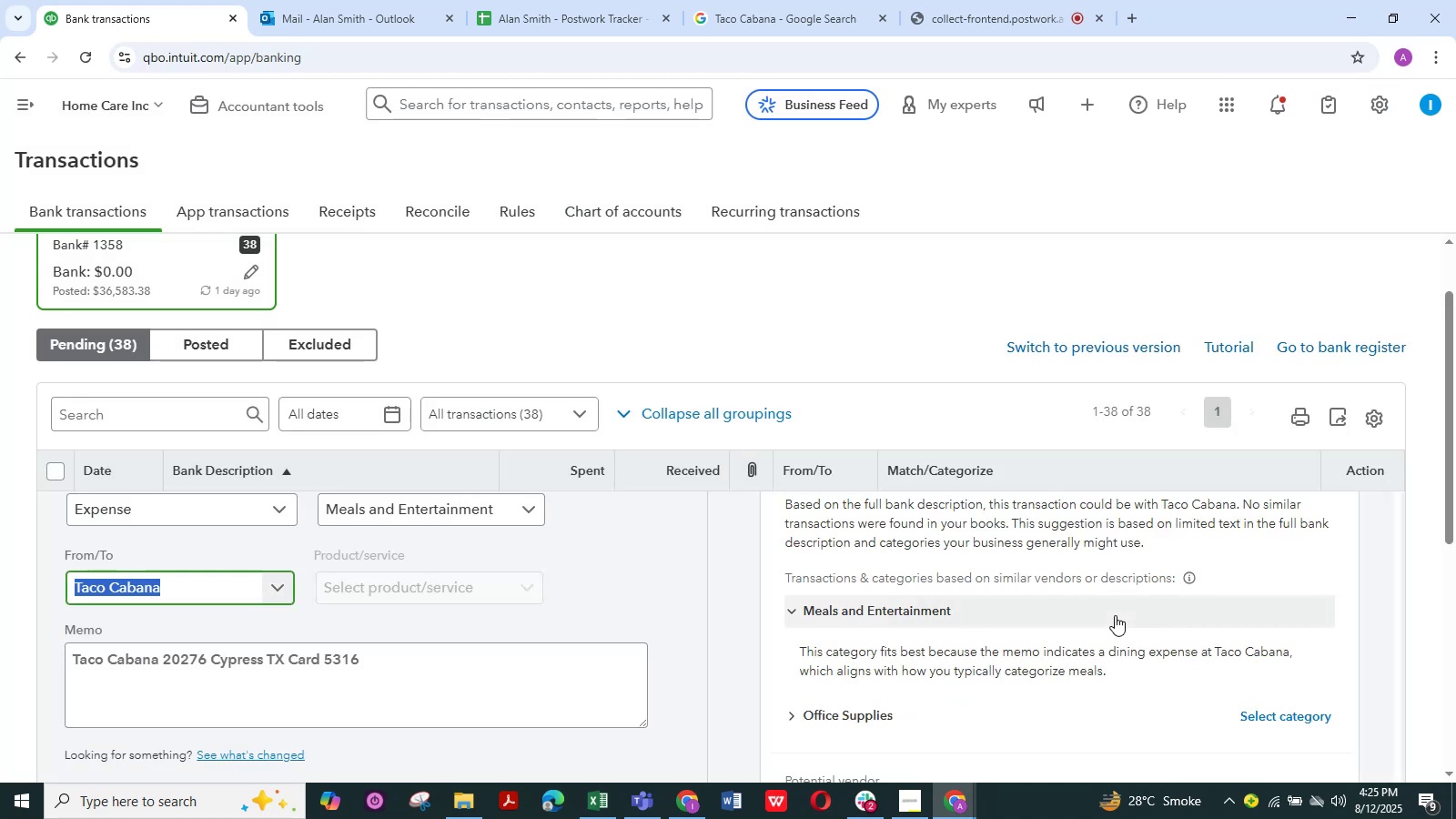 
scroll: coordinate [711, 550], scroll_direction: none, amount: 0.0
 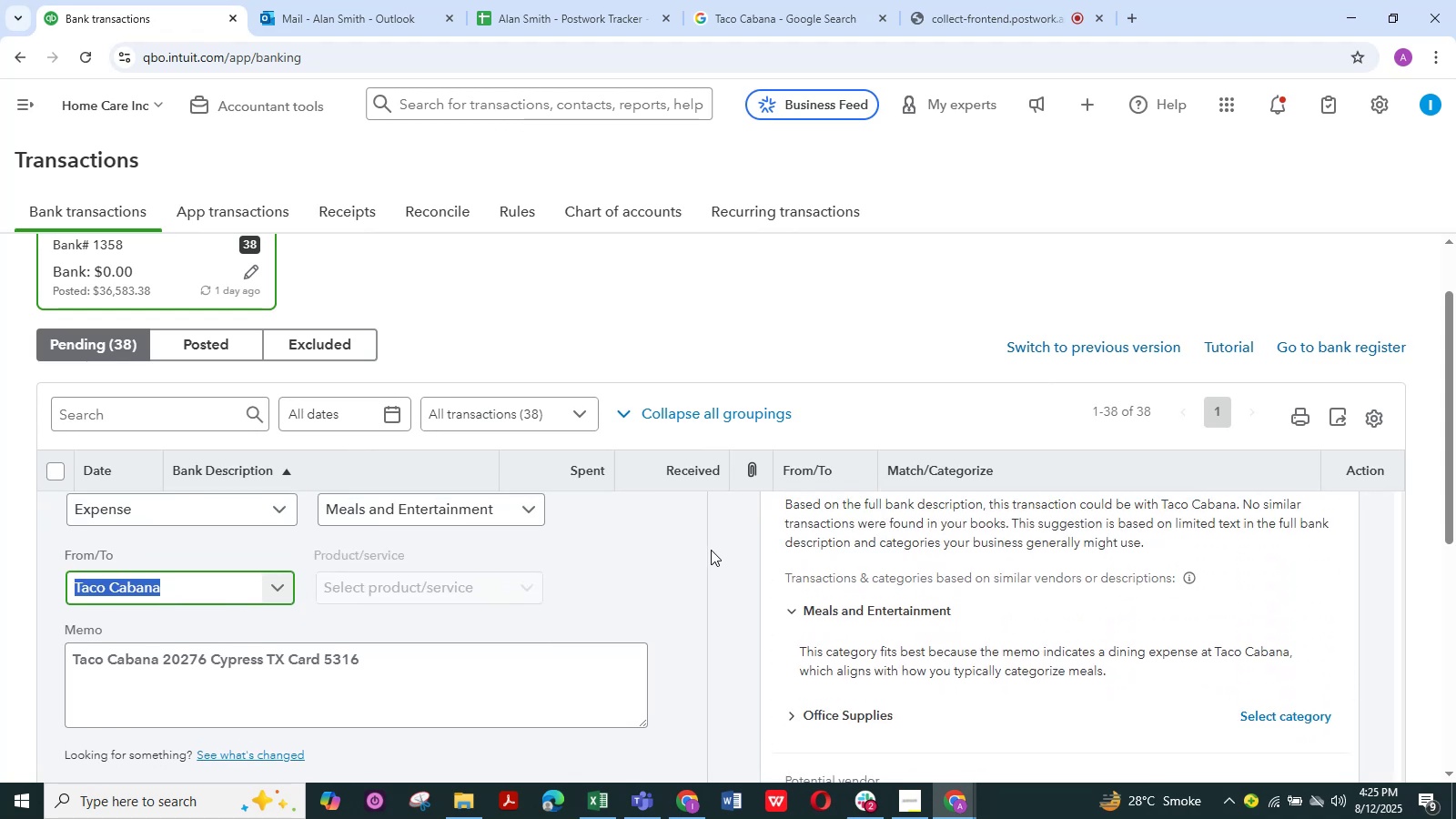 
scroll: coordinate [711, 550], scroll_direction: up, amount: 2.0
 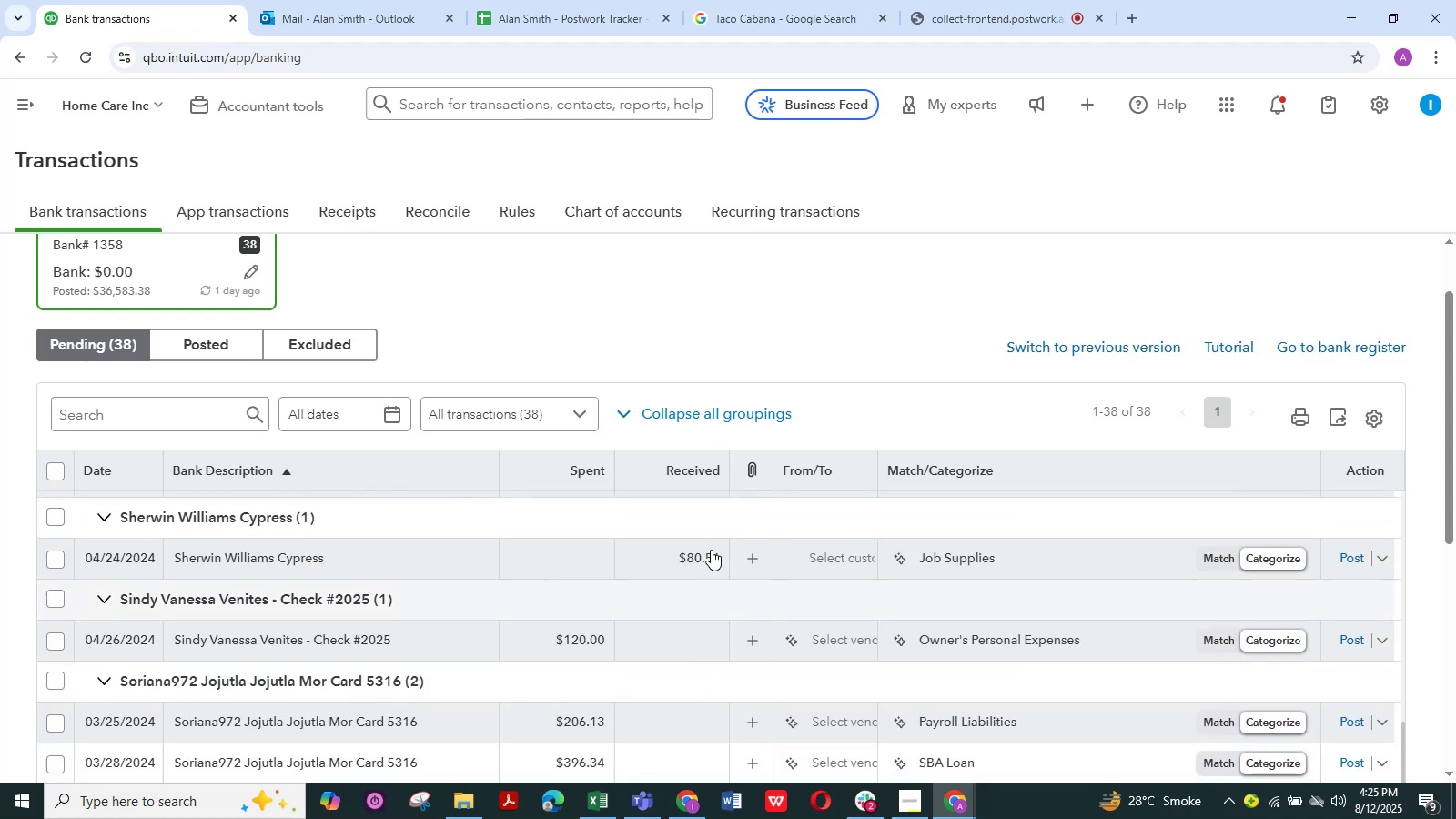 
scroll: coordinate [711, 550], scroll_direction: down, amount: 6.0
 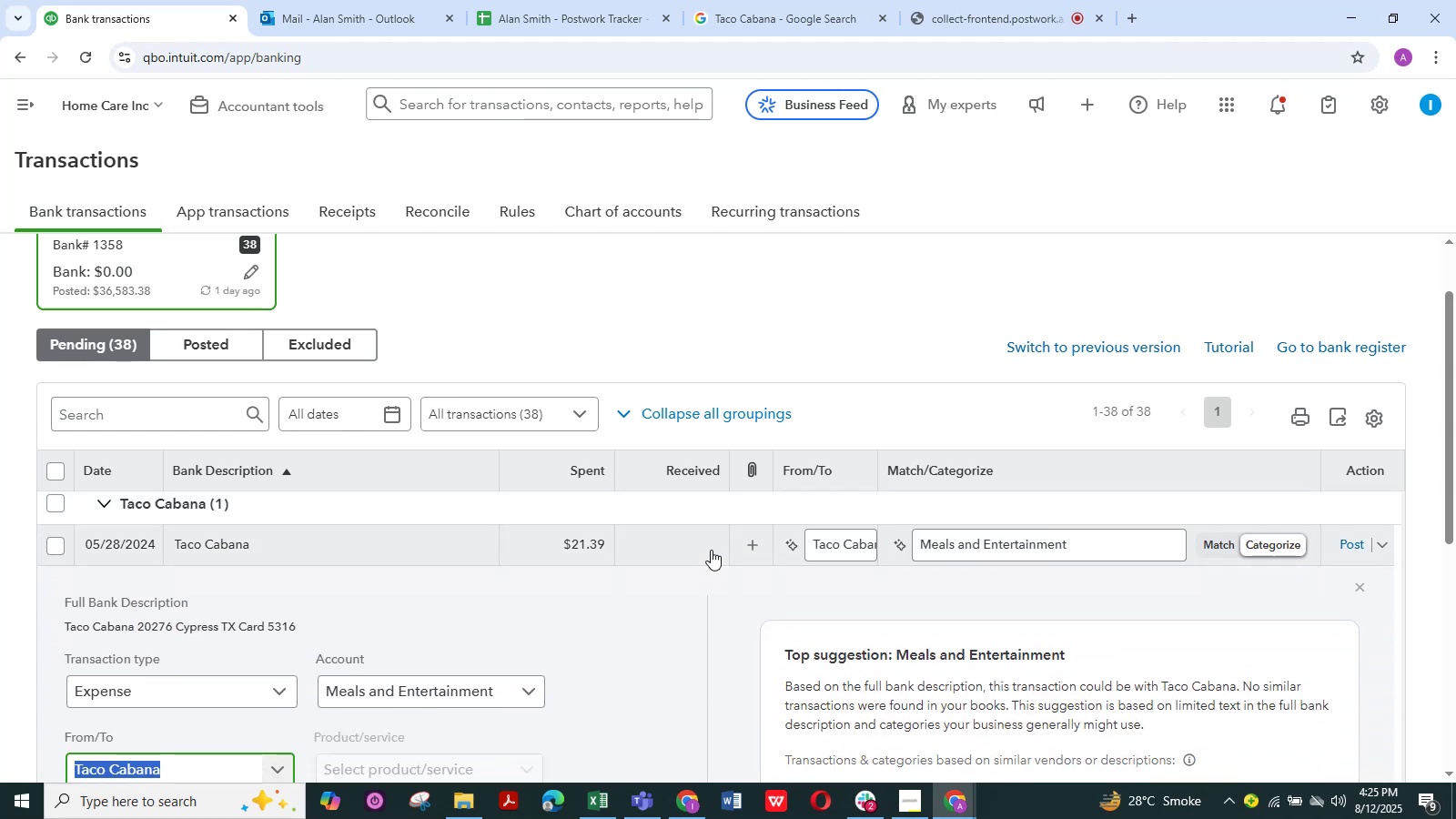 
wait(10.7)
 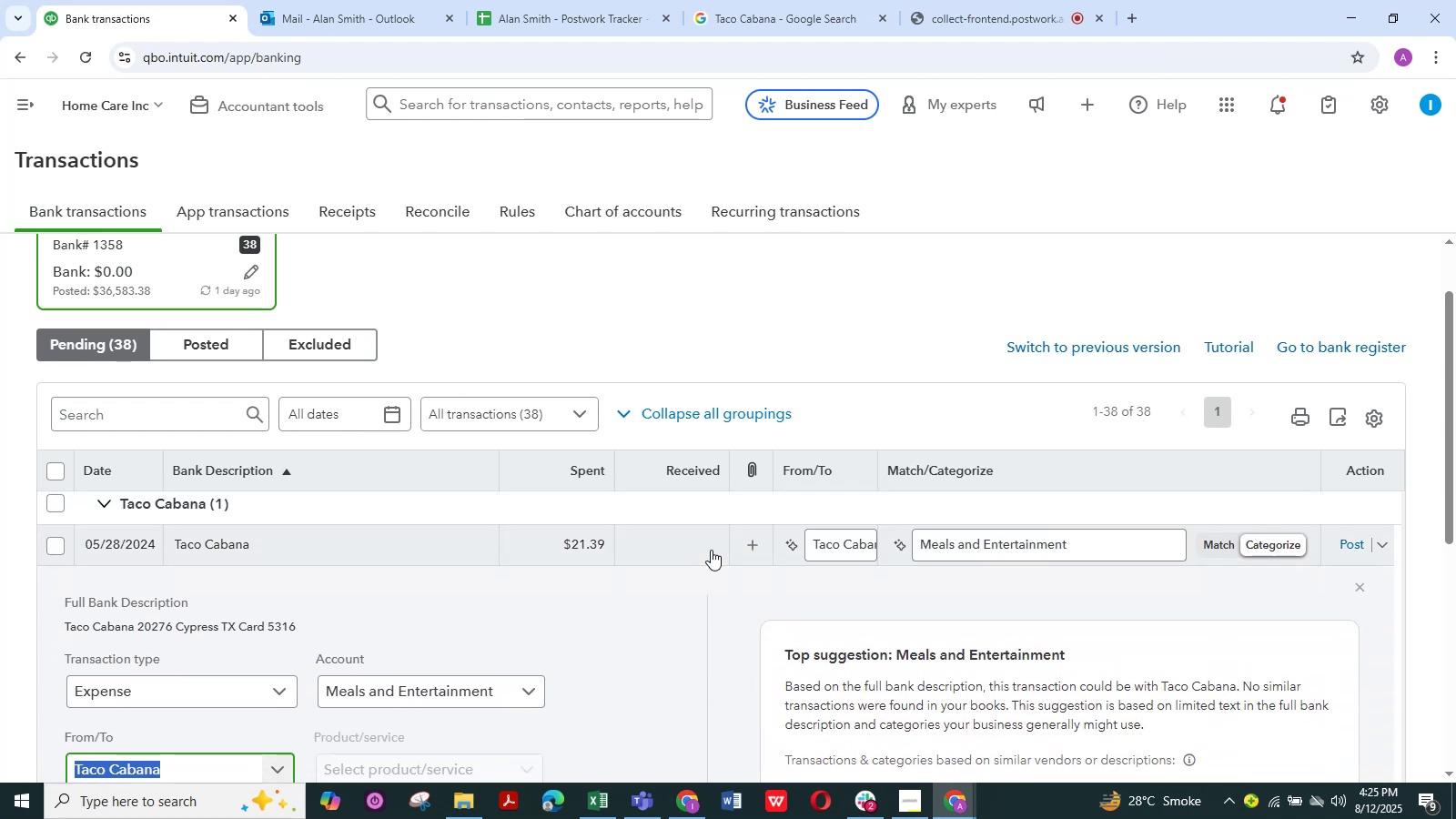 
scroll: coordinate [533, 655], scroll_direction: down, amount: 4.0
 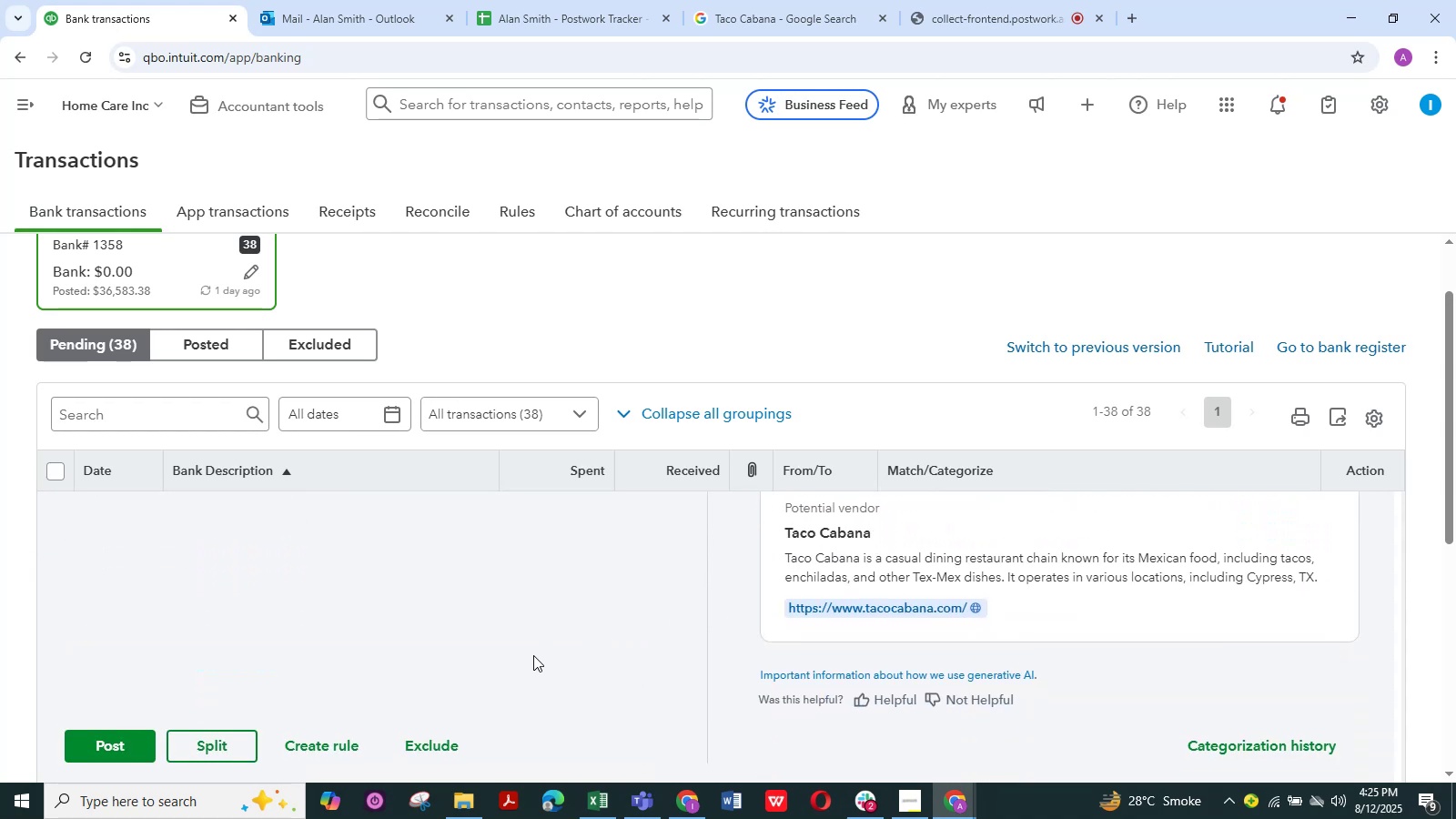 
scroll: coordinate [538, 644], scroll_direction: up, amount: 3.0
 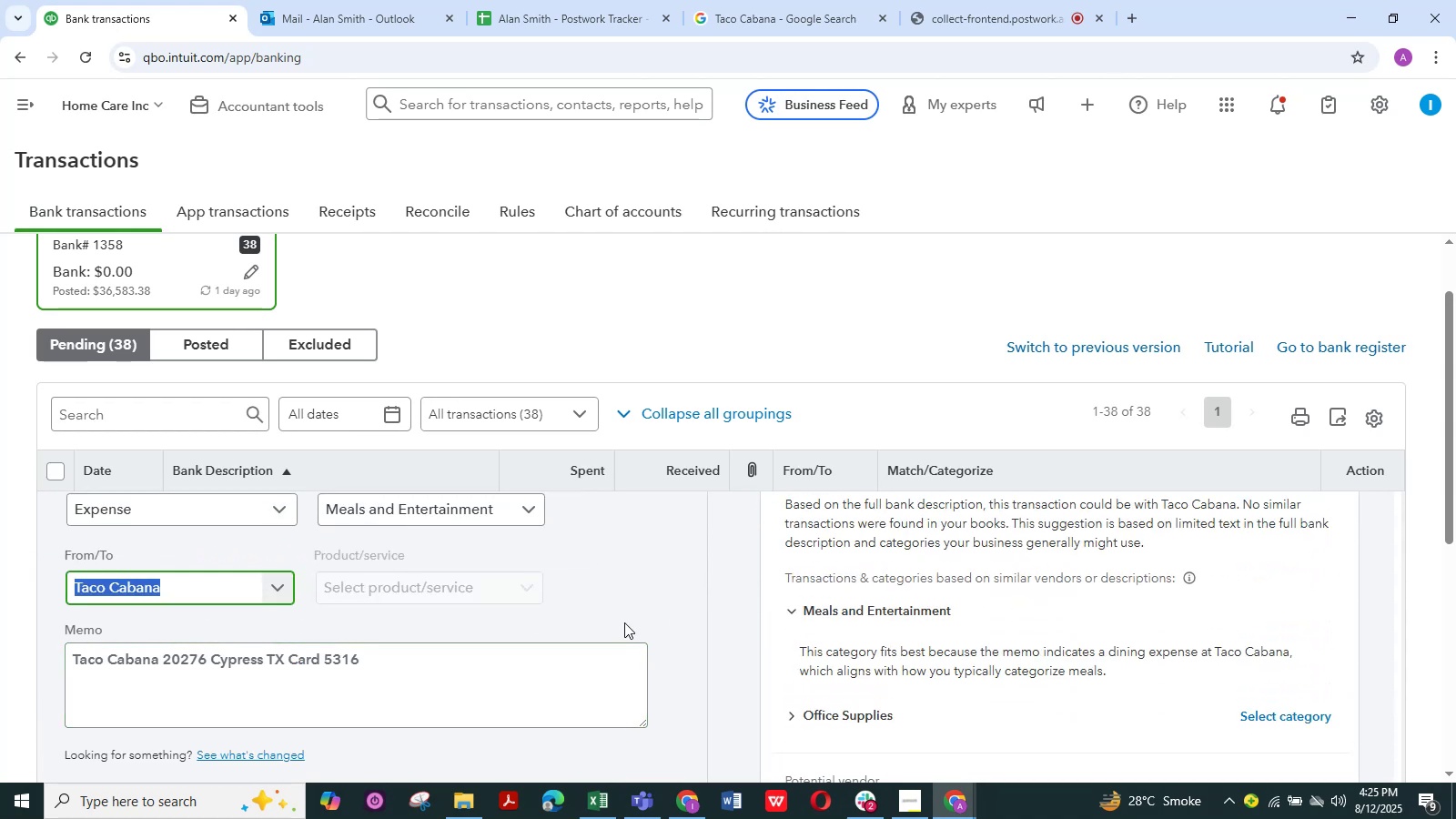 
scroll: coordinate [503, 646], scroll_direction: down, amount: 2.0
 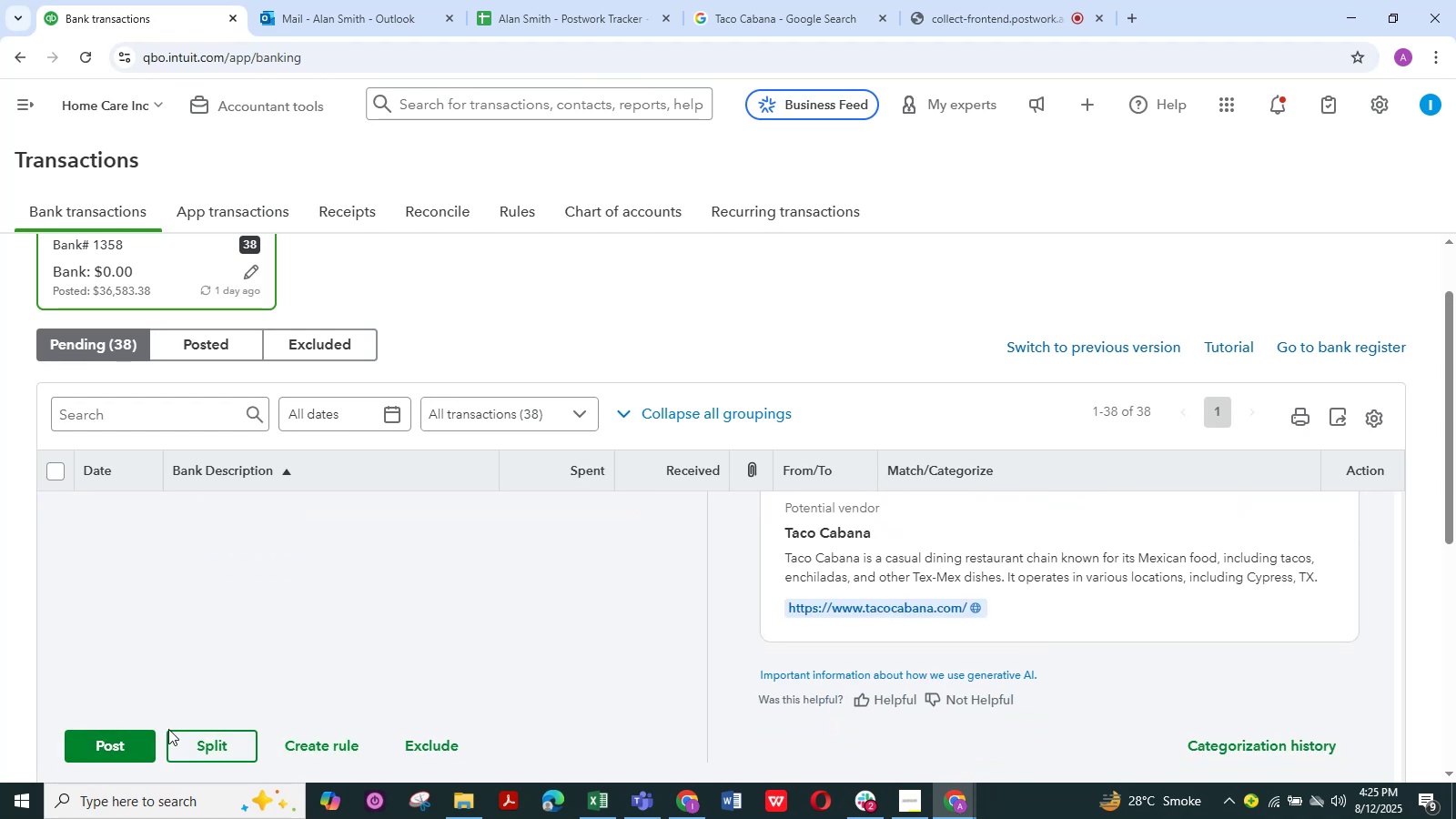 
left_click([110, 752])
 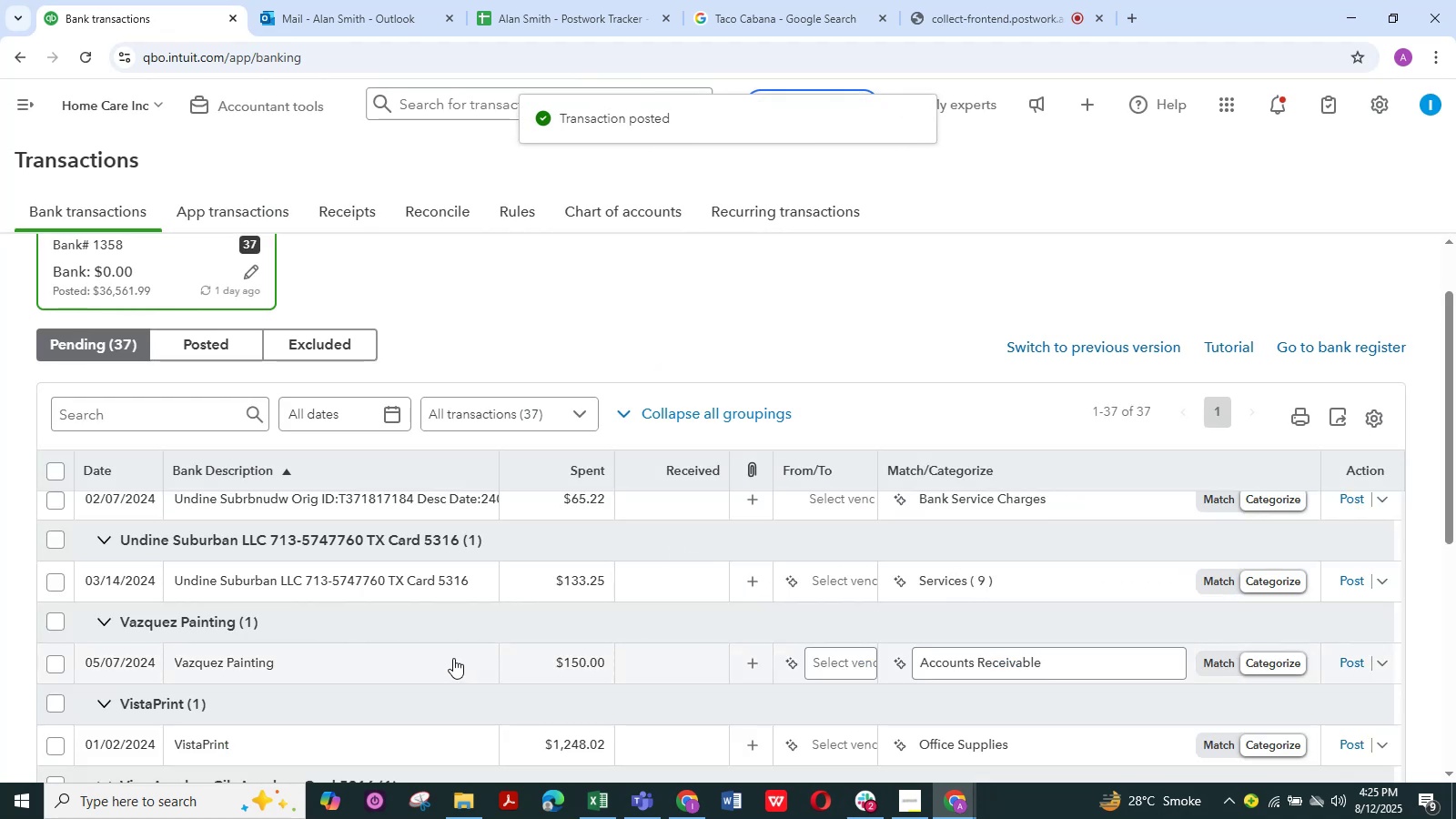 
scroll: coordinate [305, 650], scroll_direction: down, amount: 3.0
 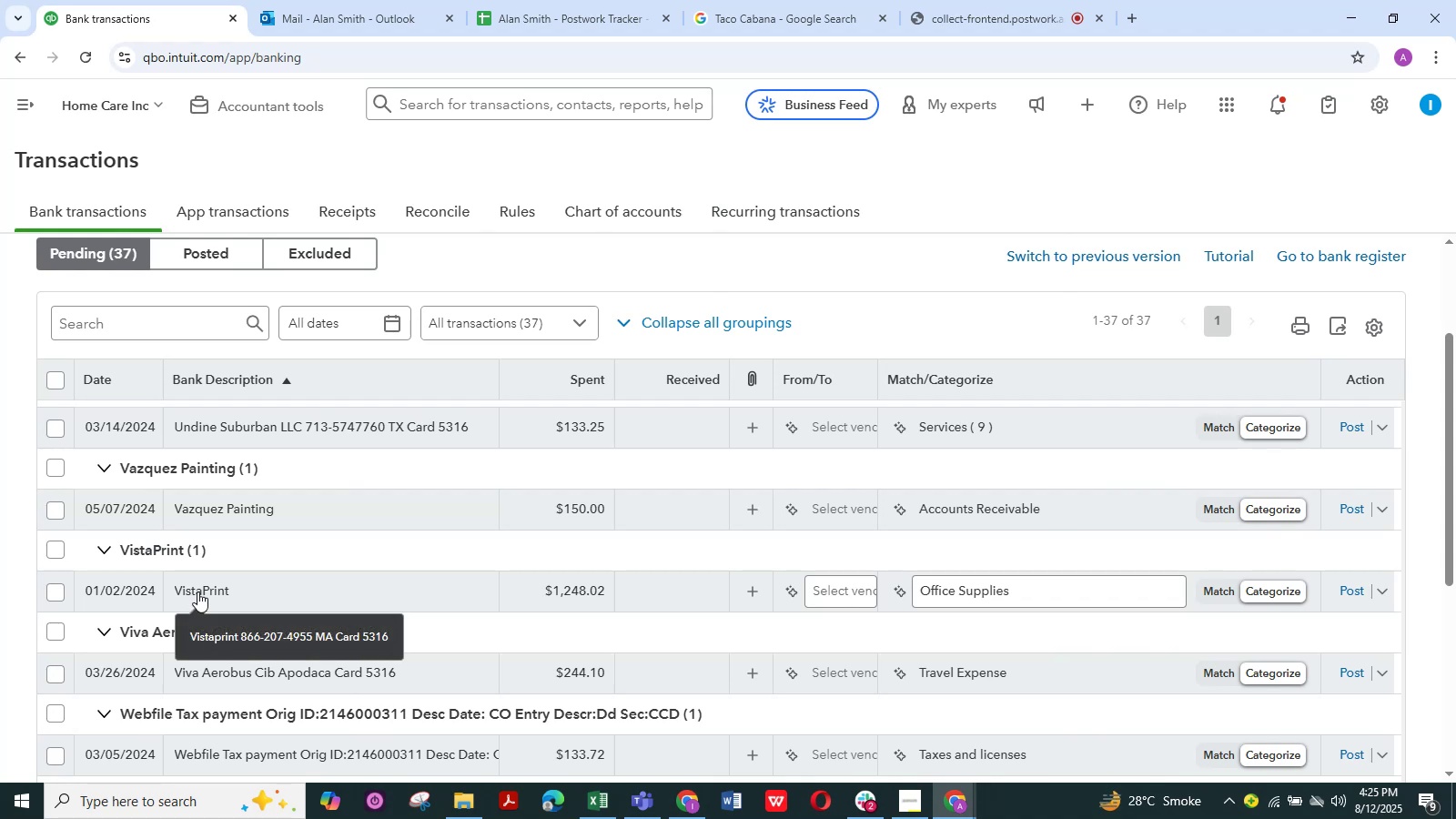 
left_click([197, 592])
 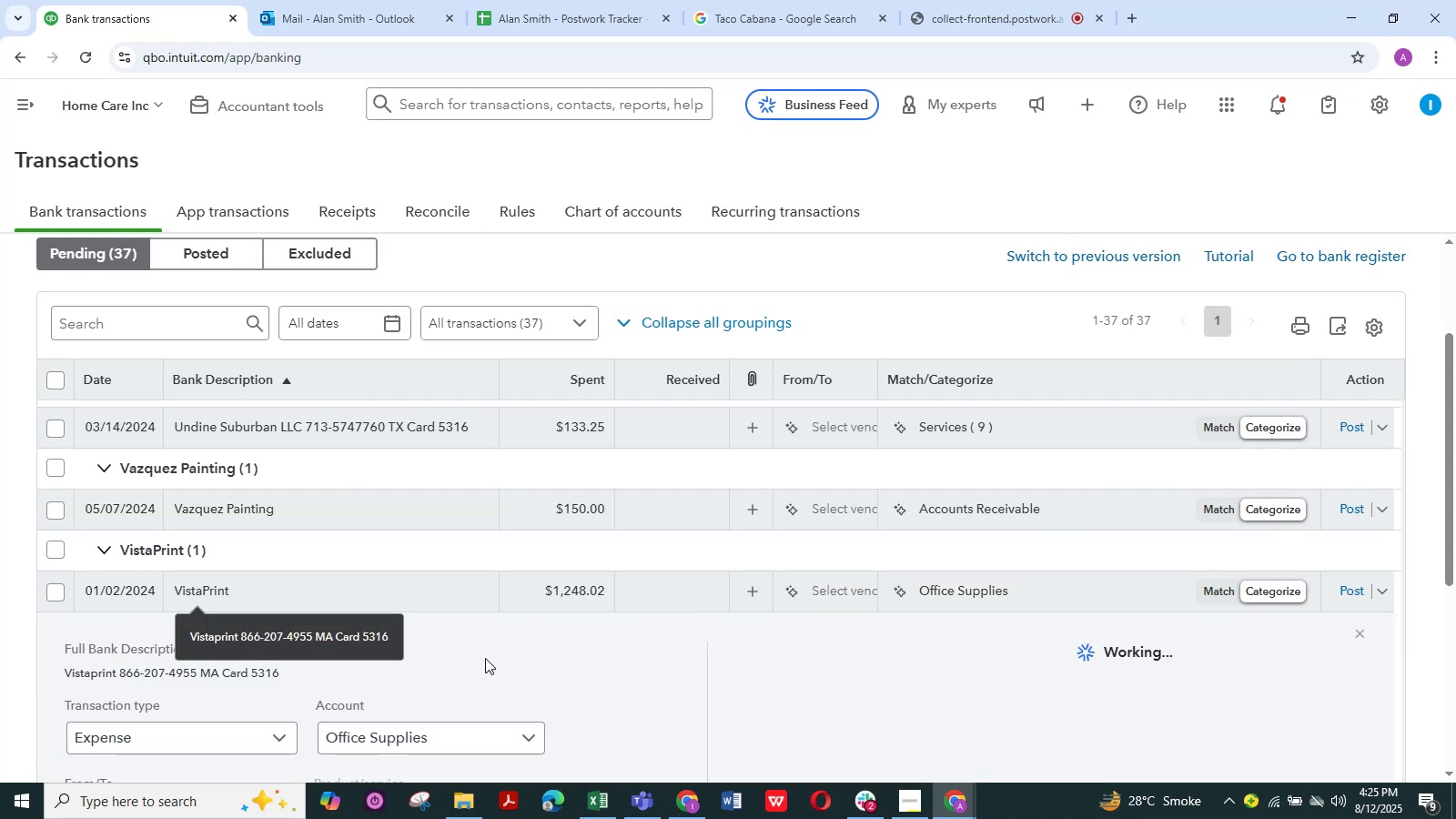 
scroll: coordinate [596, 675], scroll_direction: down, amount: 3.0
 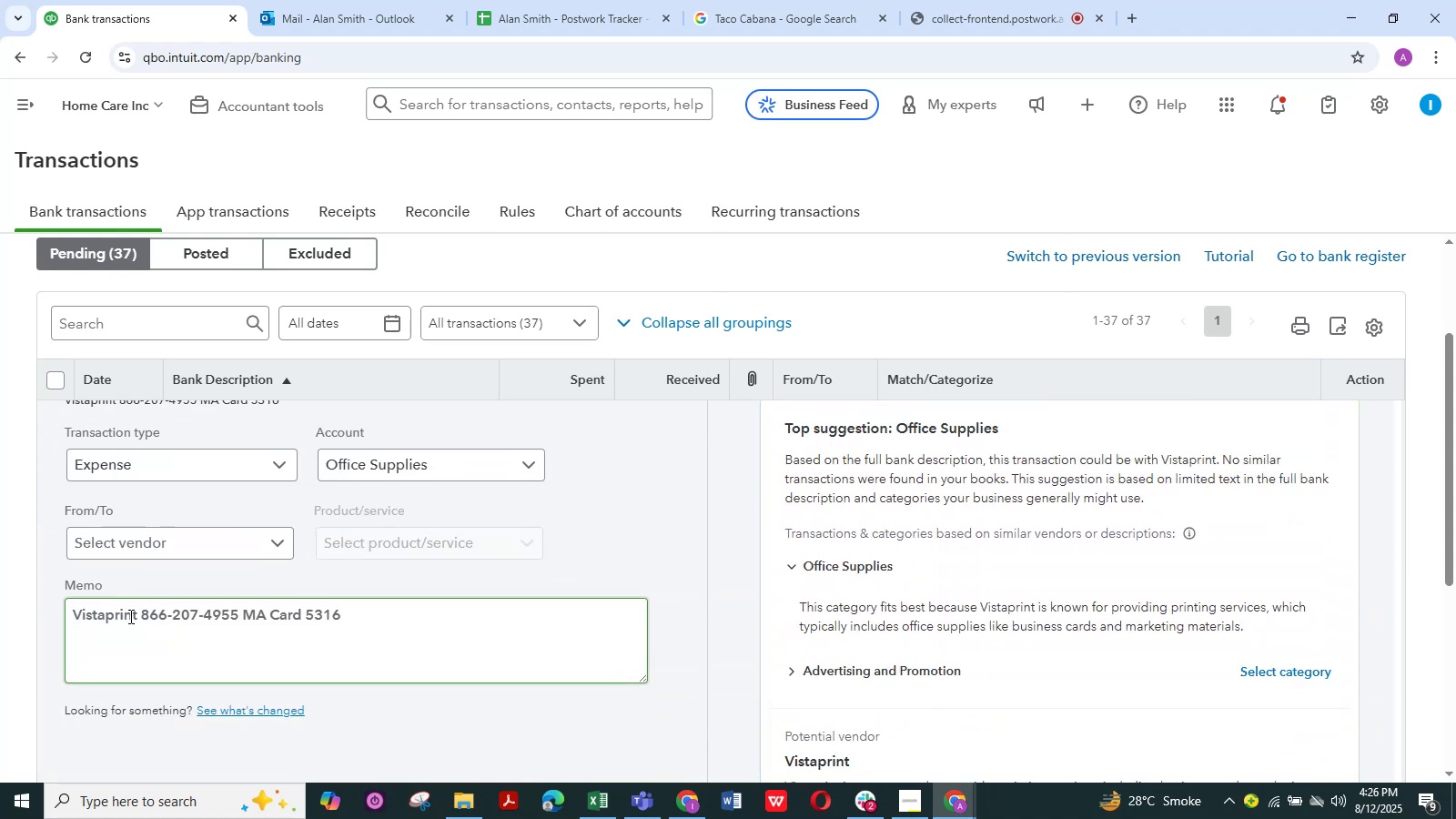 
left_click_drag(start_coordinate=[141, 617], to_coordinate=[0, 619])
 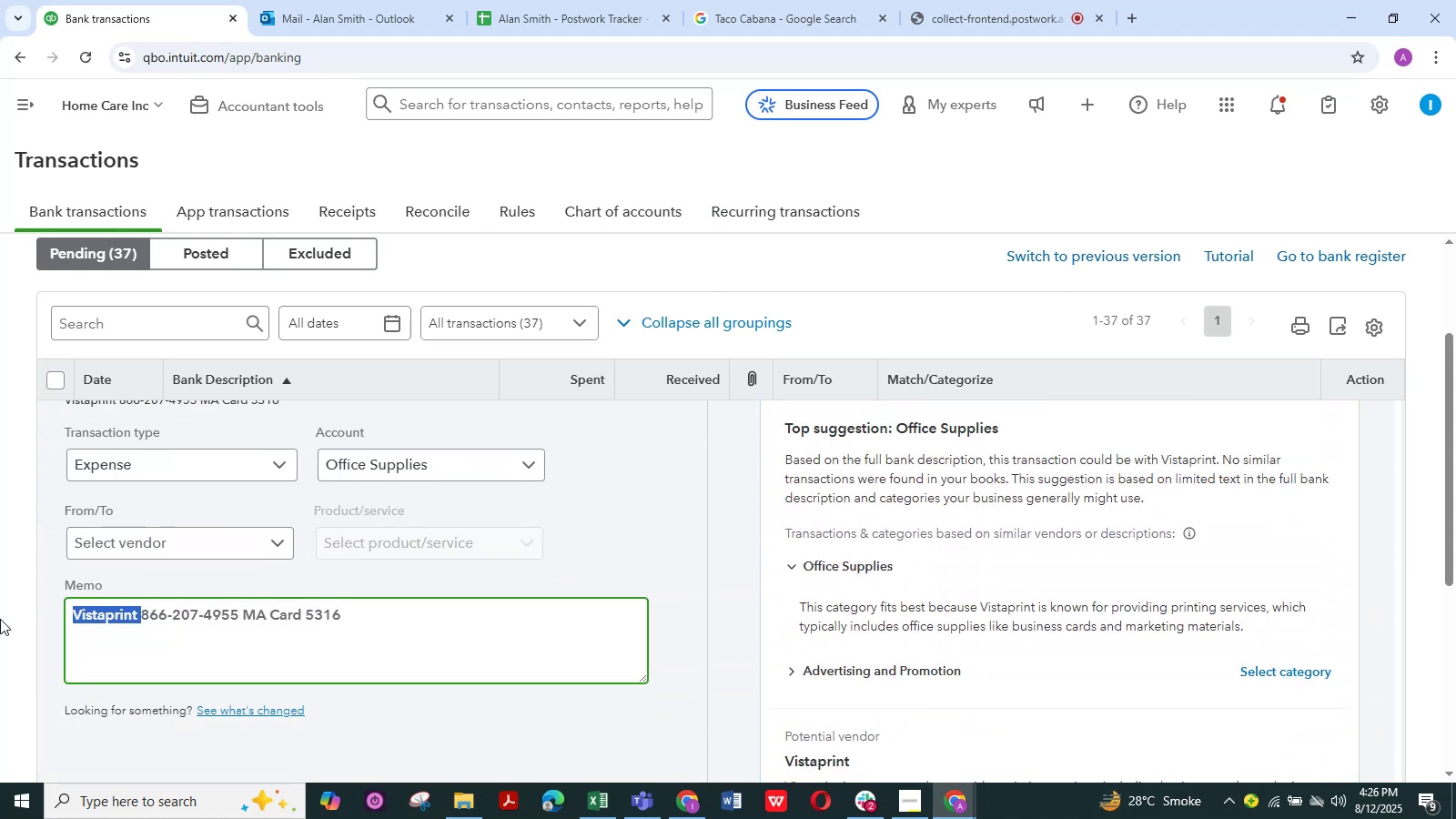 
key(Control+C)
 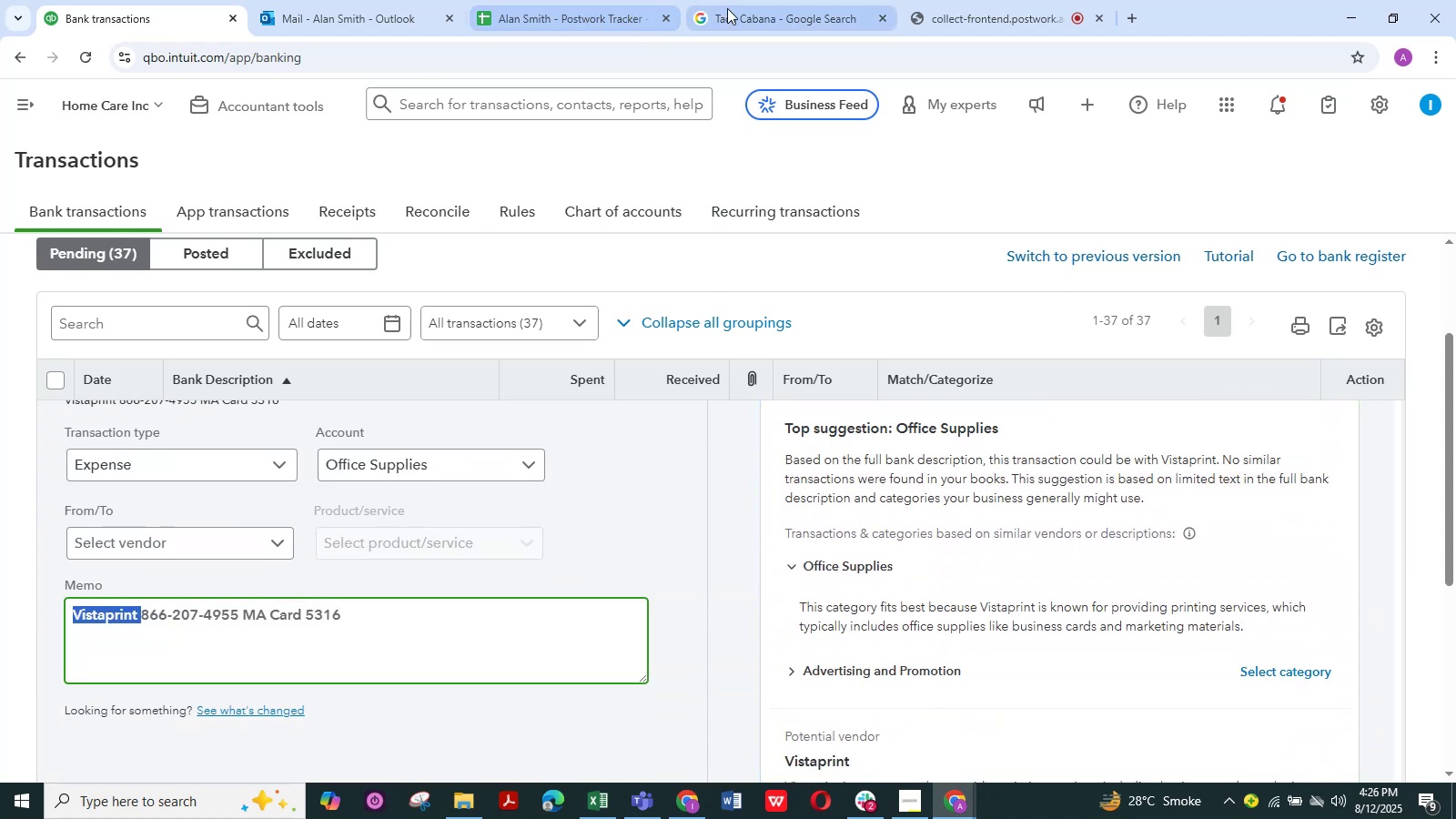 
left_click([753, 9])
 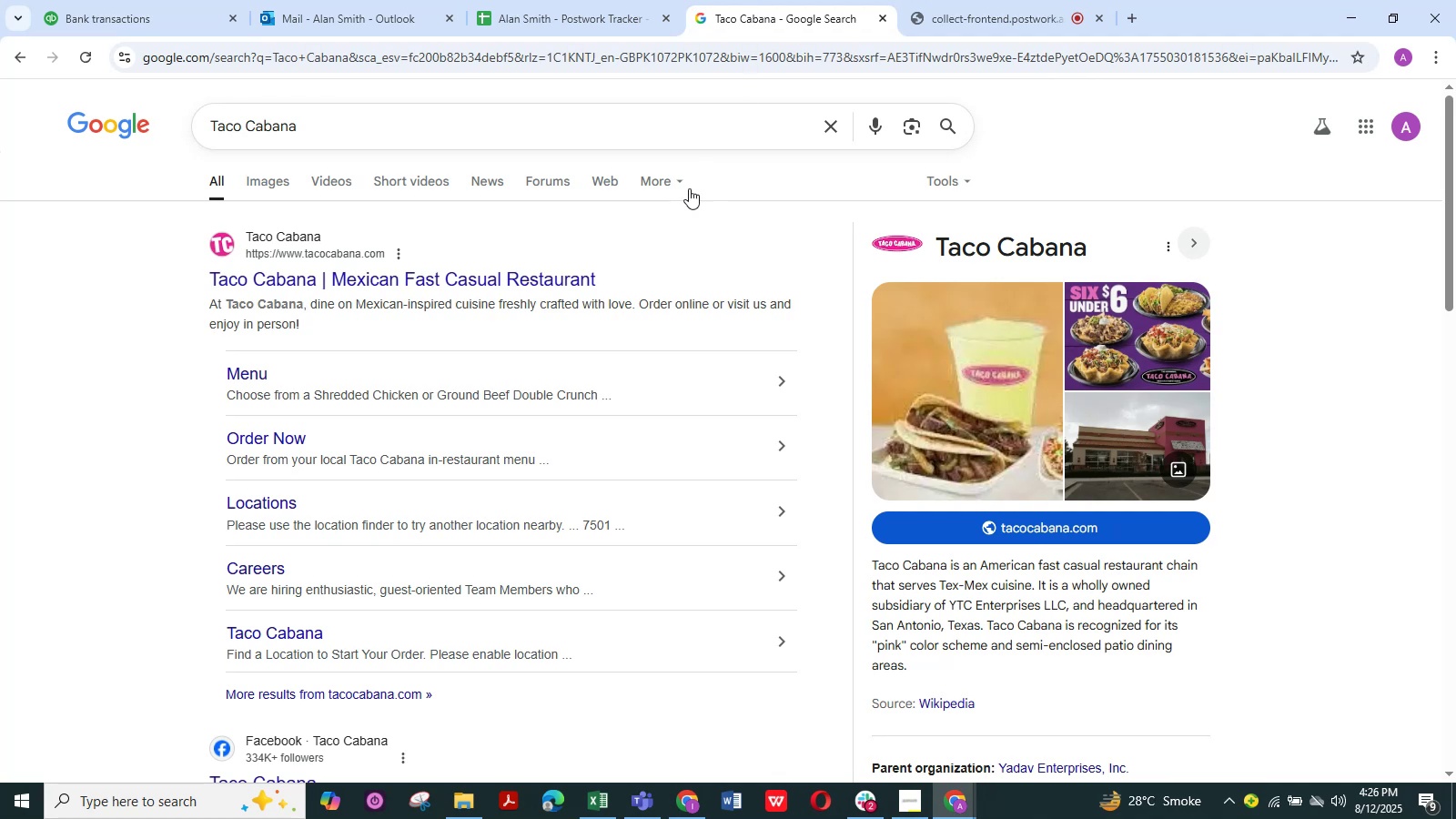 
left_click([668, 123])
 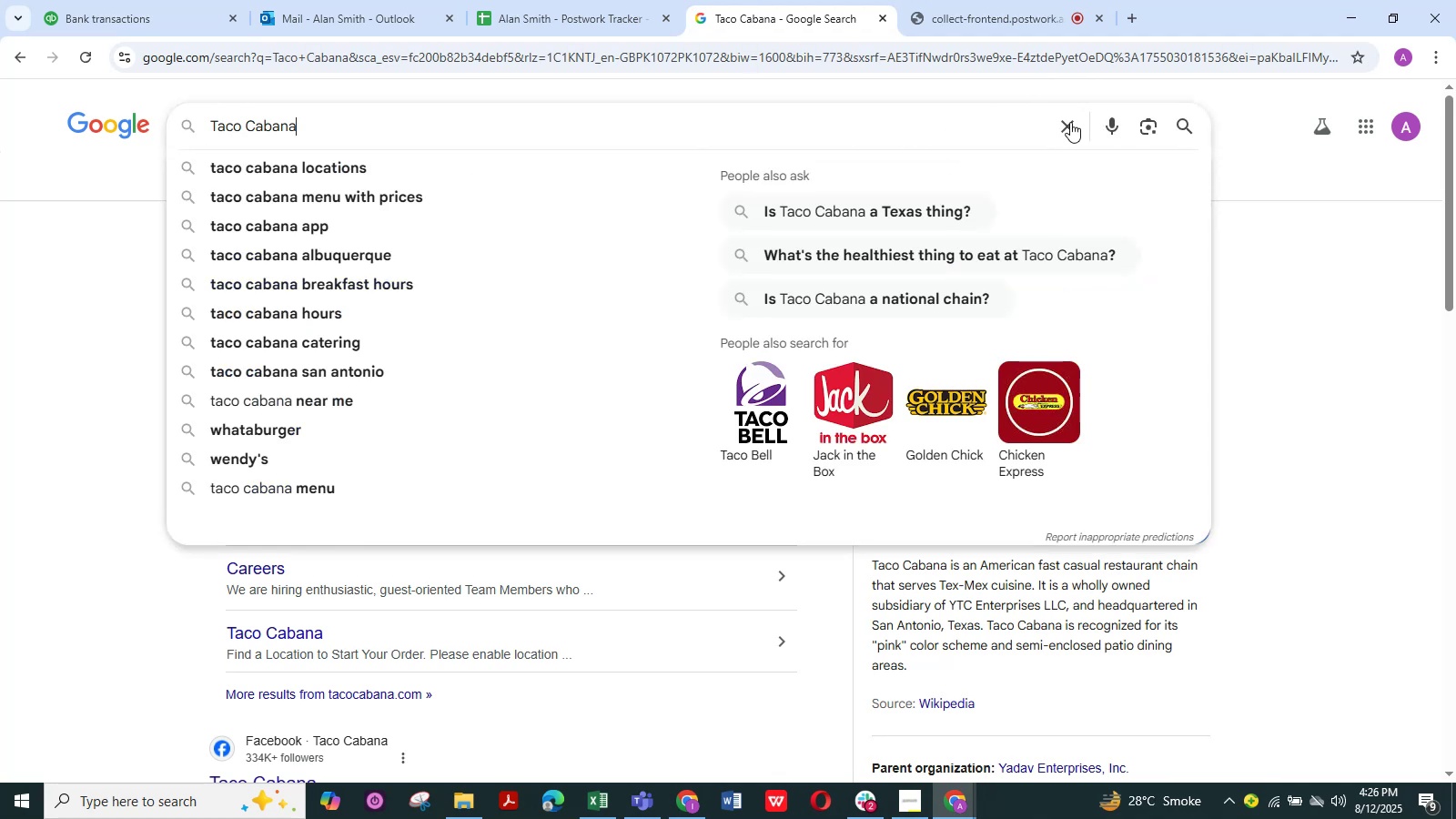 
double_click([1006, 123])
 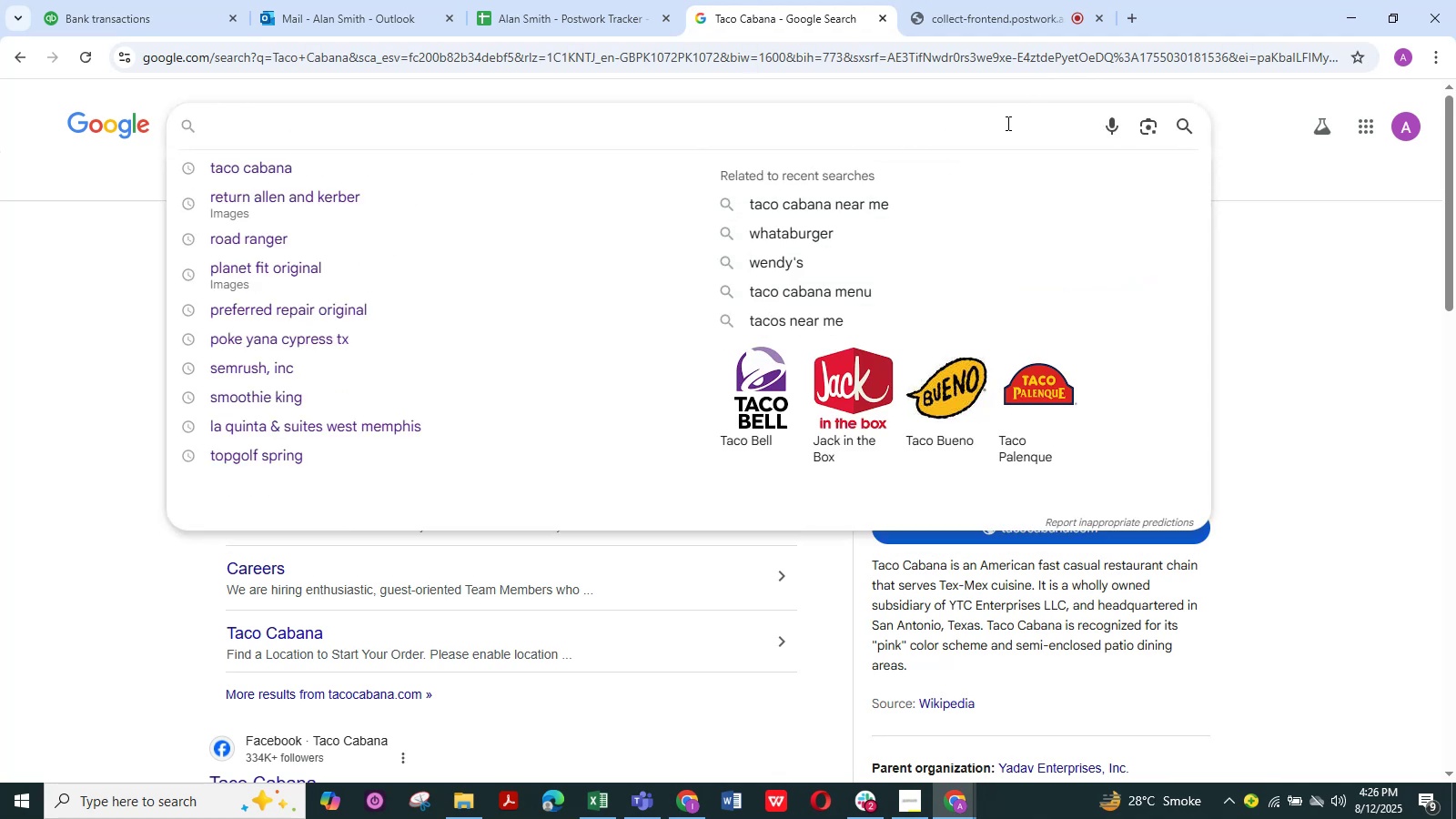 
key(Control+V)
 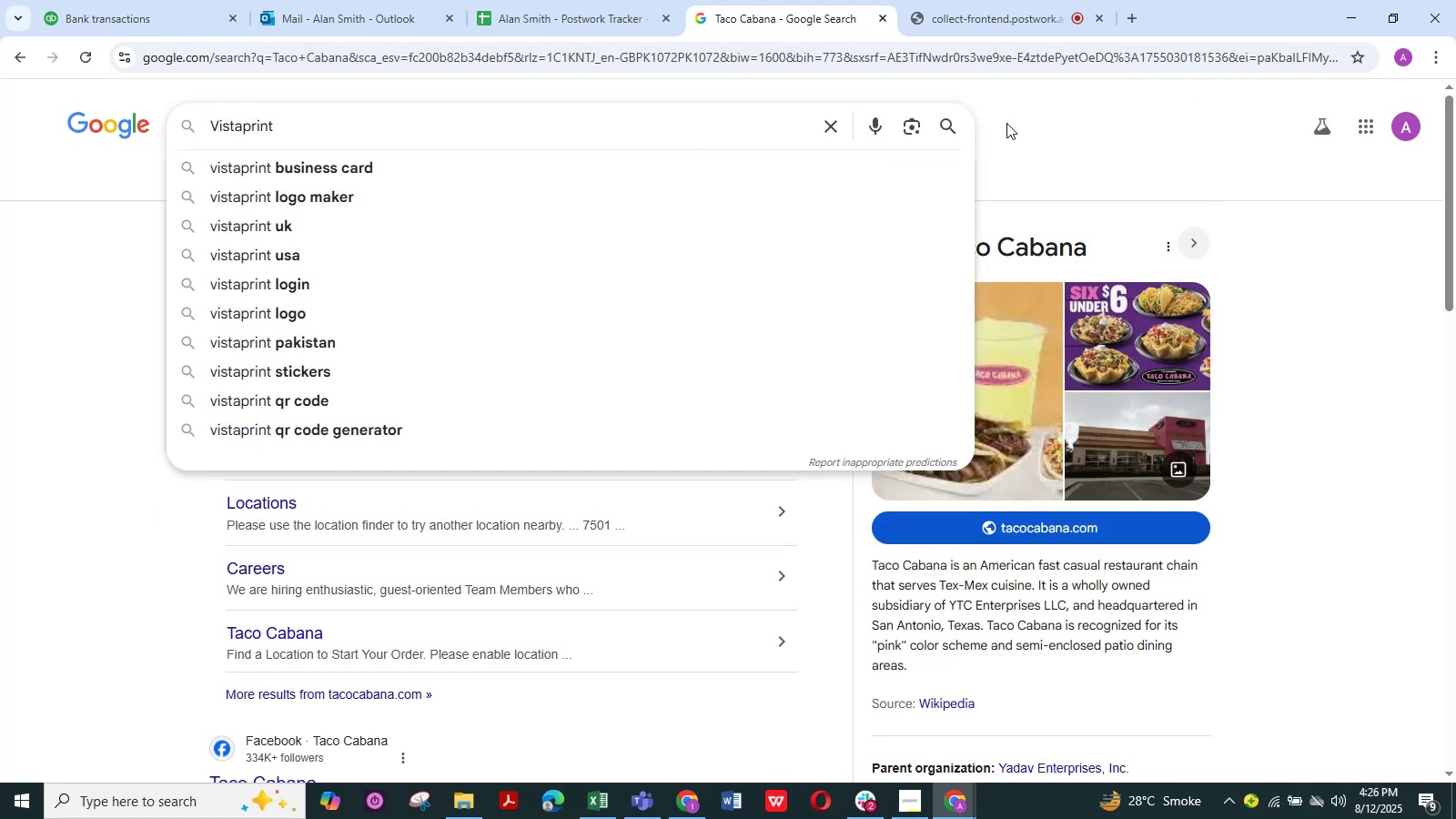 
key(NumpadEnter)
 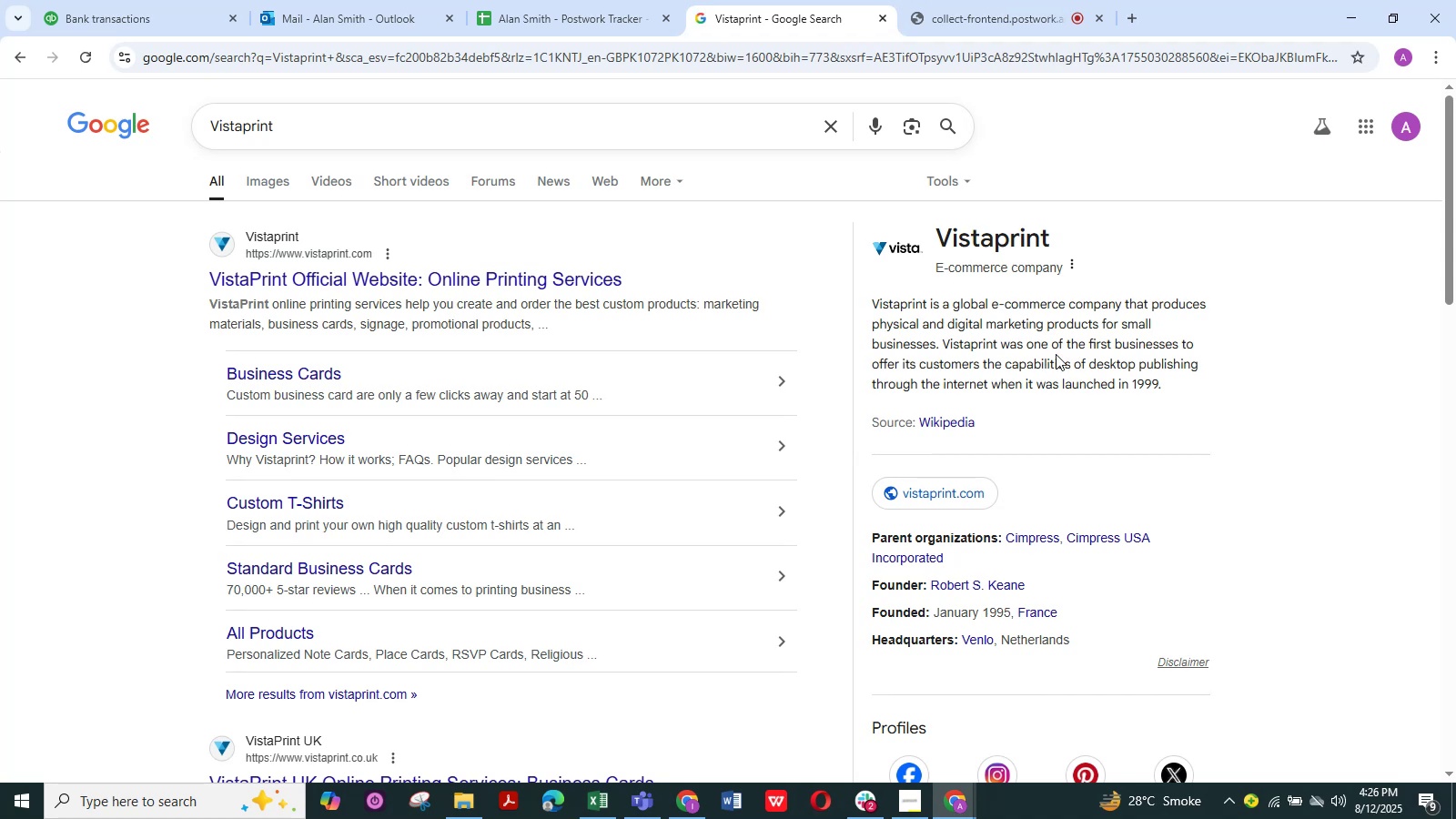 
wait(12.97)
 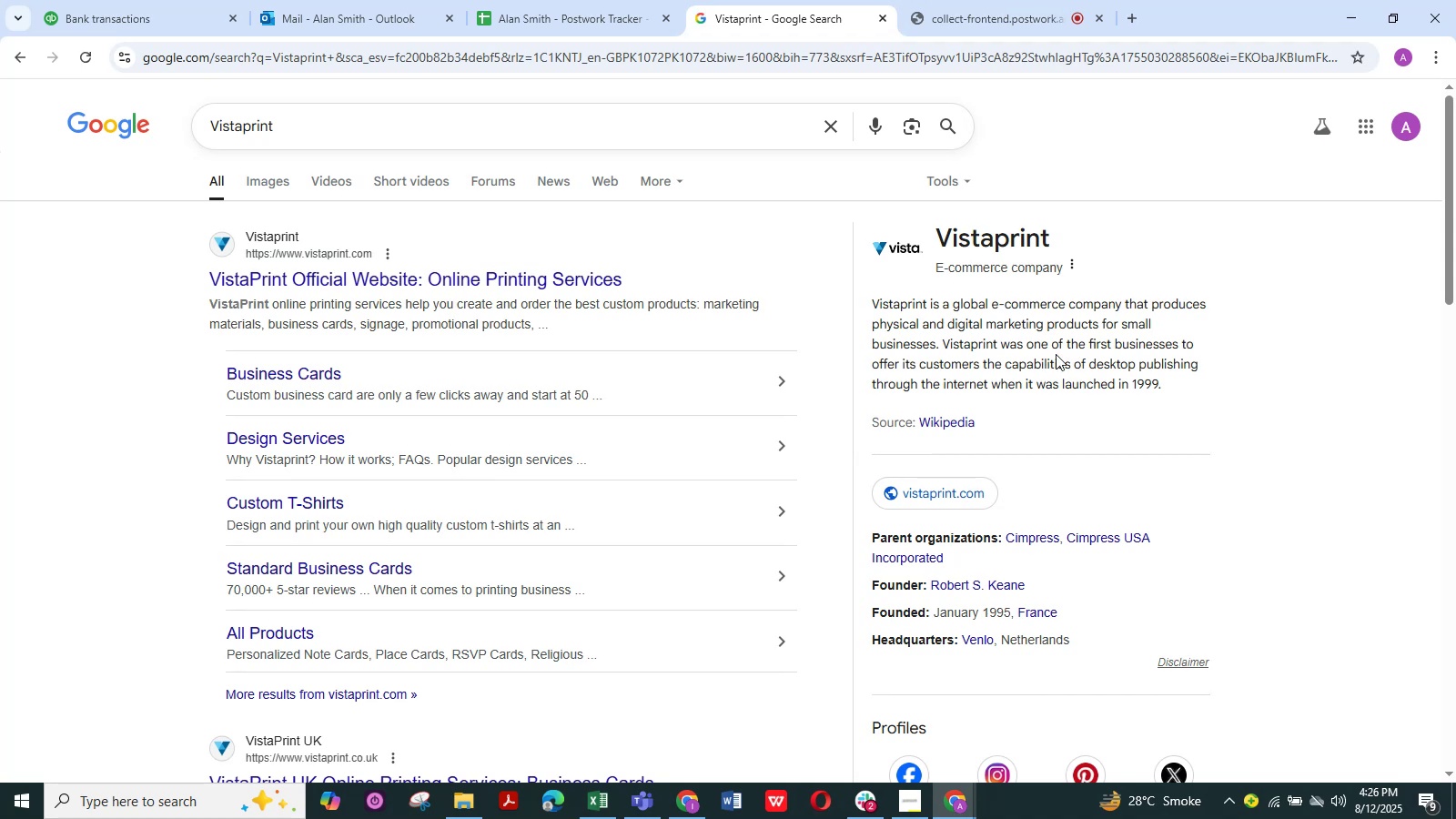 
scroll: coordinate [656, 373], scroll_direction: up, amount: 1.0
 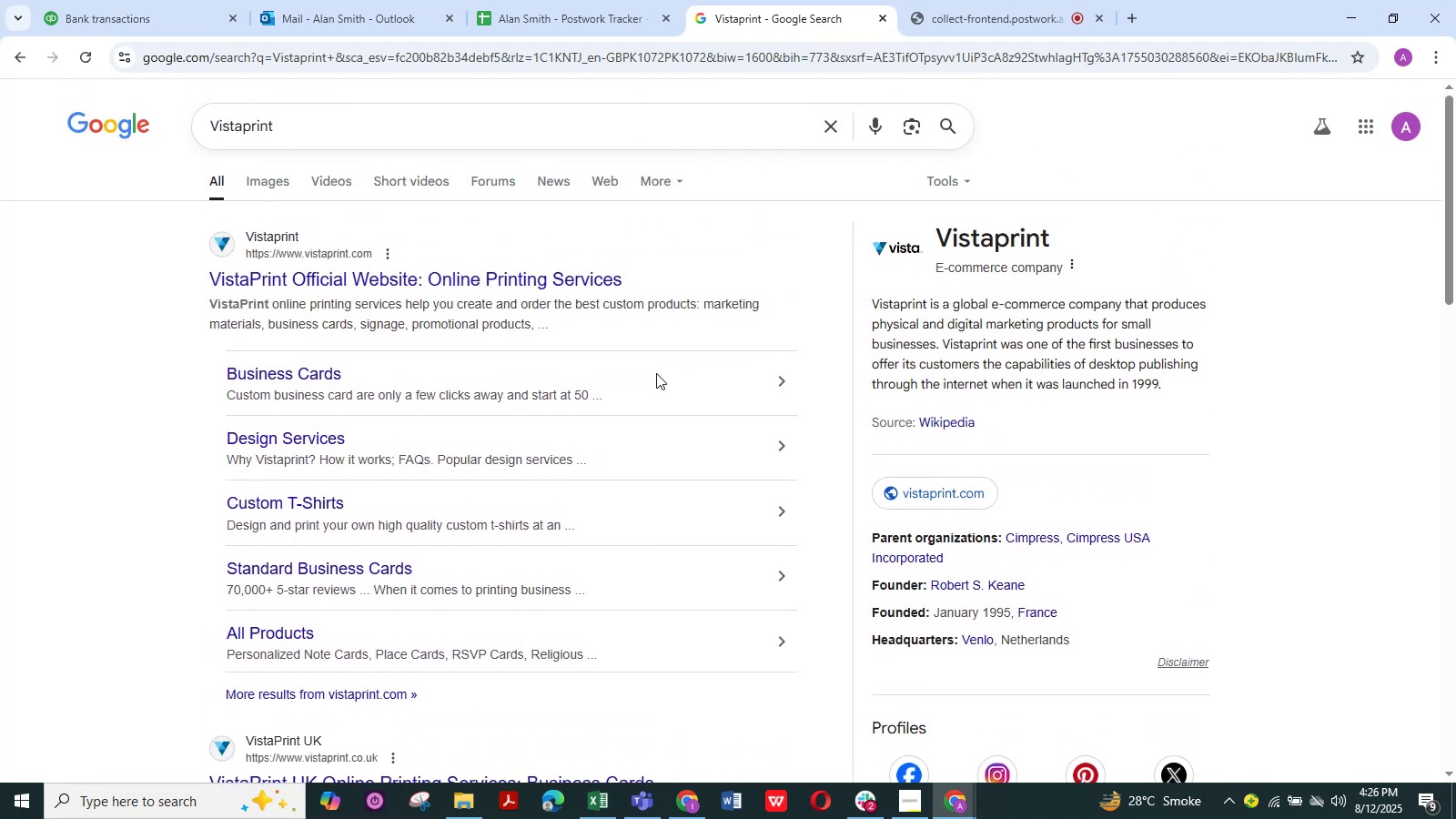 
wait(10.34)
 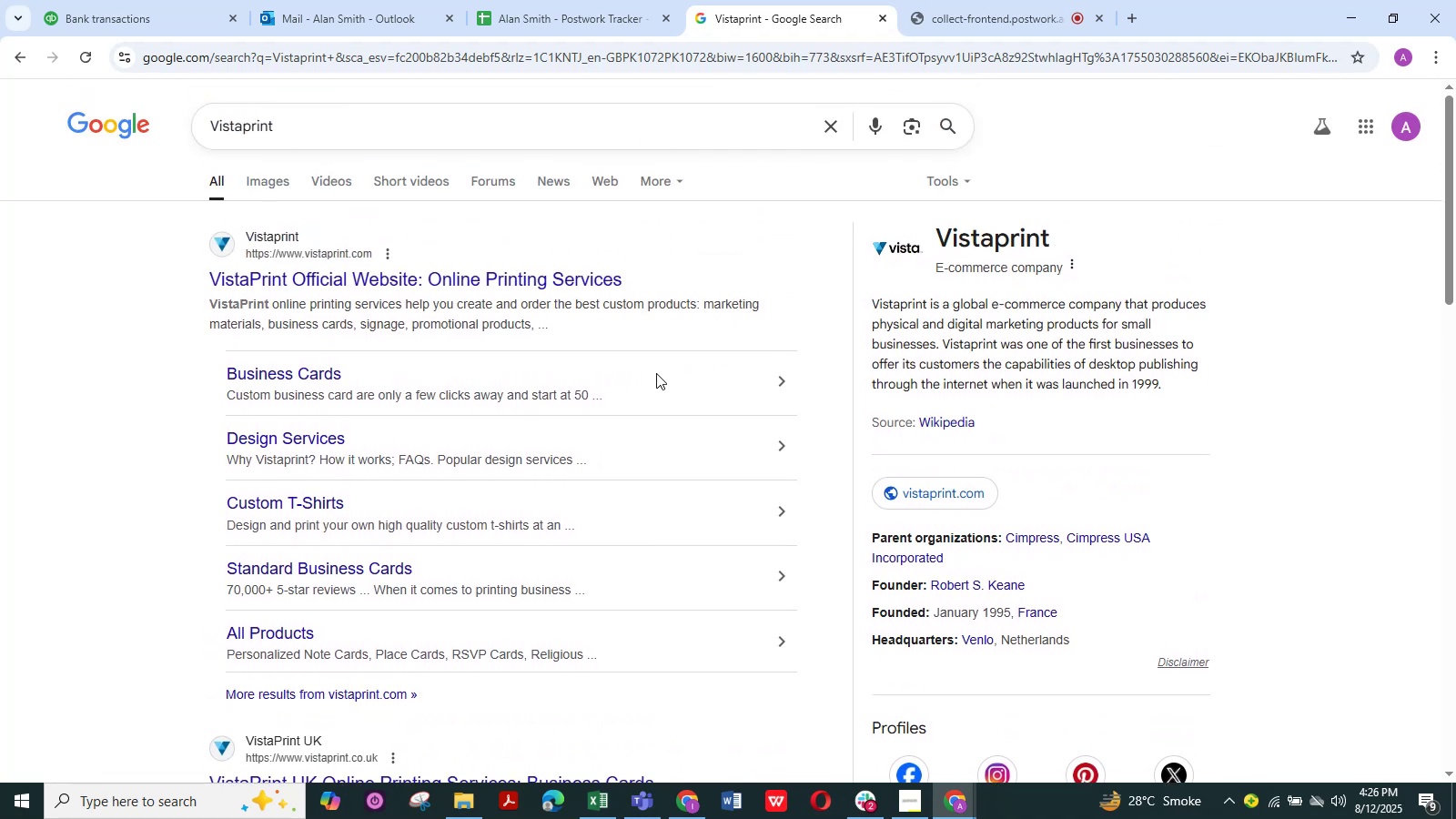 
scroll: coordinate [584, 435], scroll_direction: down, amount: 1.0
 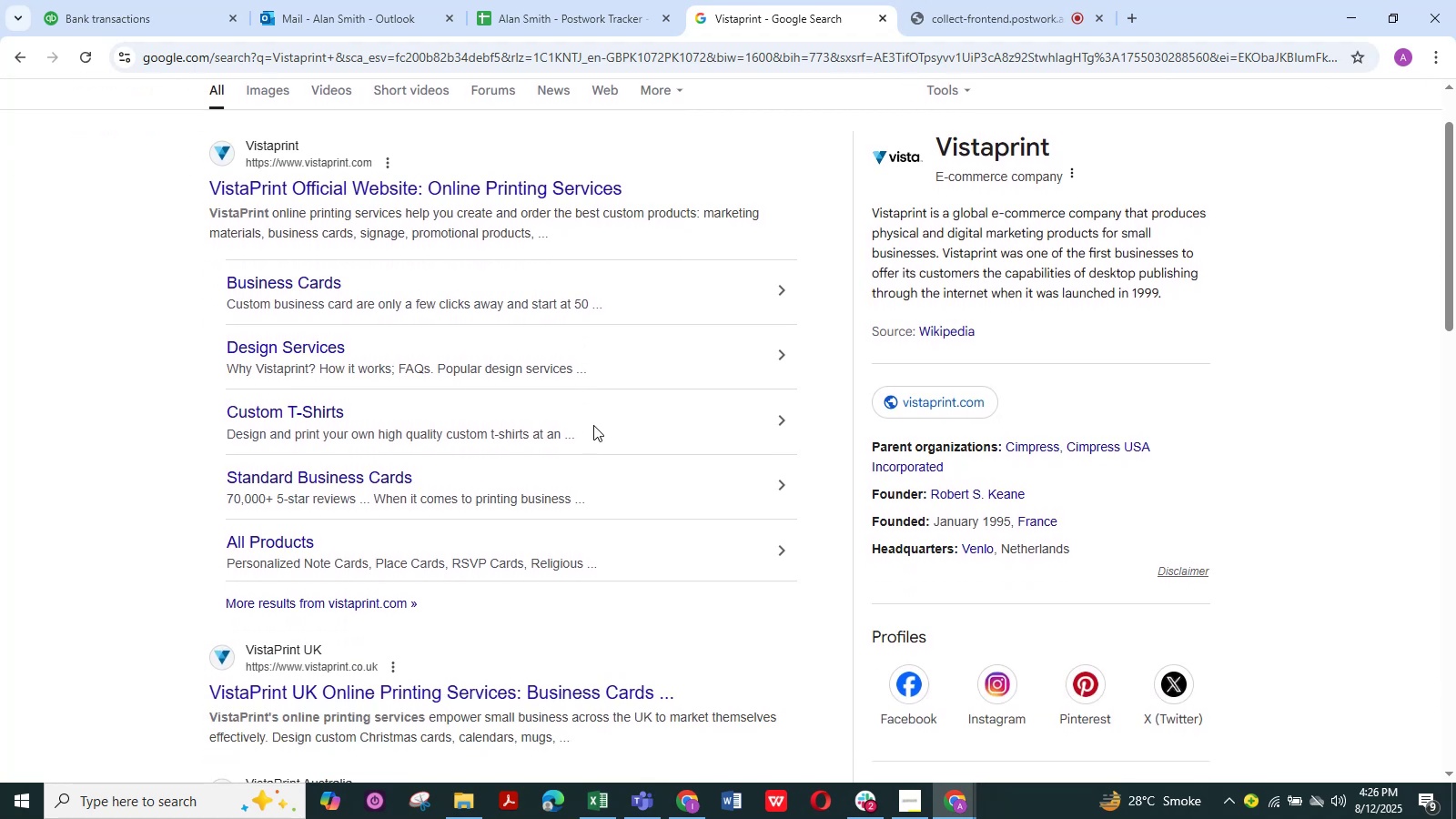 
wait(5.78)
 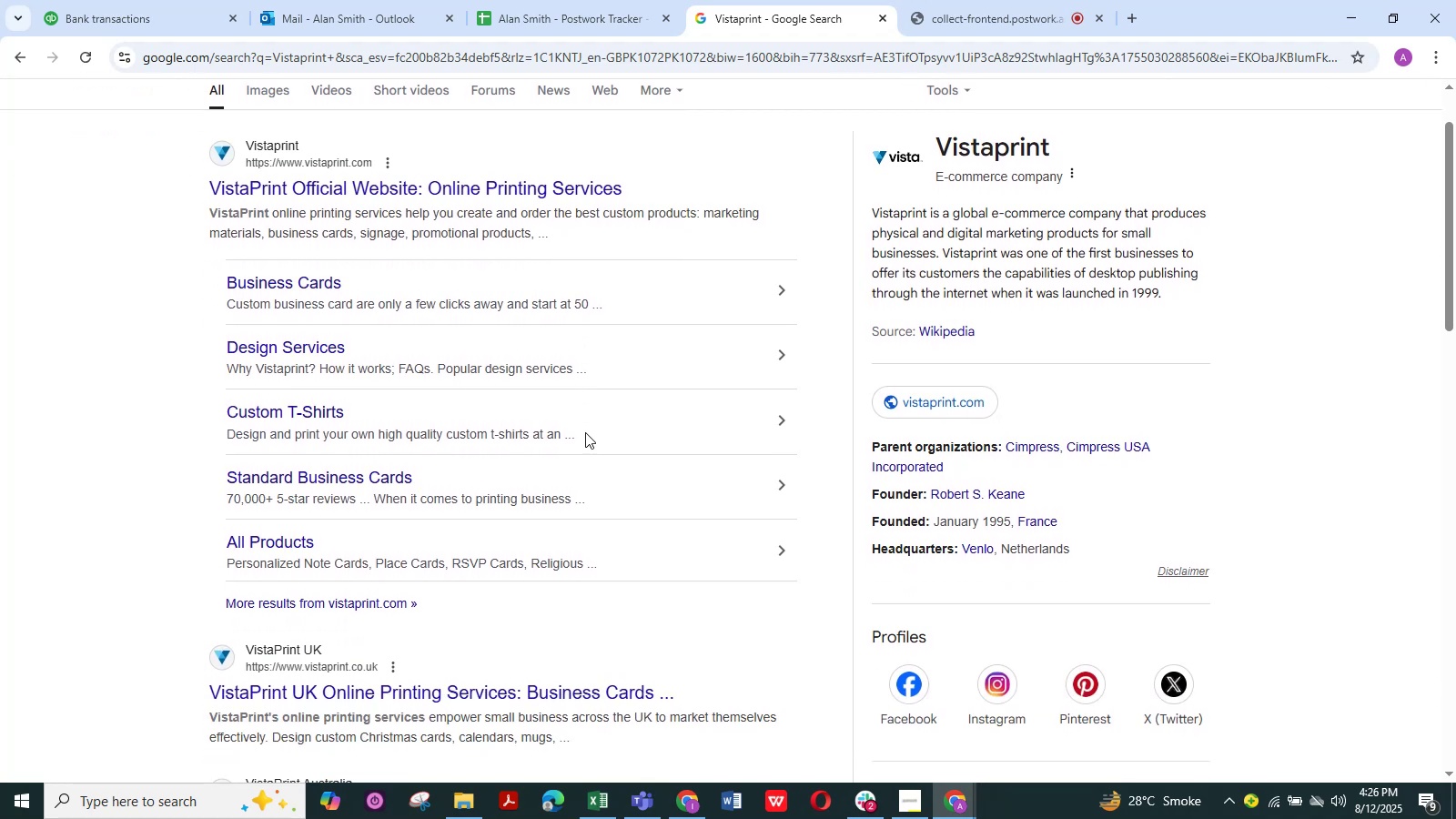 
scroll: coordinate [959, 291], scroll_direction: down, amount: 1.0
 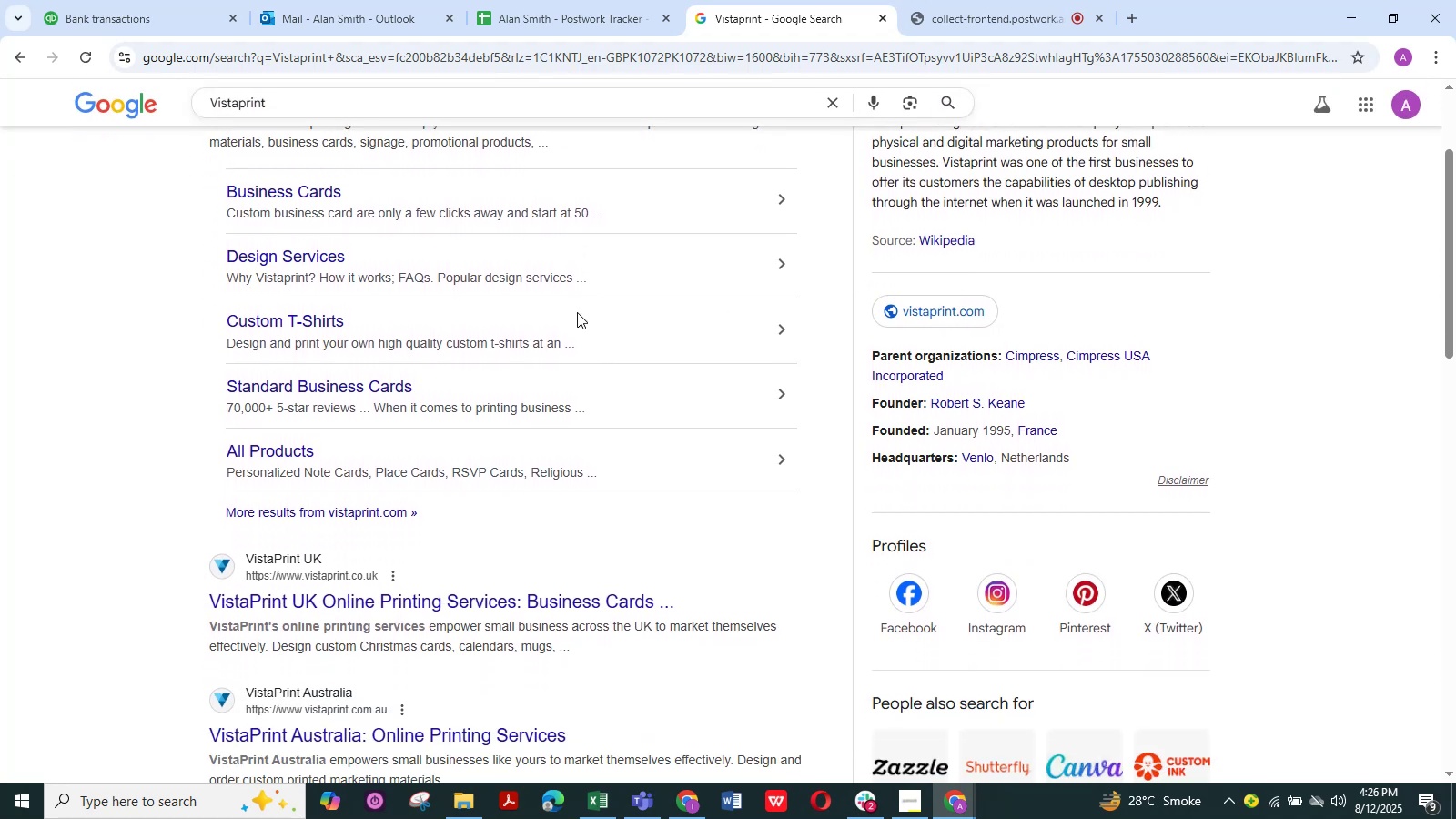 
scroll: coordinate [479, 339], scroll_direction: up, amount: 5.0
 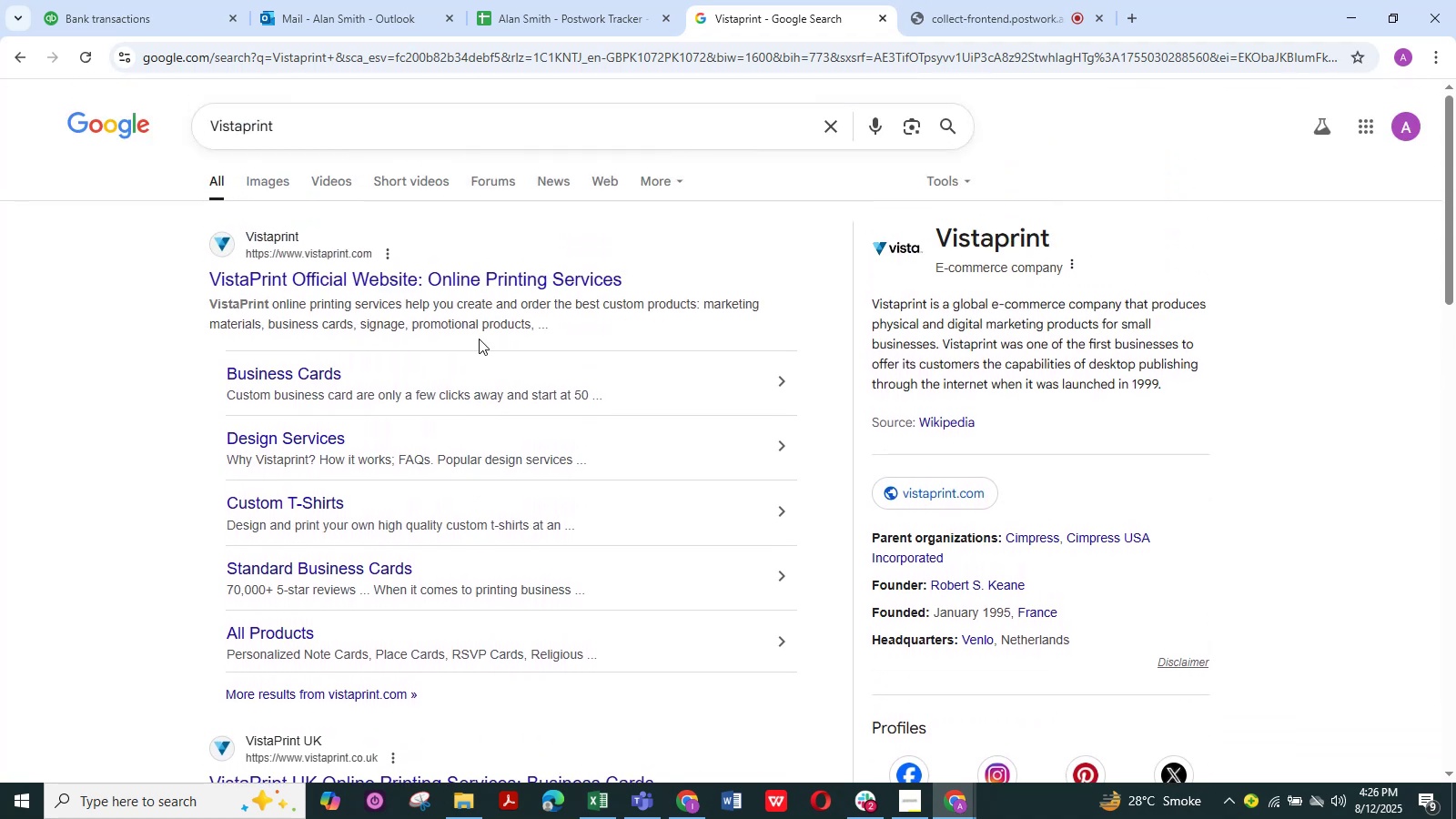 
scroll: coordinate [479, 339], scroll_direction: down, amount: 1.0
 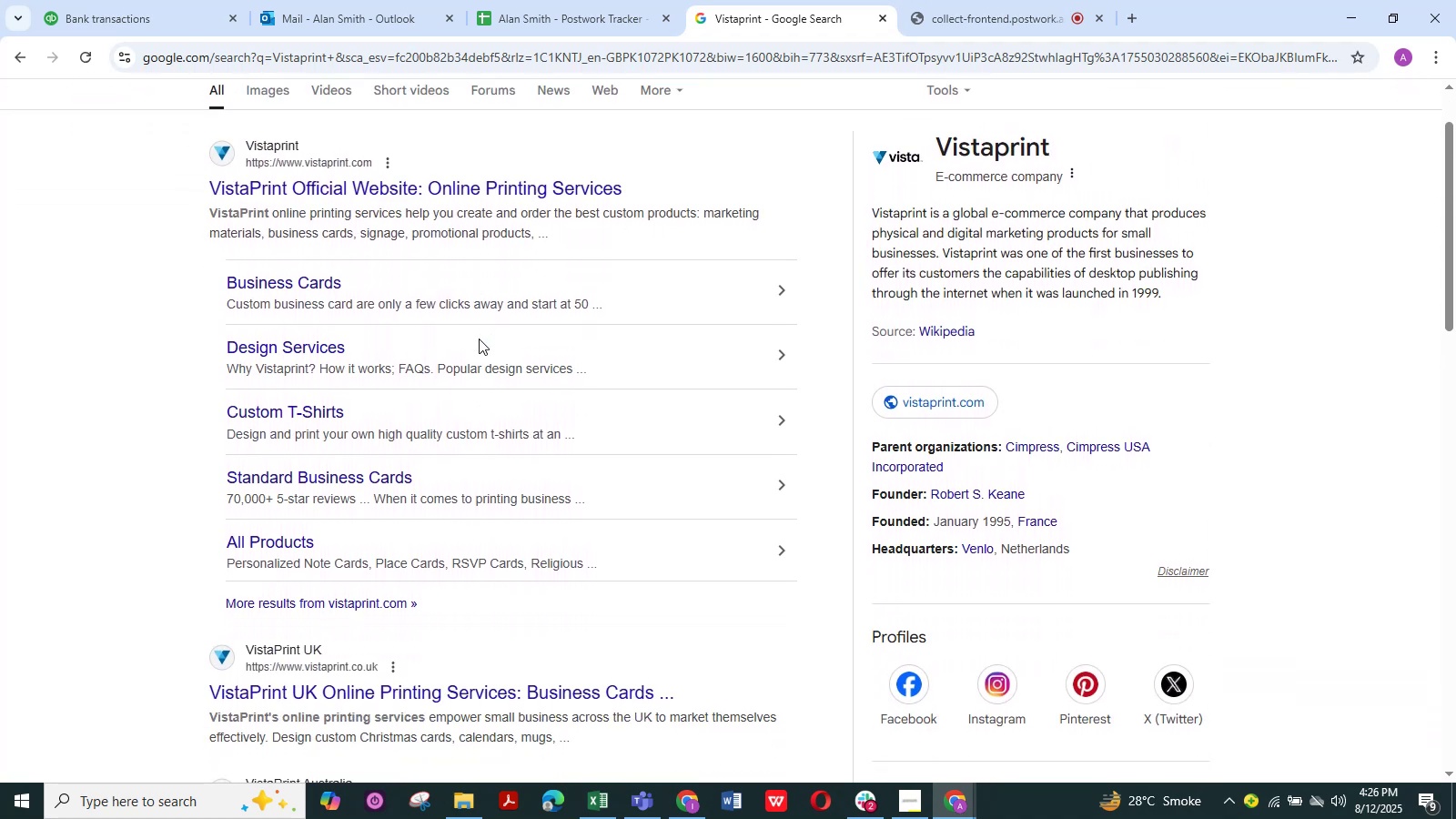 
scroll: coordinate [507, 281], scroll_direction: up, amount: 2.0
 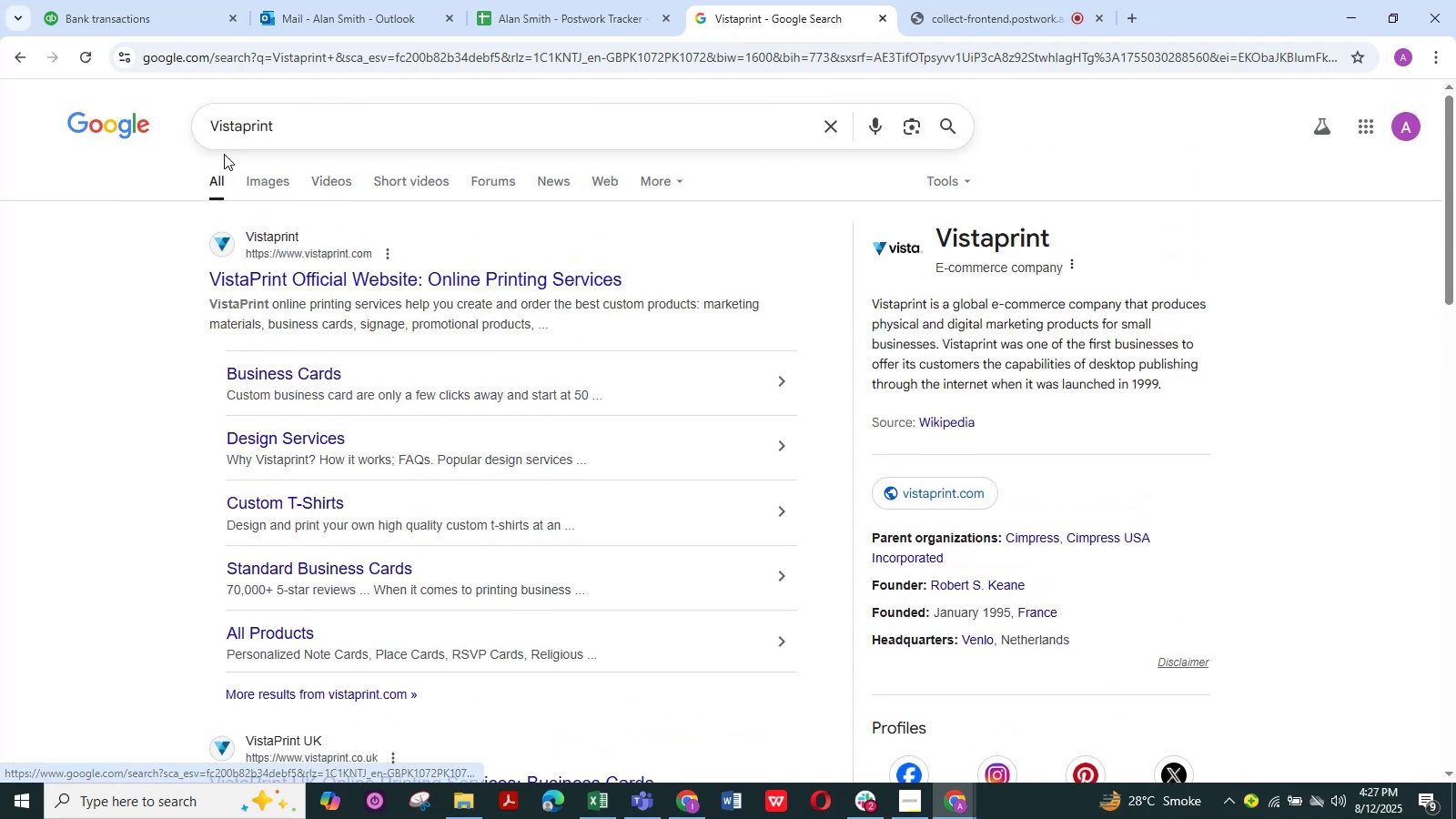 
left_click([264, 185])
 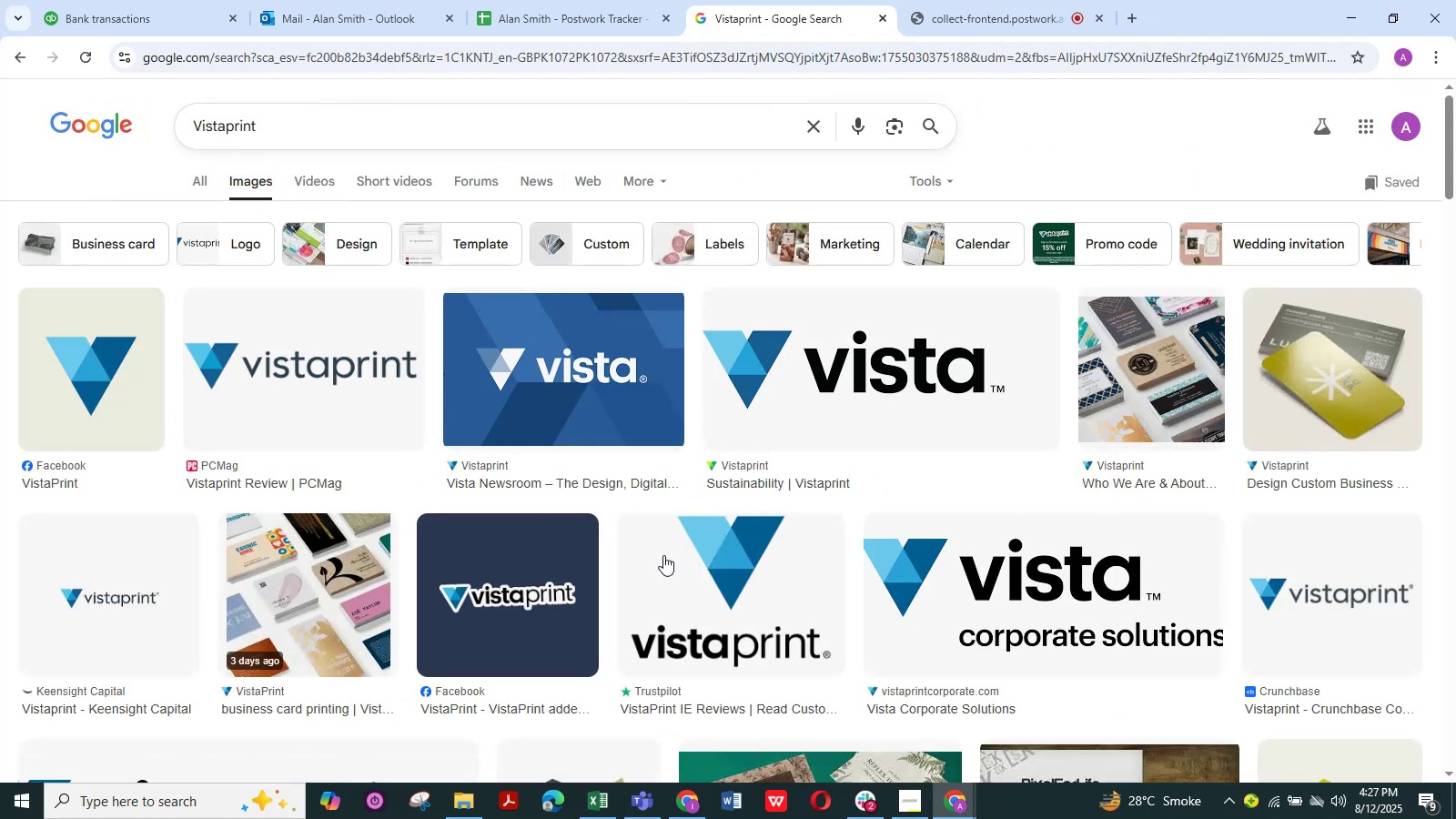 
scroll: coordinate [717, 593], scroll_direction: down, amount: 1.0
 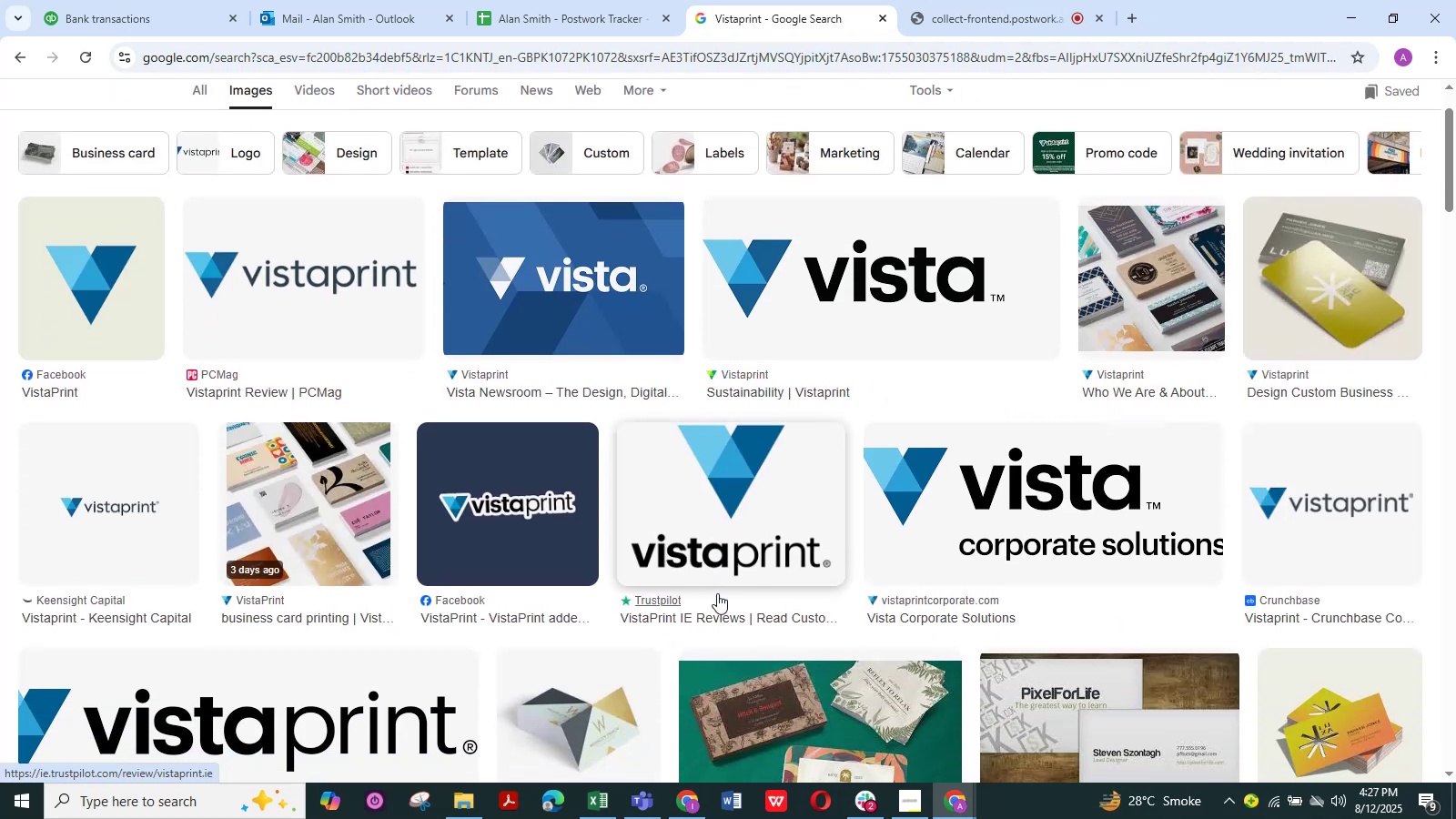 
scroll: coordinate [717, 593], scroll_direction: up, amount: 1.0
 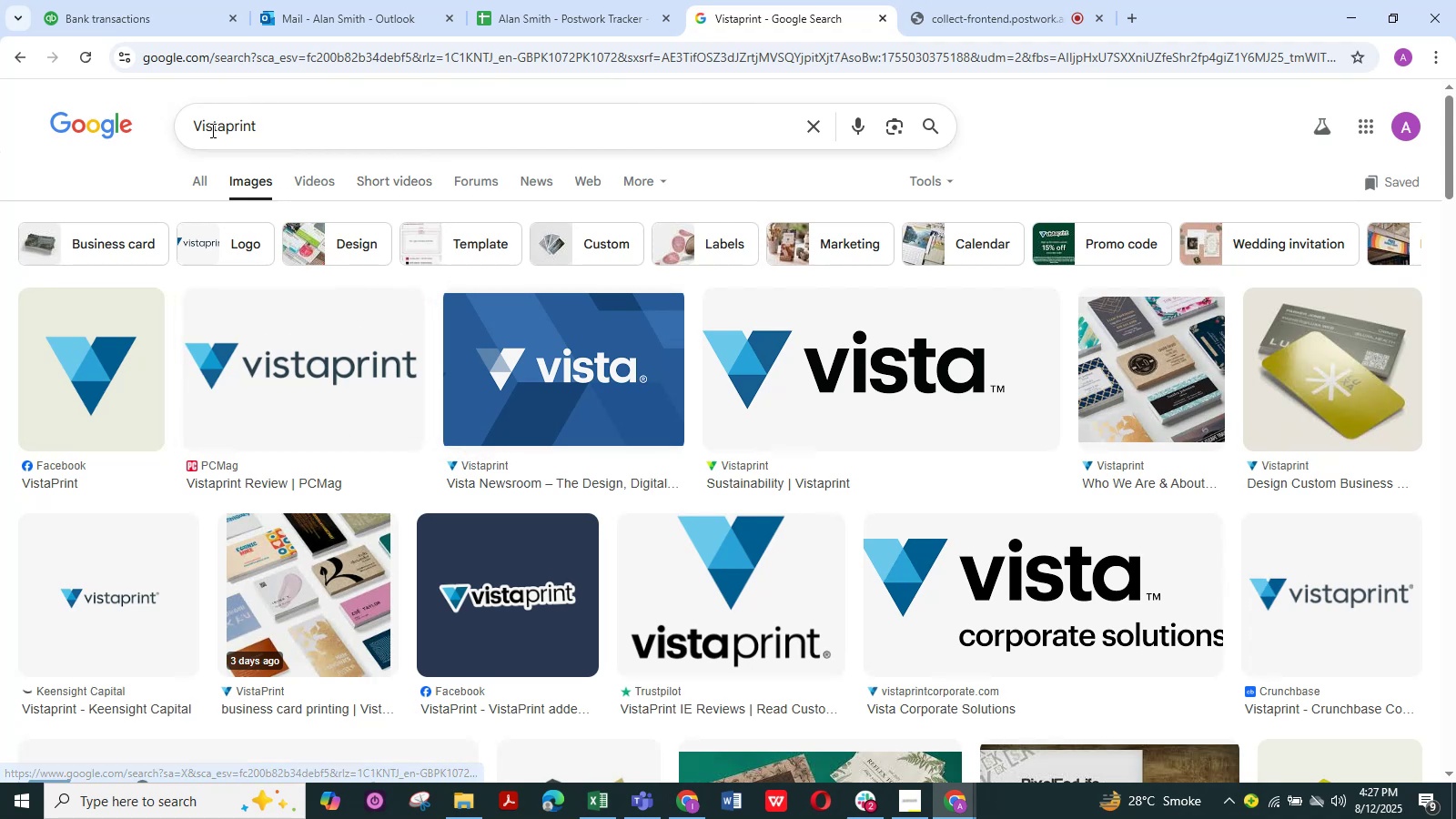 
left_click([201, 176])
 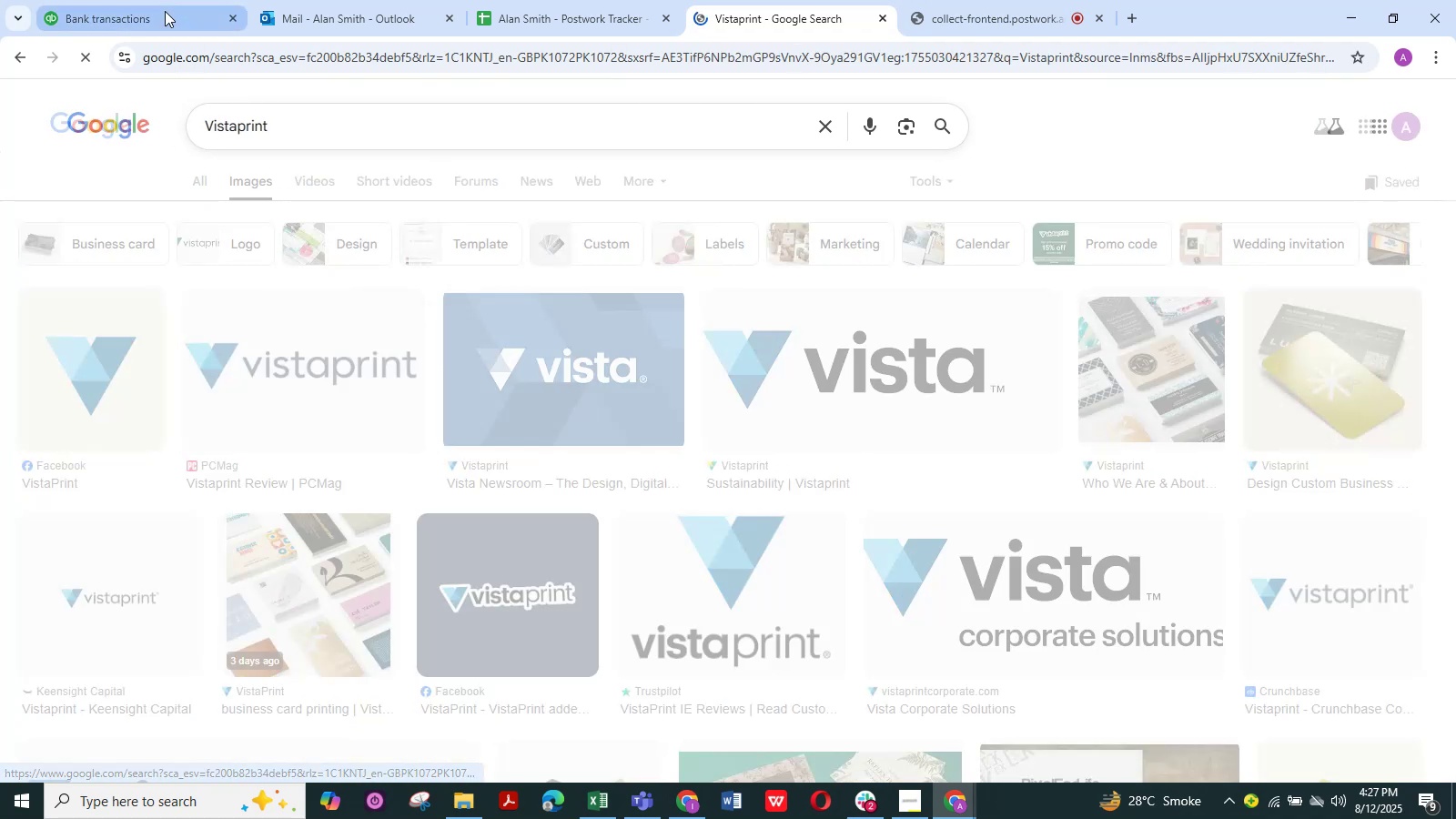 
left_click([165, 11])
 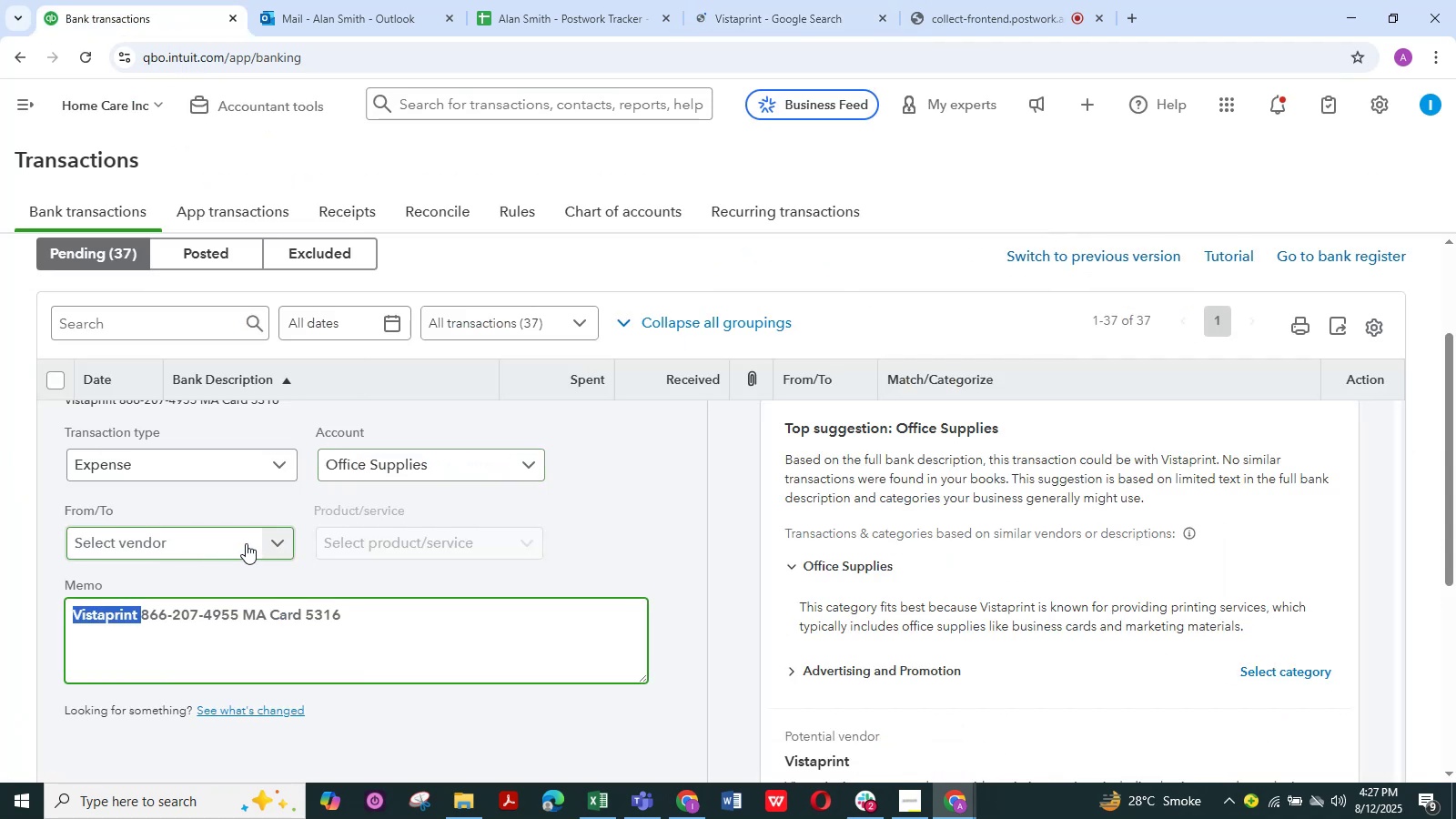 
left_click([280, 543])
 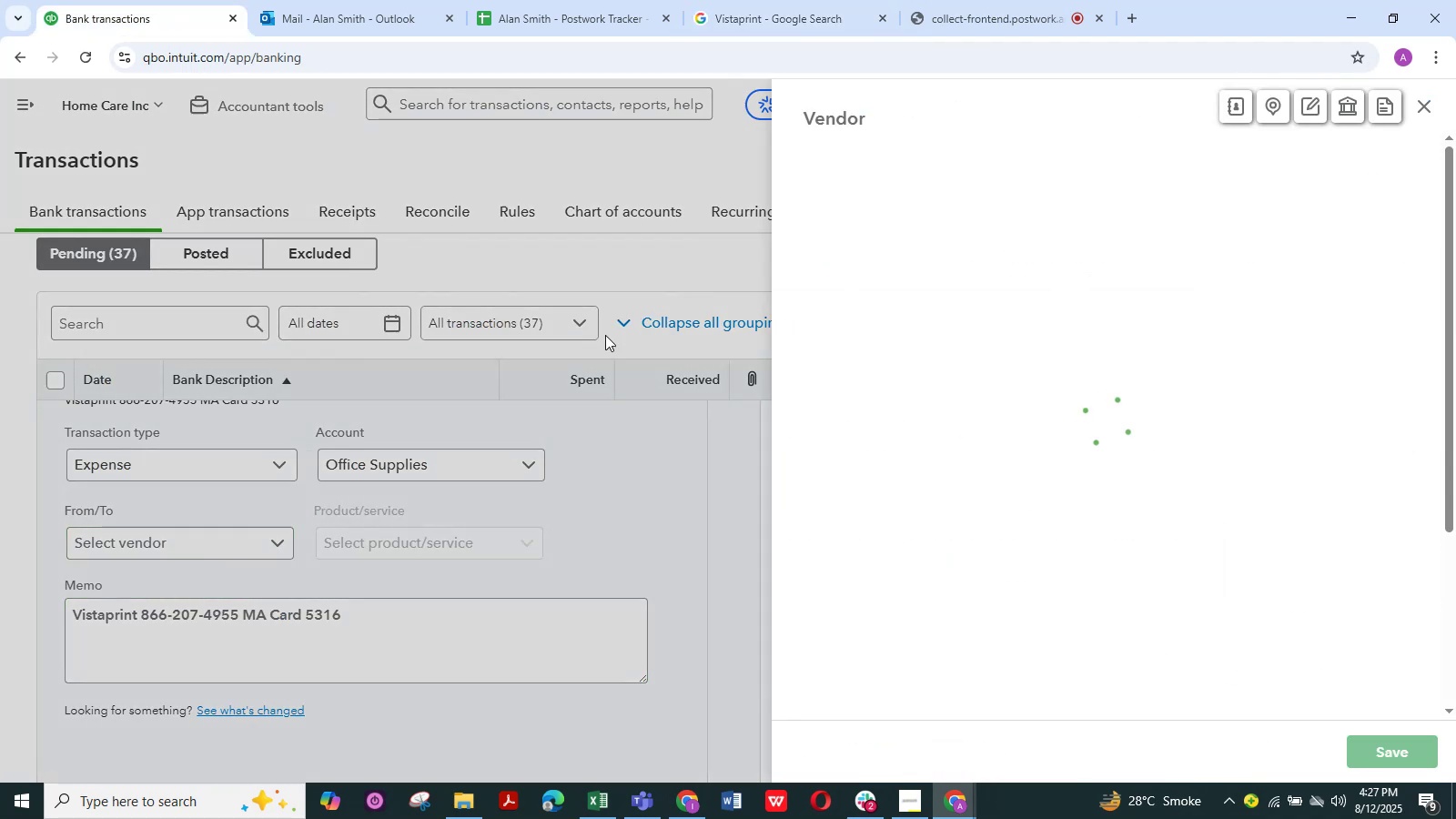 
mouse_move([1337, 298])
 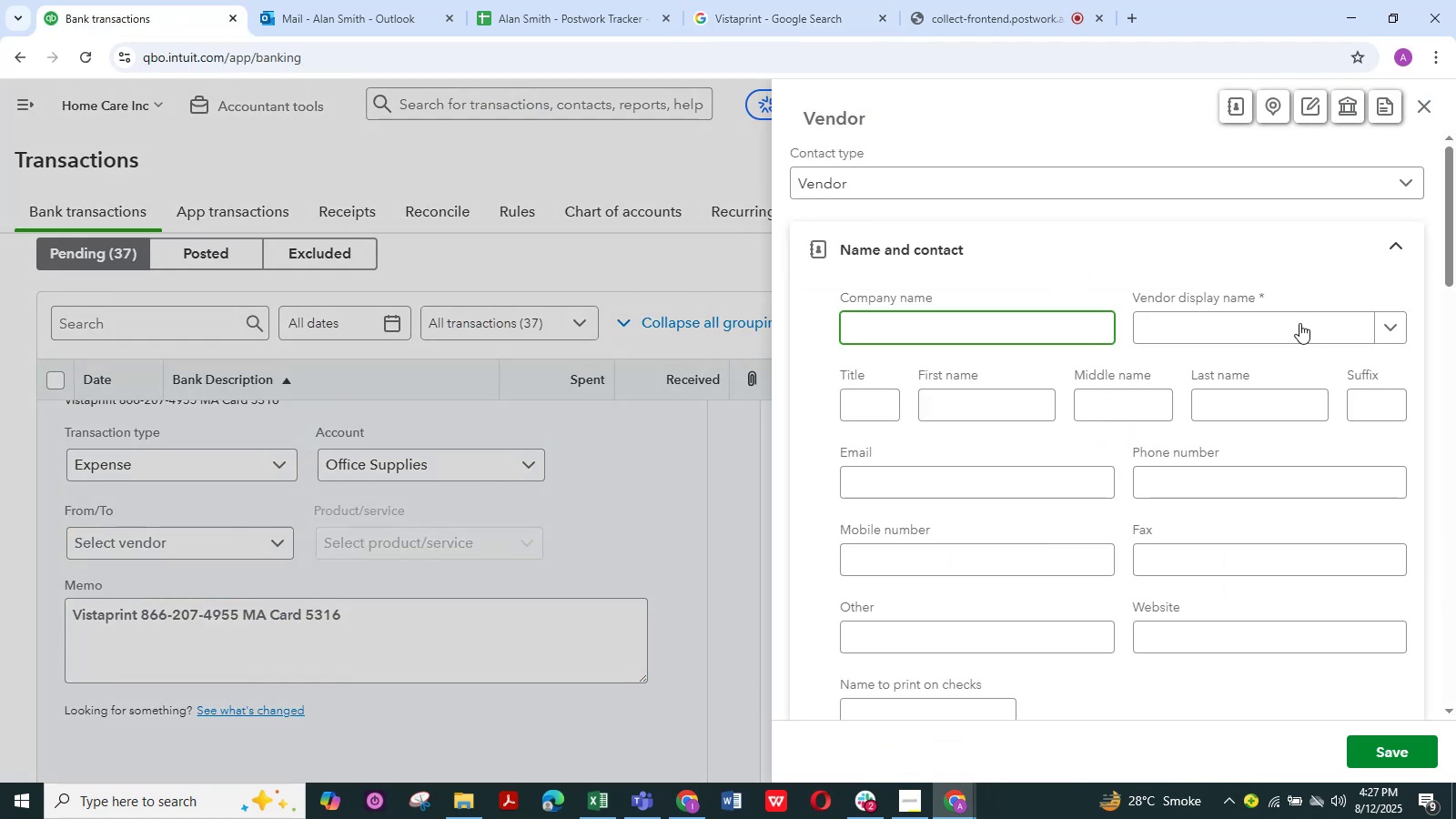 
left_click([1299, 323])
 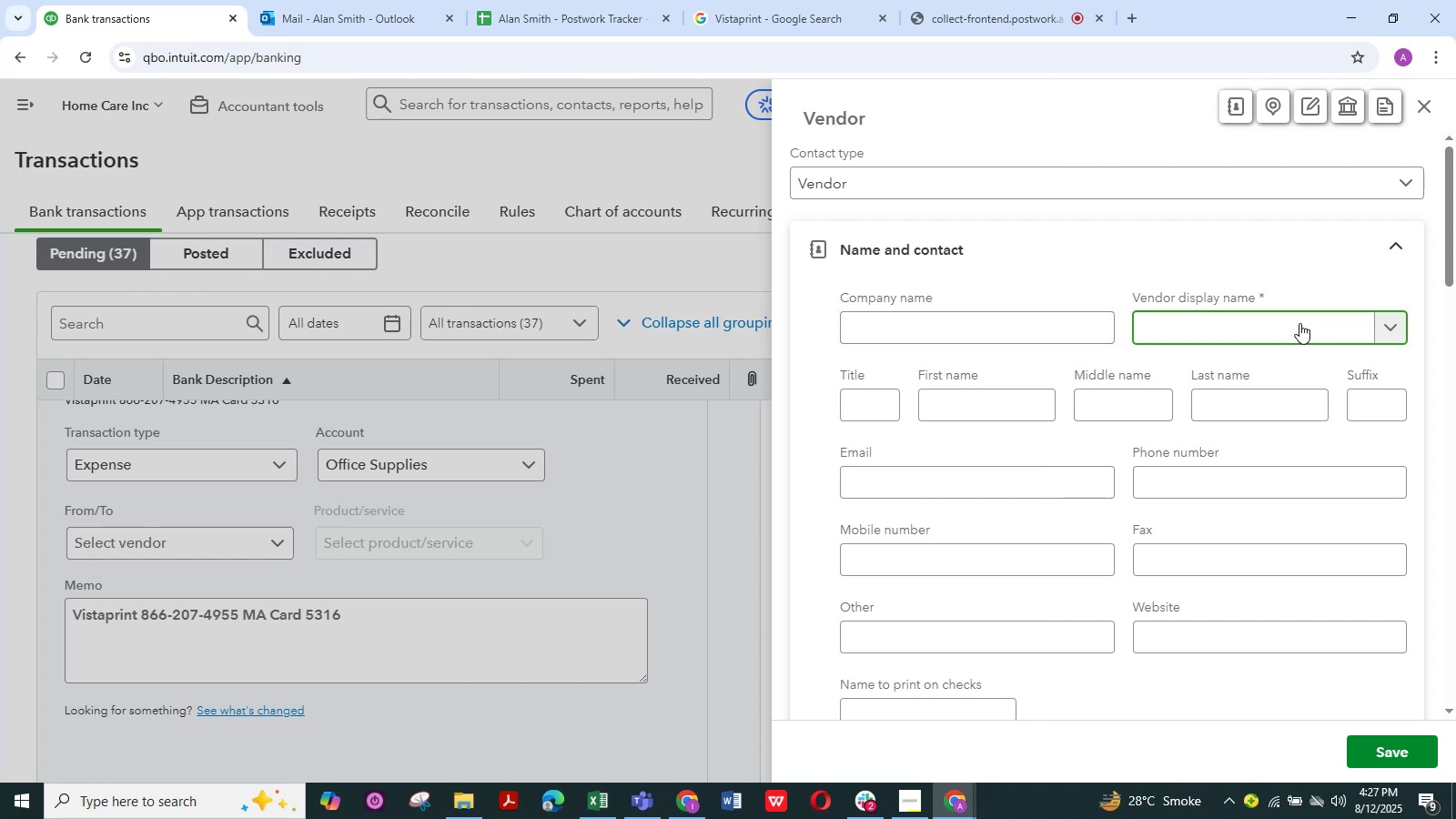 
key(Control+V)
 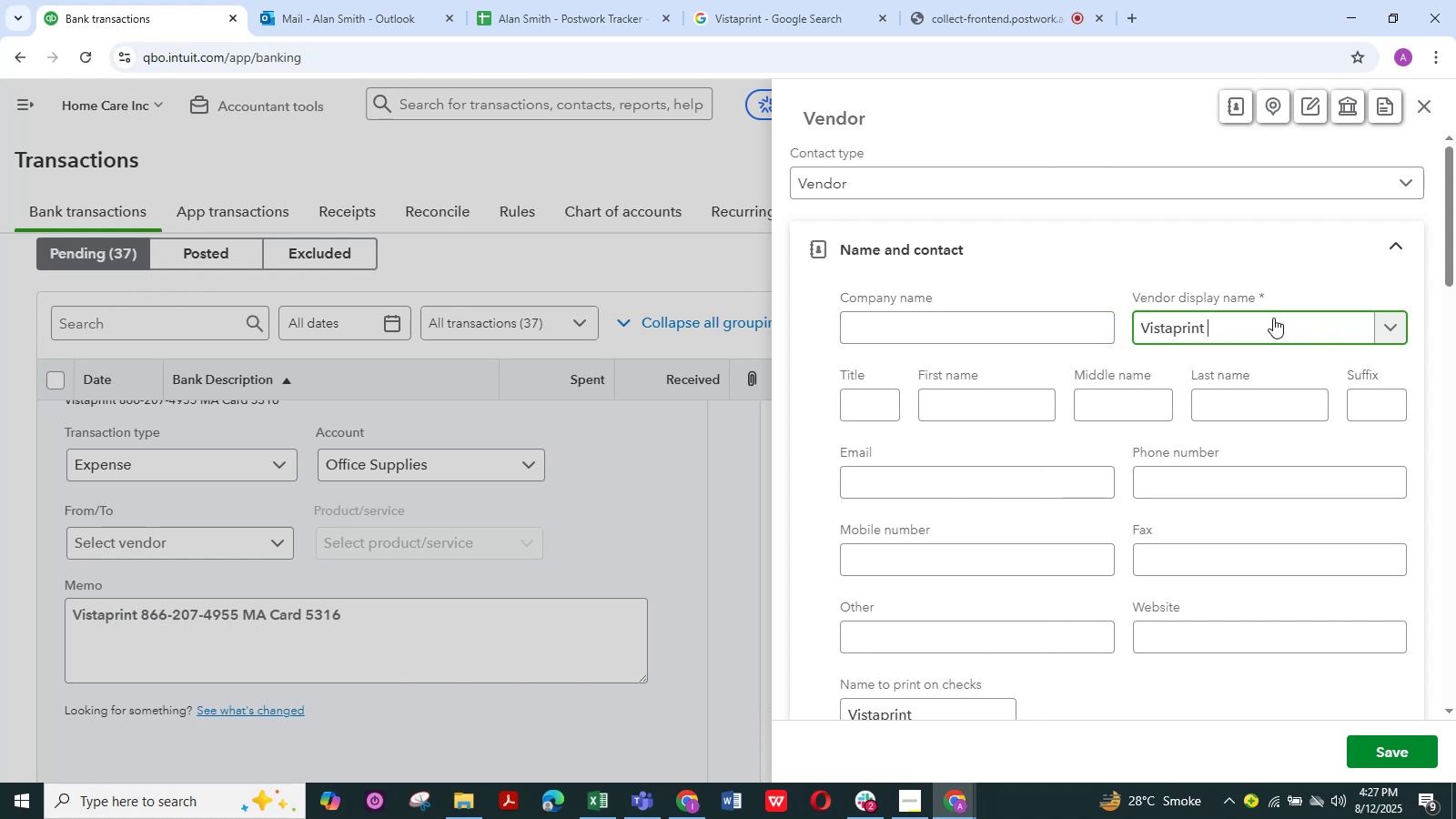 
key(NumpadEnter)
 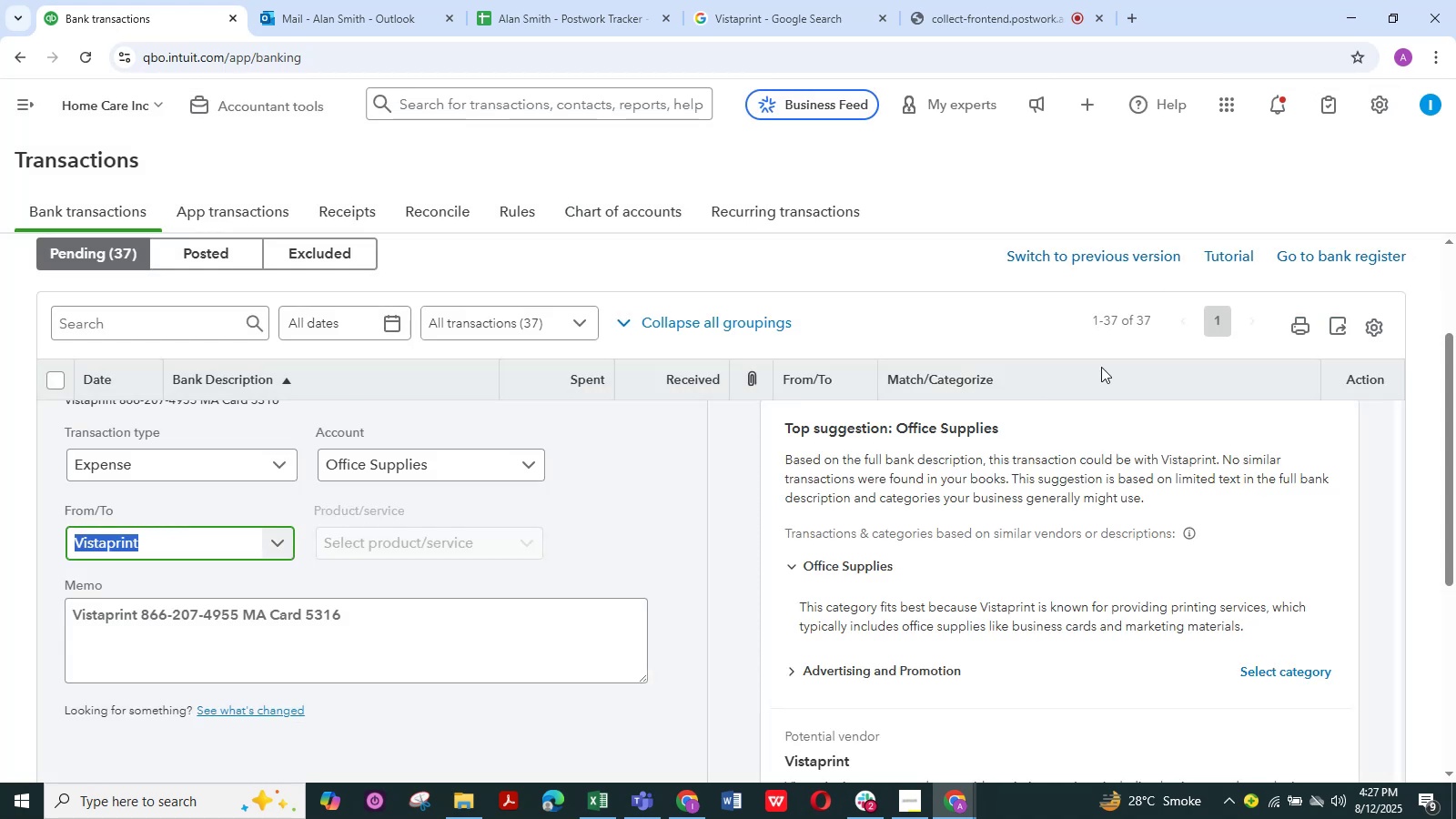 
scroll: coordinate [378, 602], scroll_direction: down, amount: 3.0
 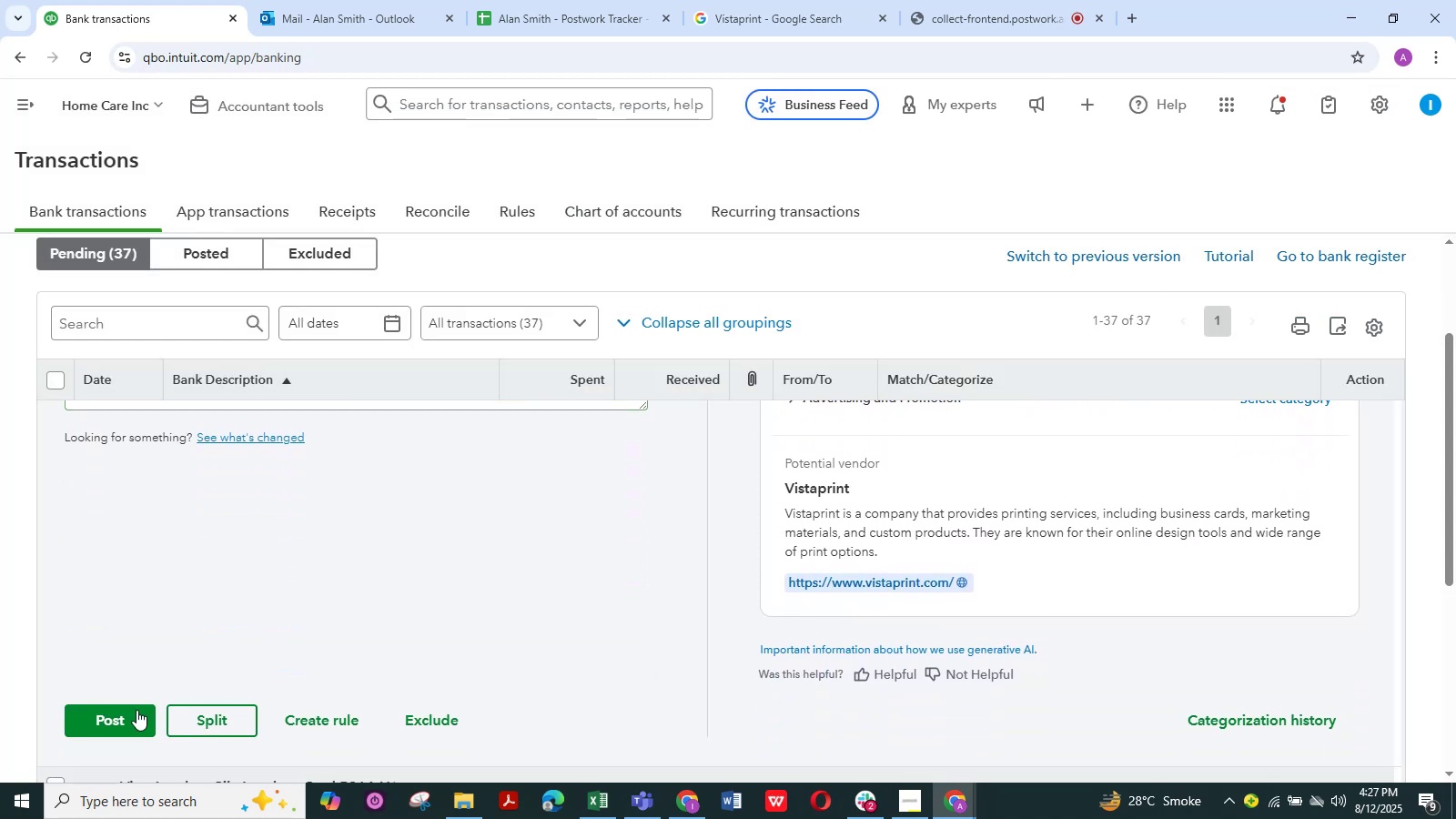 
left_click([126, 719])
 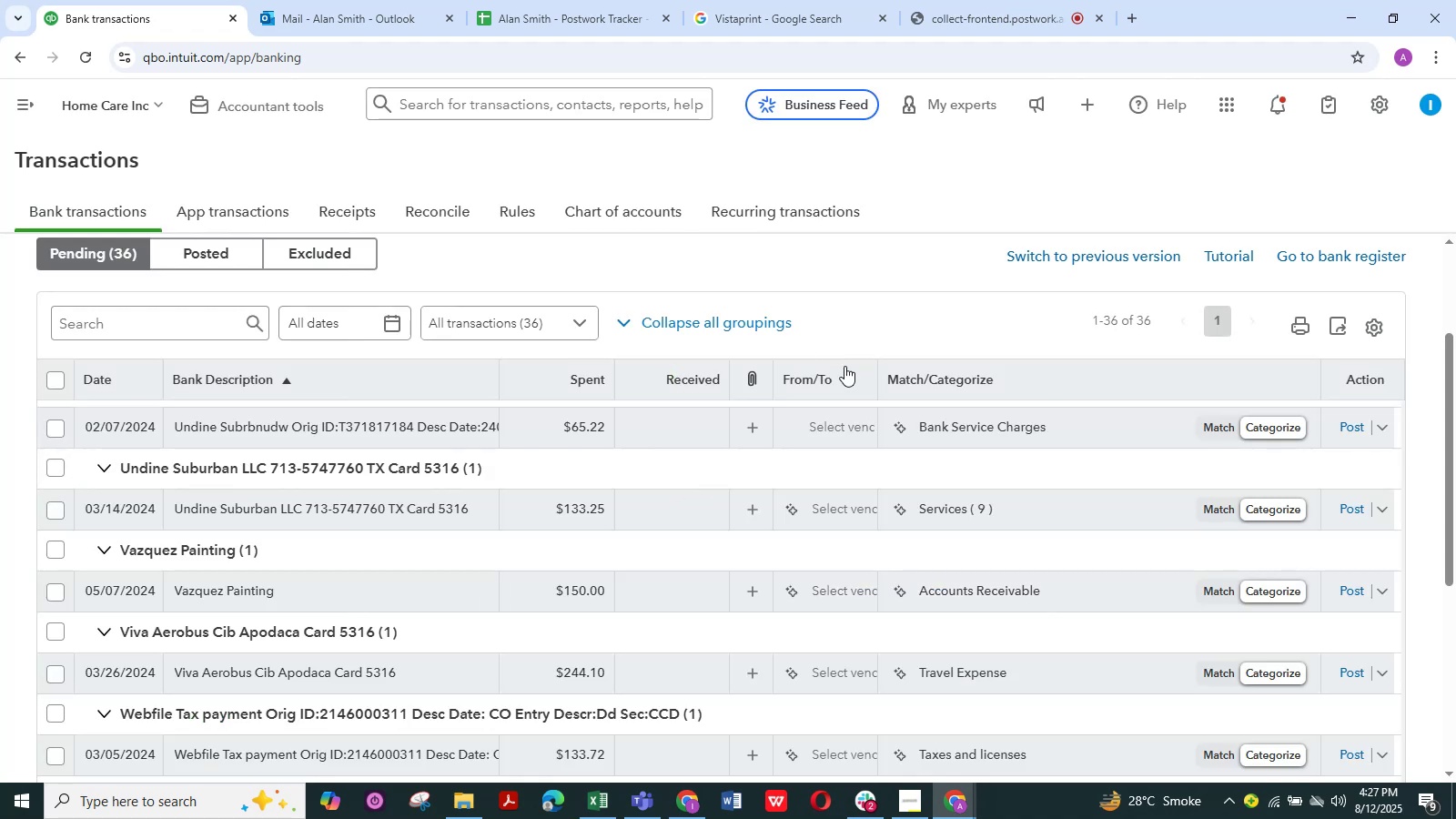 
wait(13.7)
 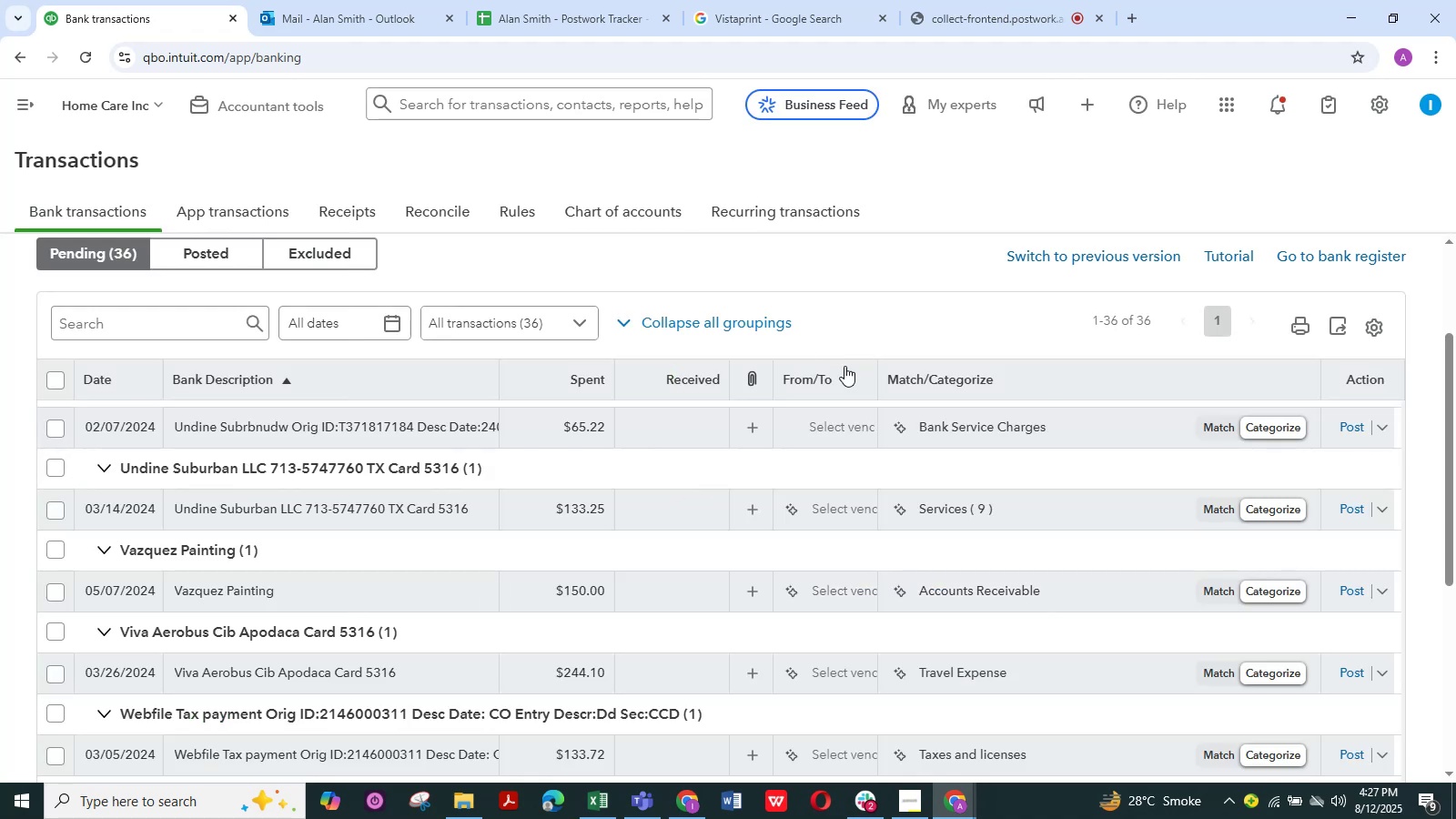 
left_click([965, 5])
 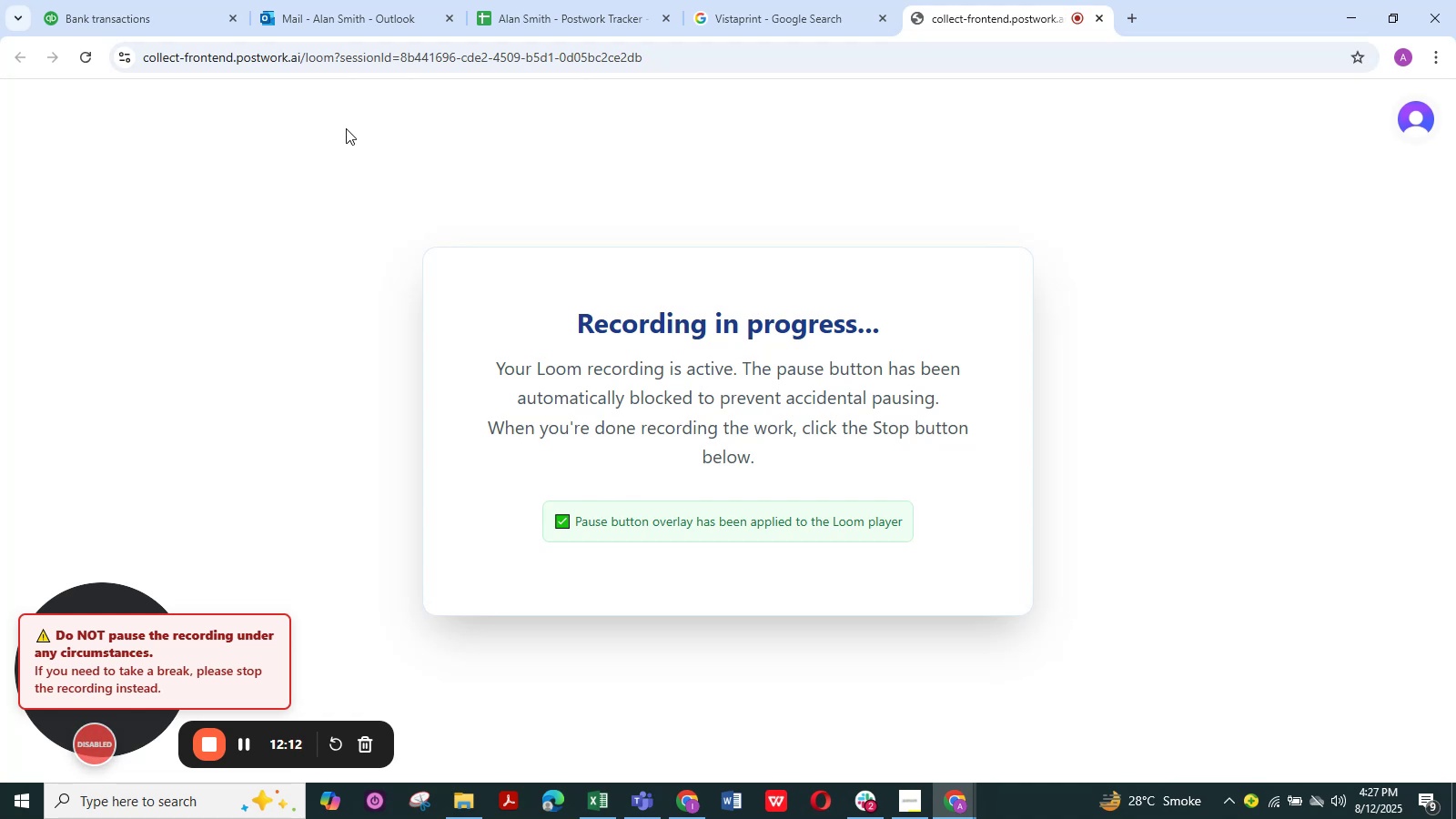 
wait(17.11)
 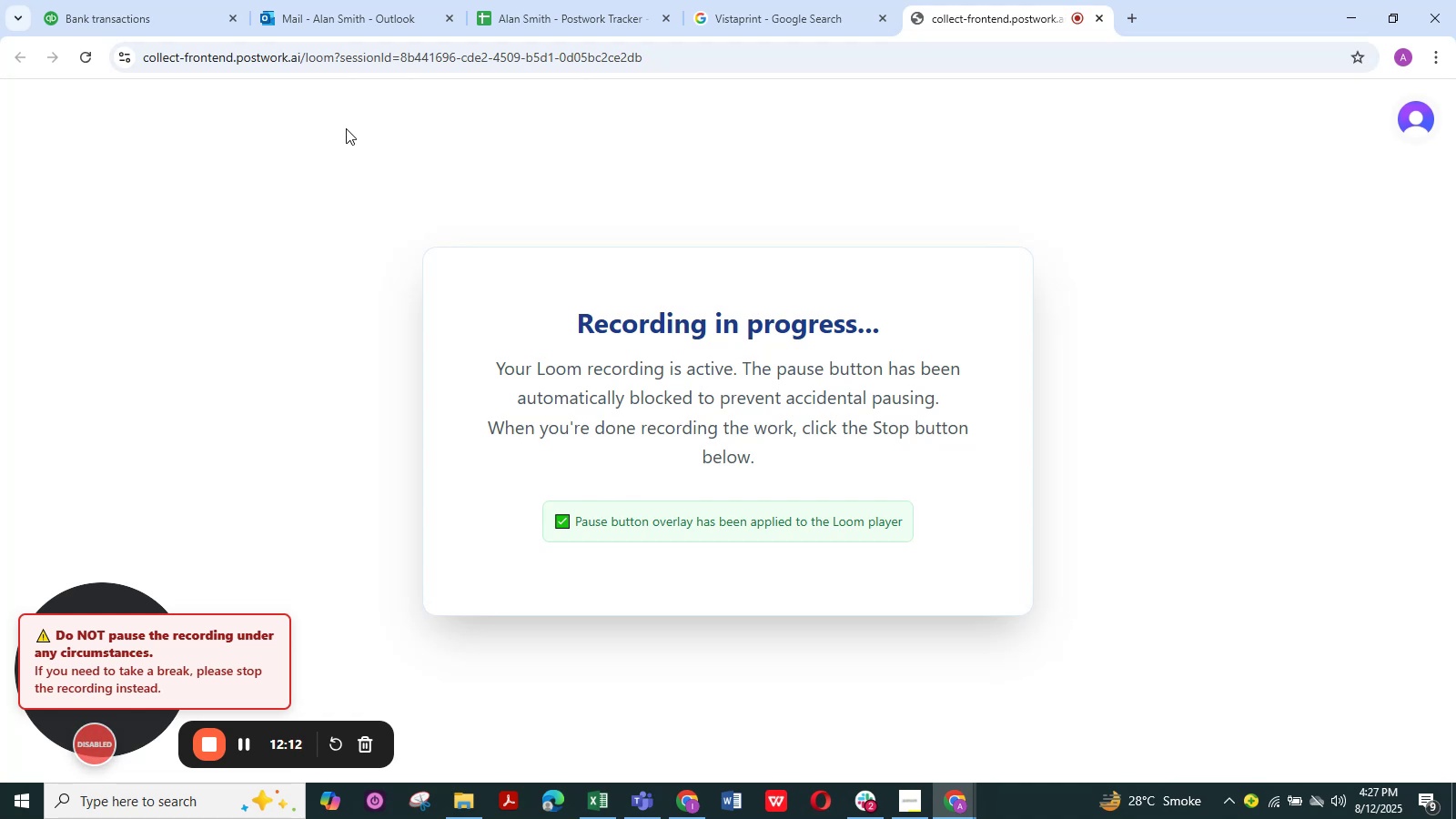 
scroll: coordinate [359, 517], scroll_direction: up, amount: 18.0
 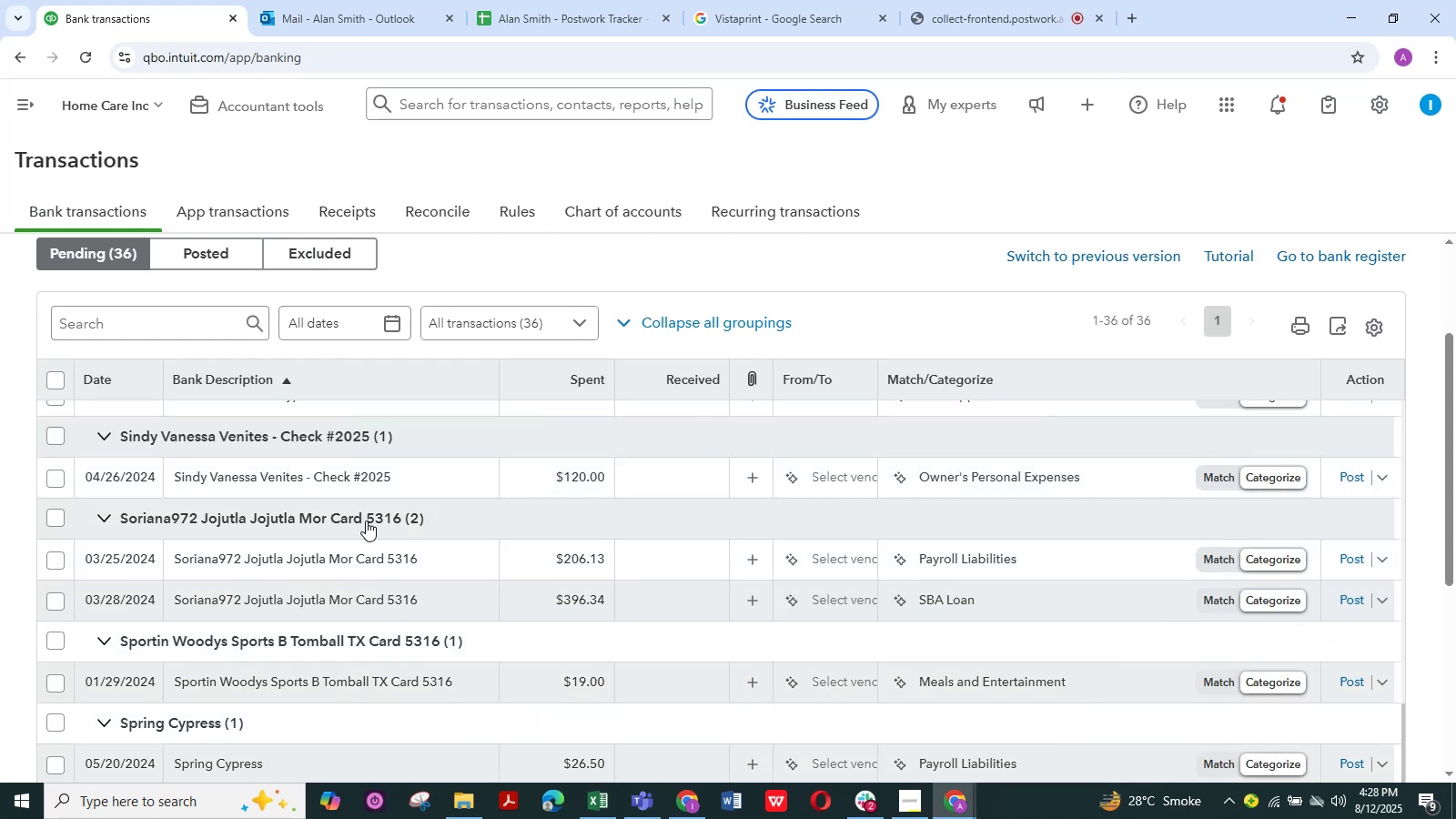 
wait(6.06)
 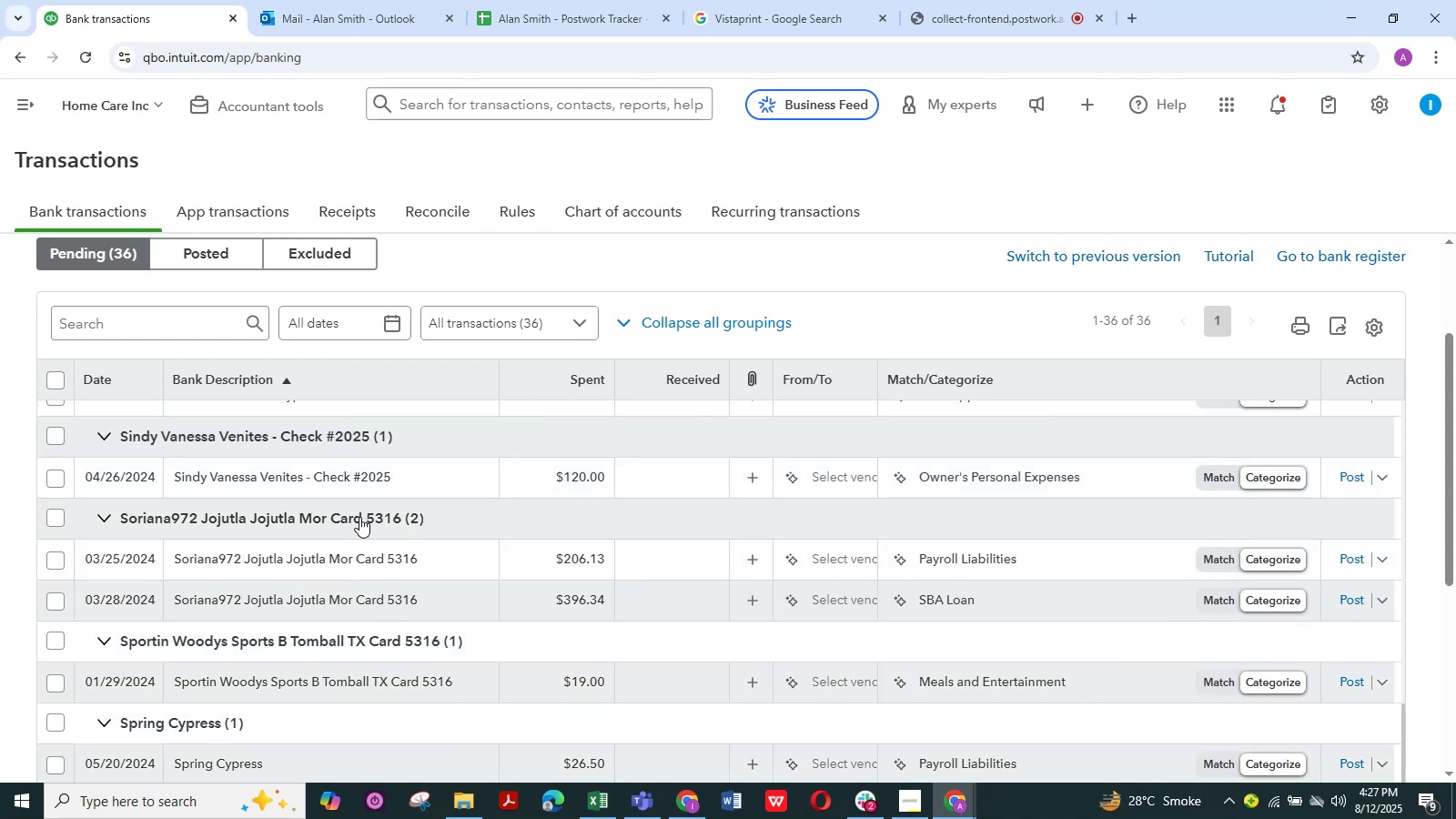 
scroll: coordinate [382, 576], scroll_direction: down, amount: 3.0
 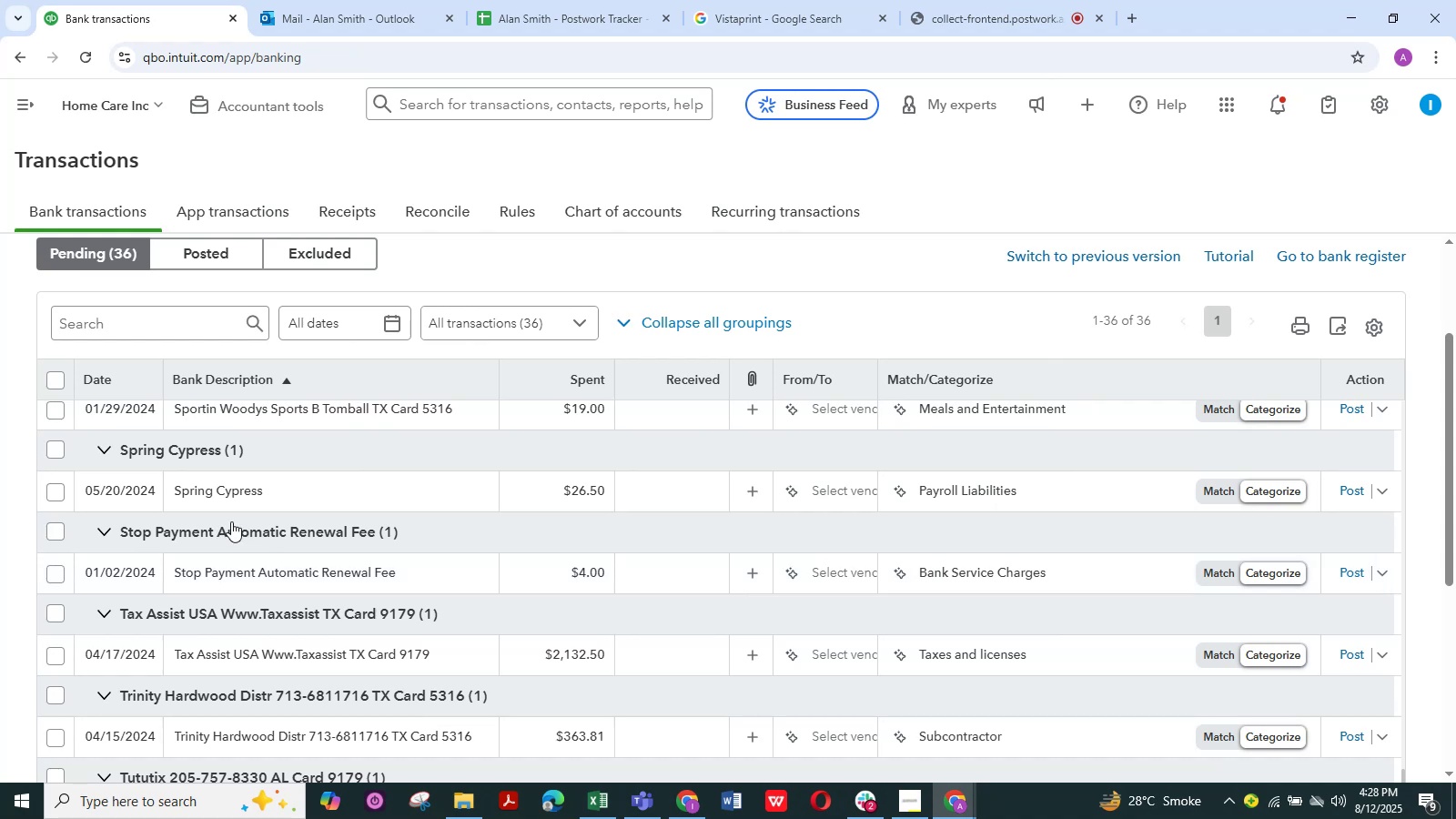 
wait(10.81)
 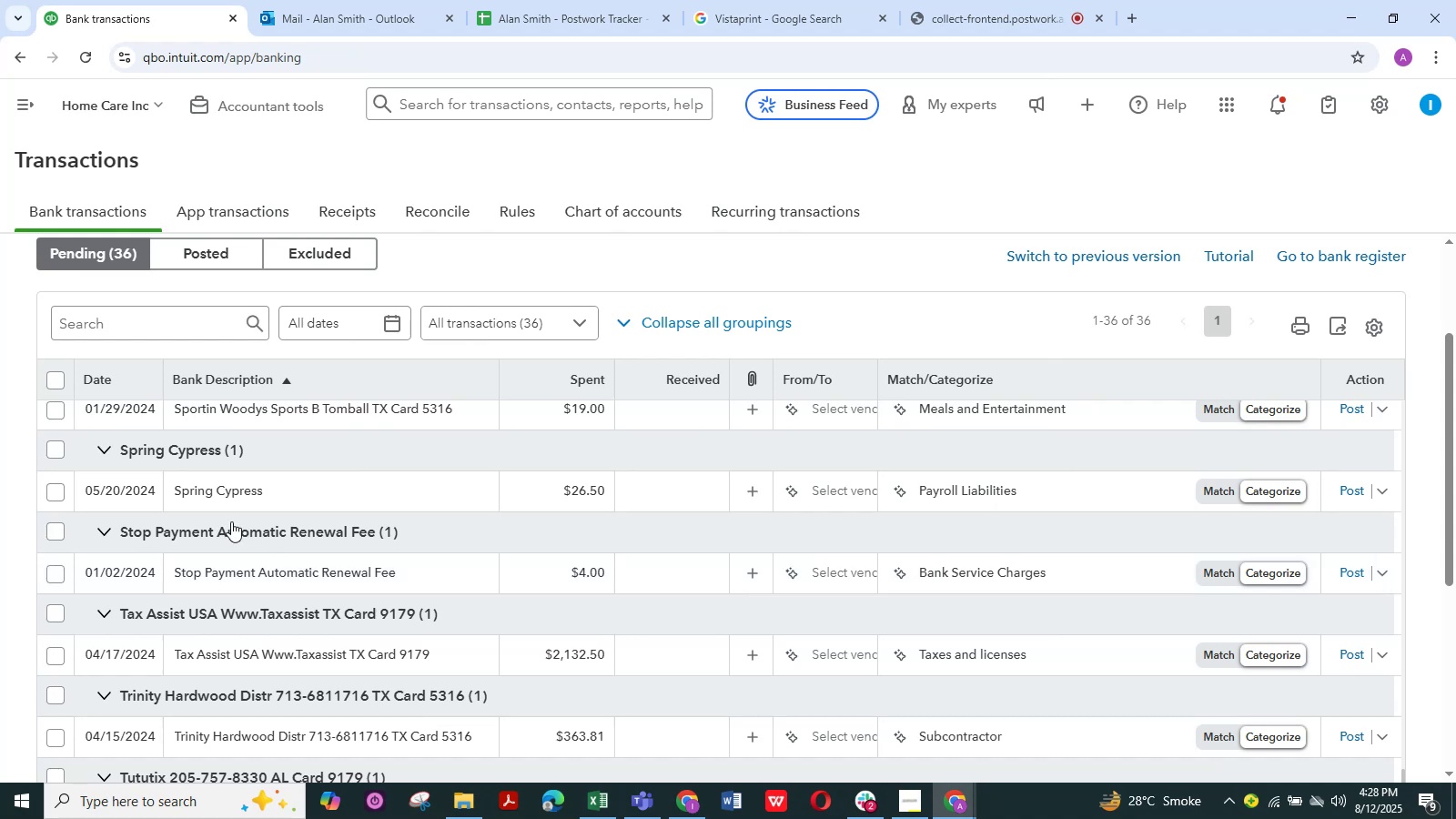 
scroll: coordinate [358, 626], scroll_direction: up, amount: 3.0
 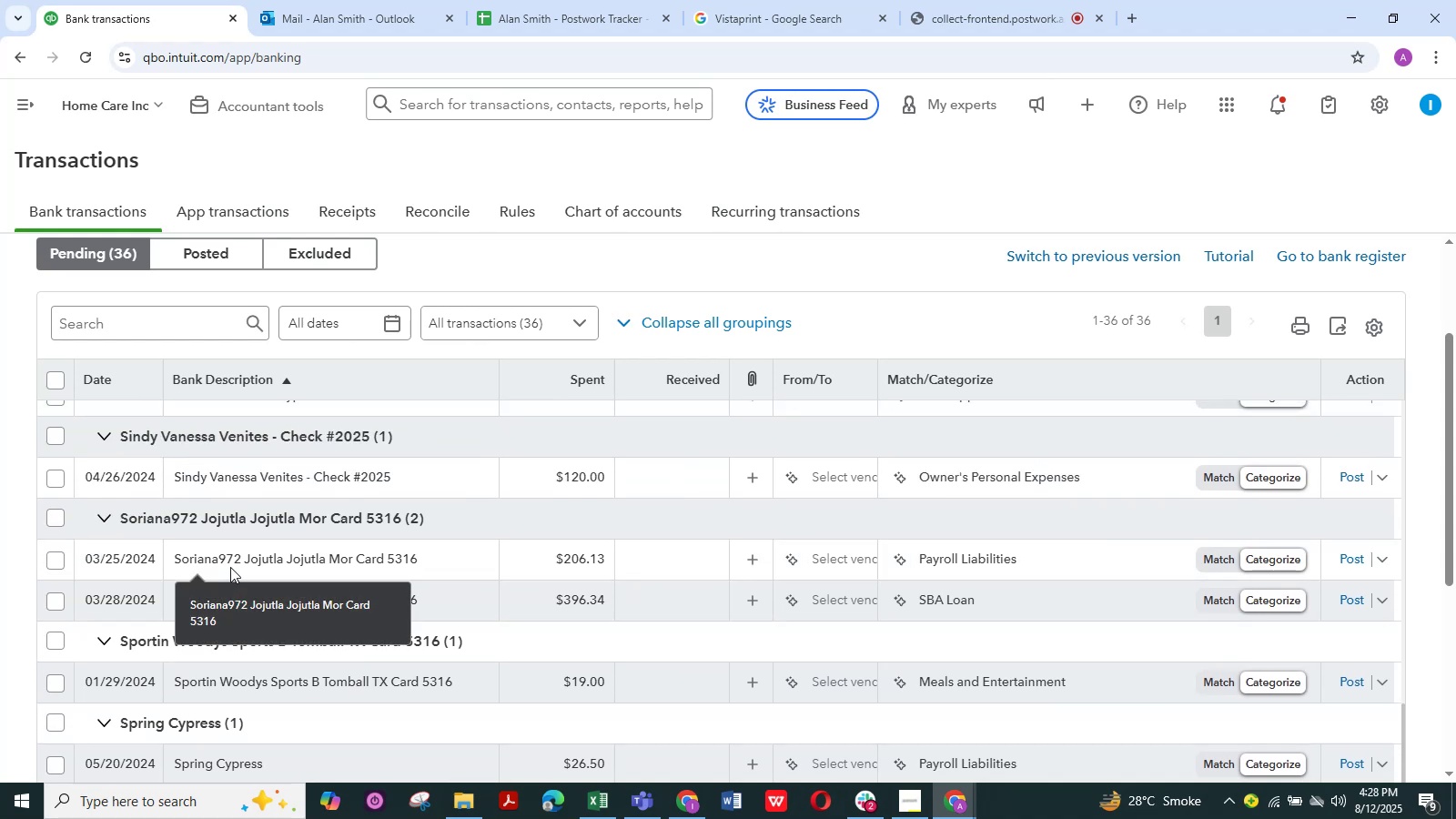 
left_click([229, 556])
 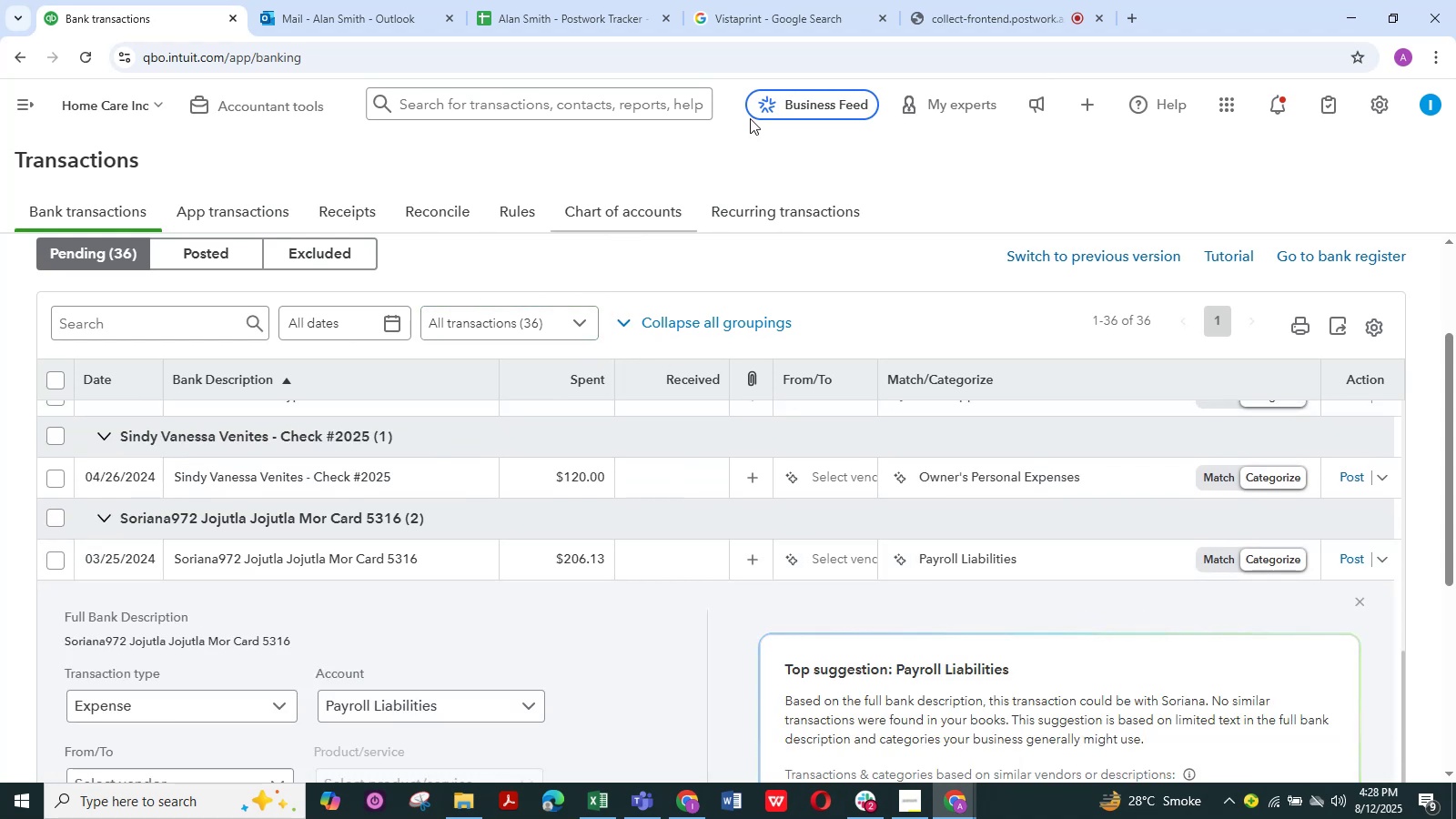 
wait(8.73)
 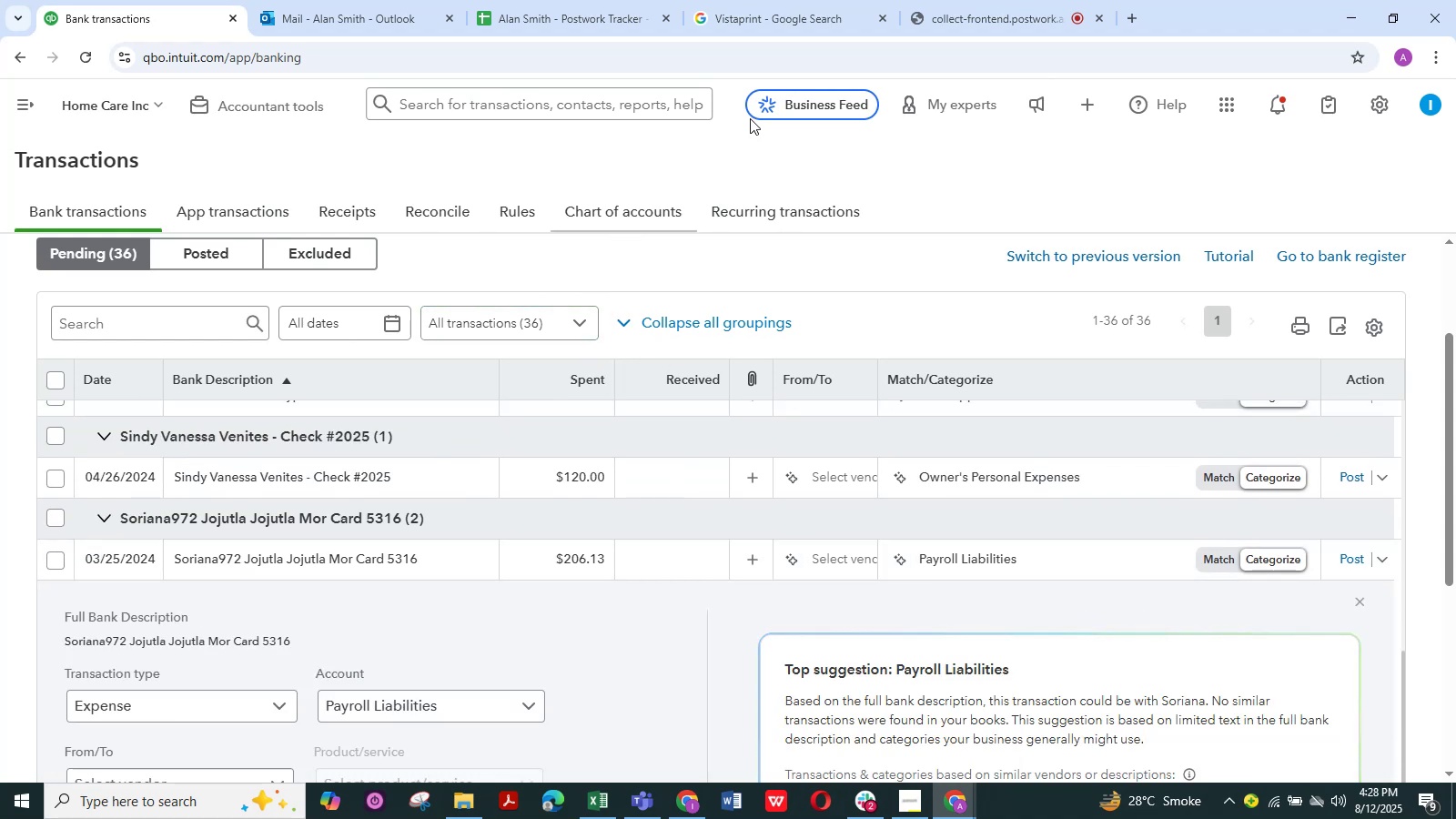 
left_click([766, 13])
 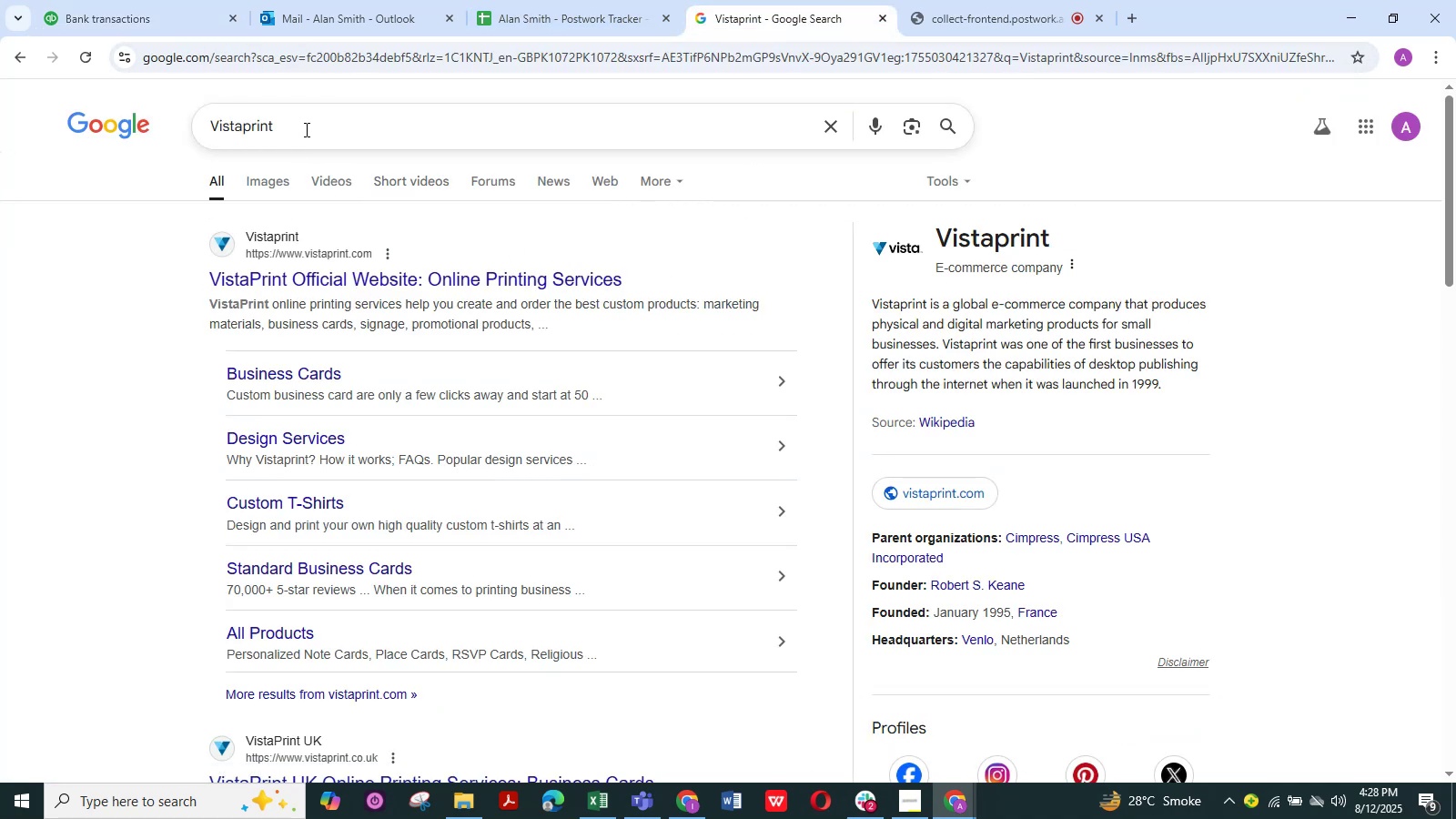 
left_click_drag(start_coordinate=[275, 125], to_coordinate=[181, 136])
 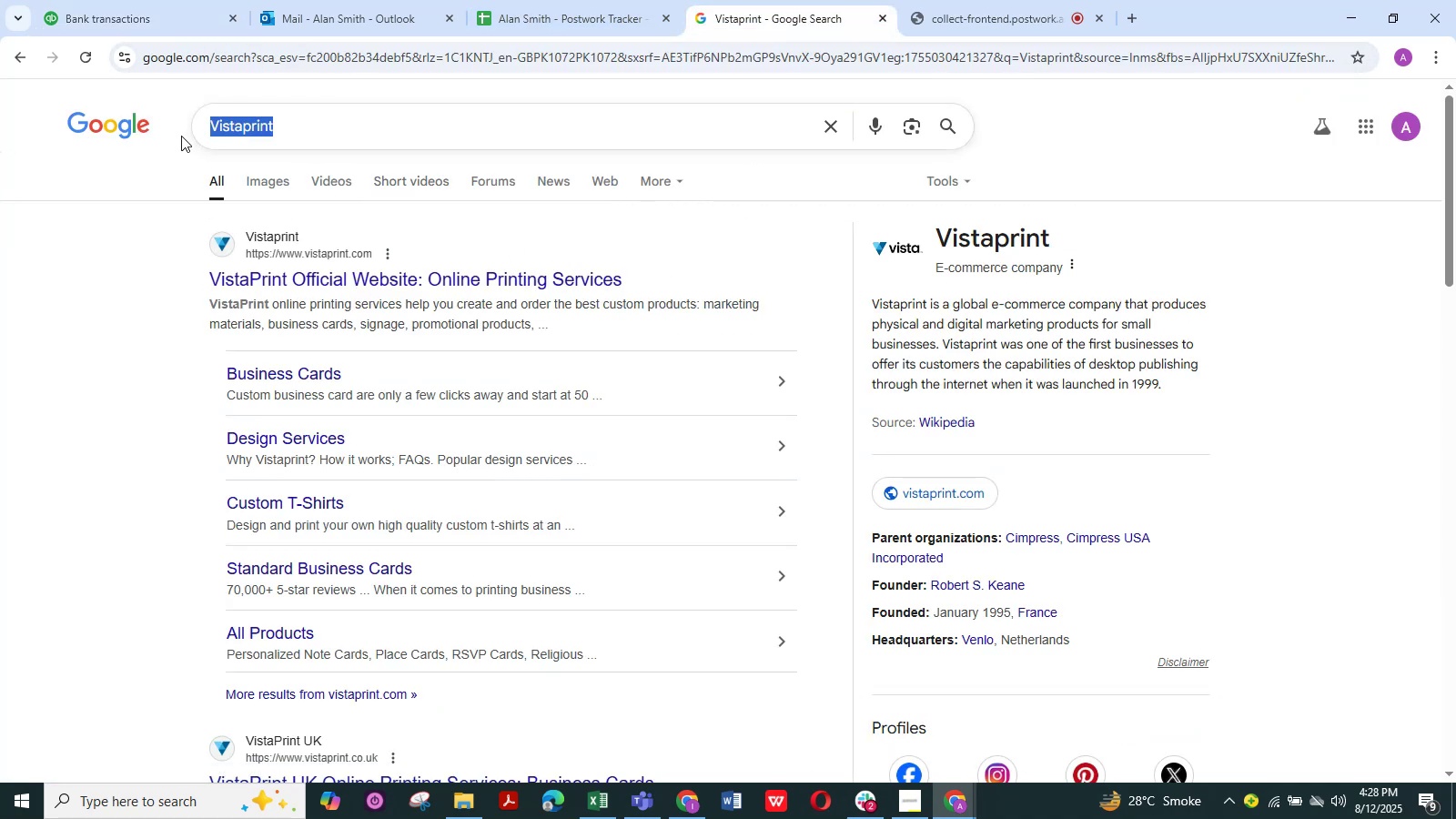 
key(Control+C)
 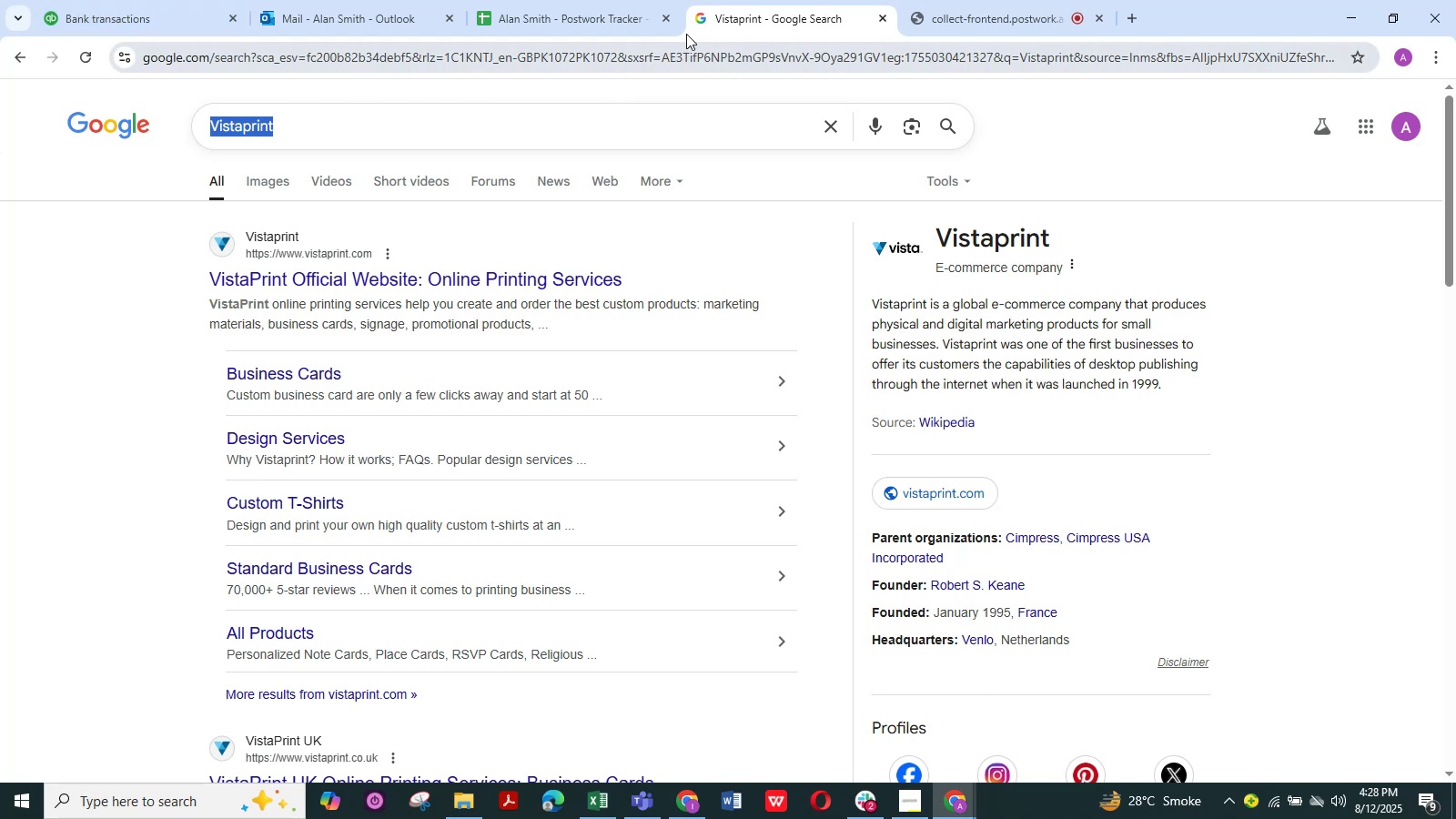 
scroll: coordinate [687, 298], scroll_direction: up, amount: 1.0
 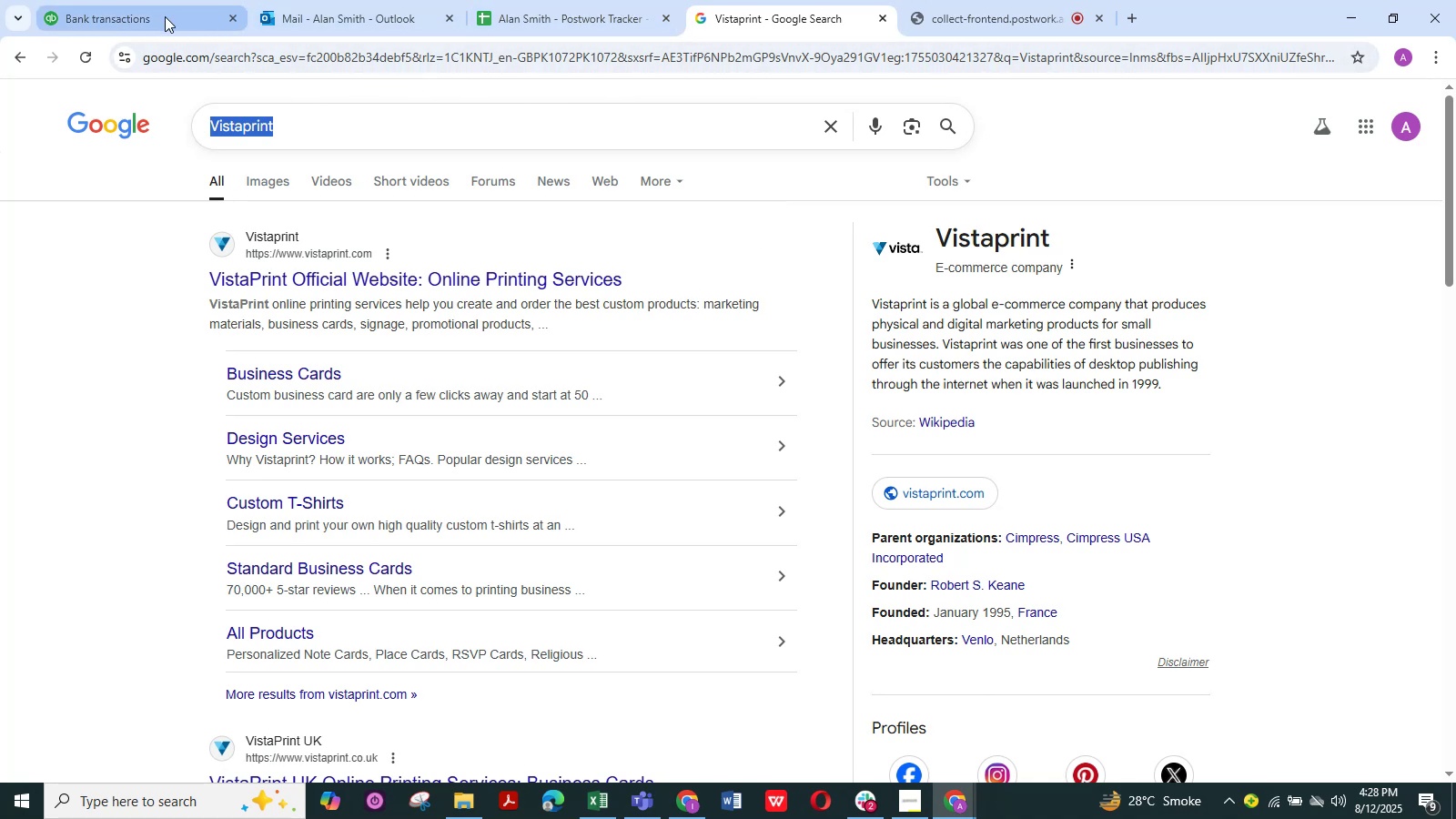 
left_click([153, 18])
 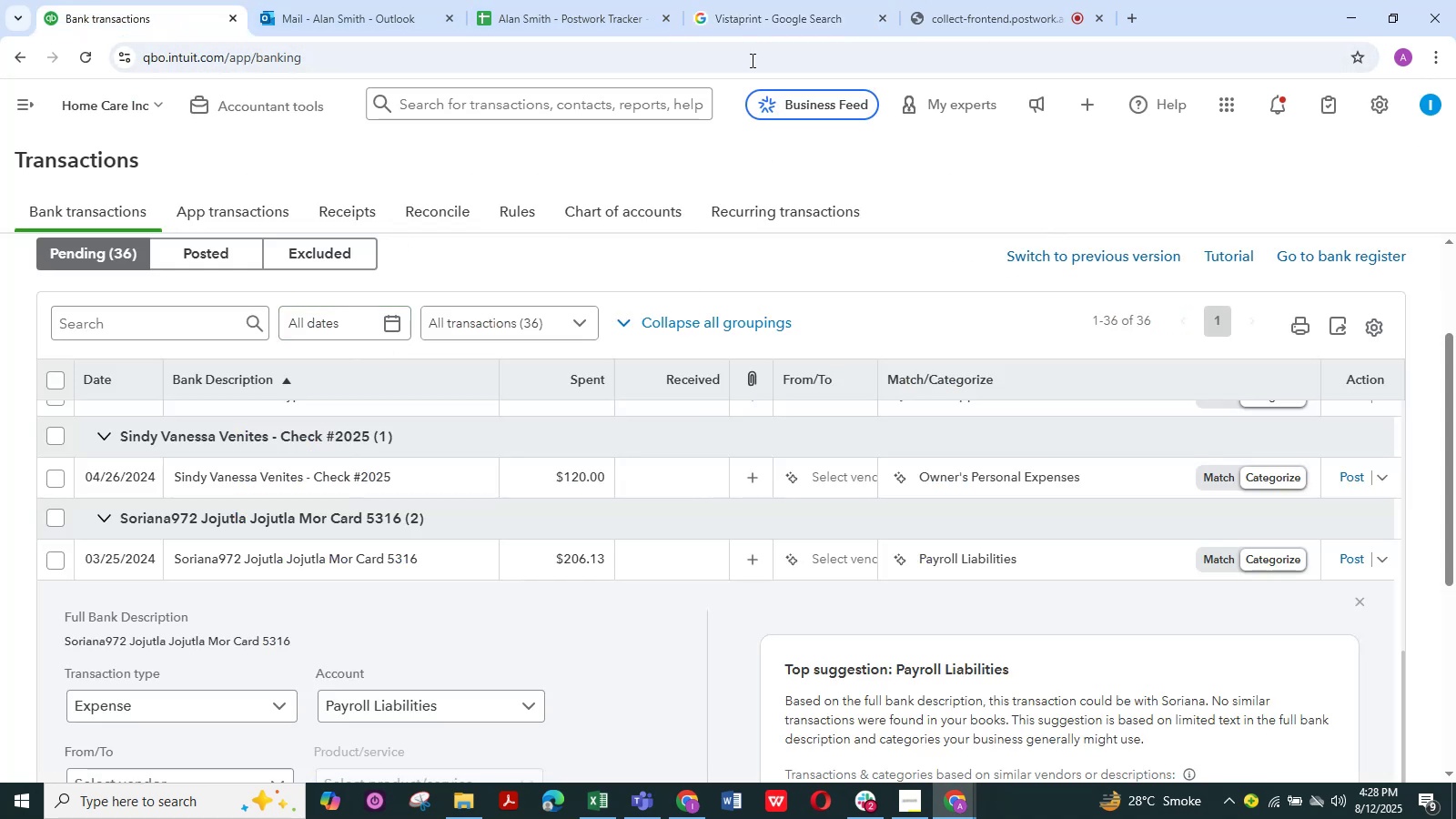 
left_click([750, 17])
 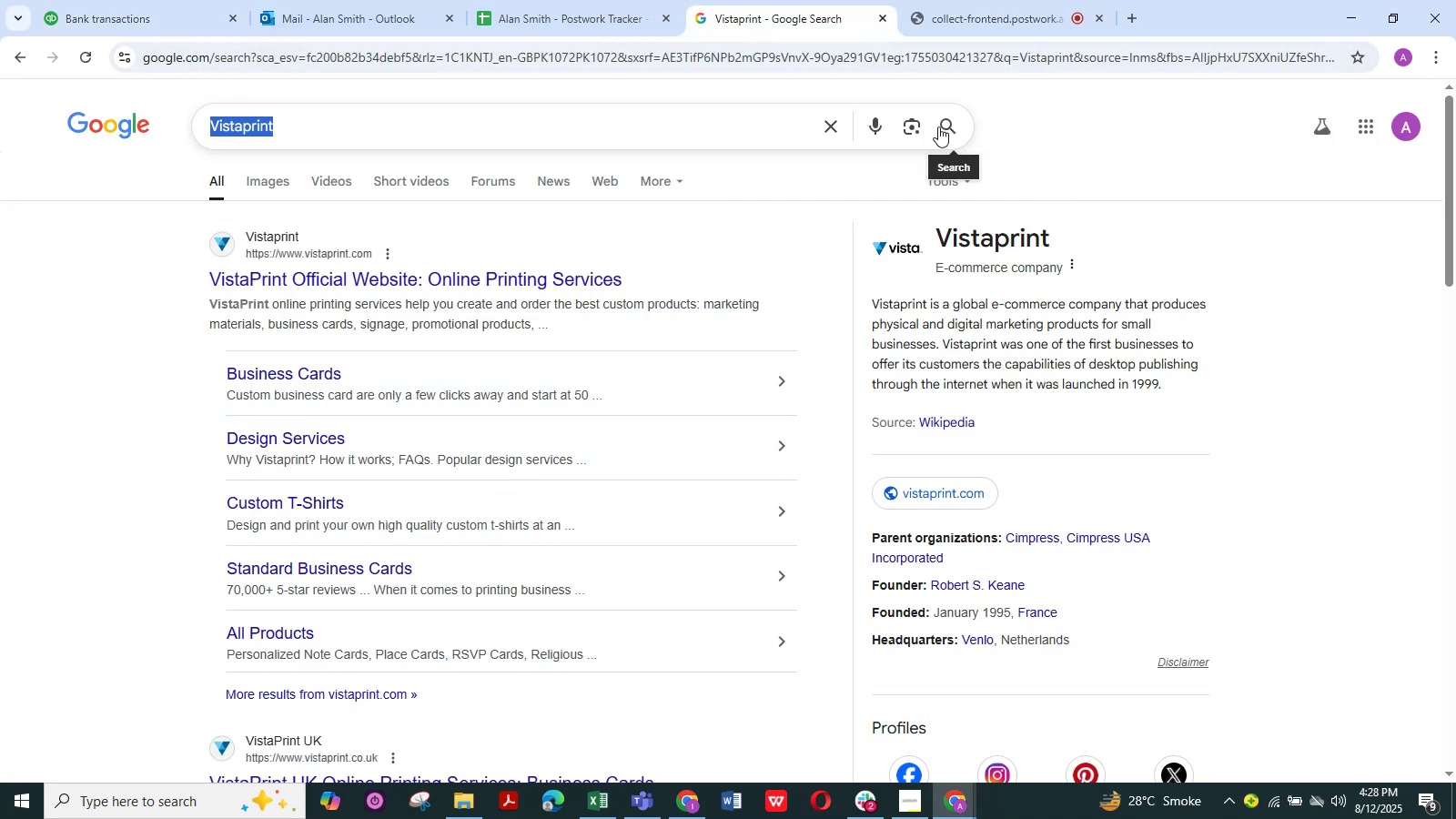 
left_click([943, 126])
 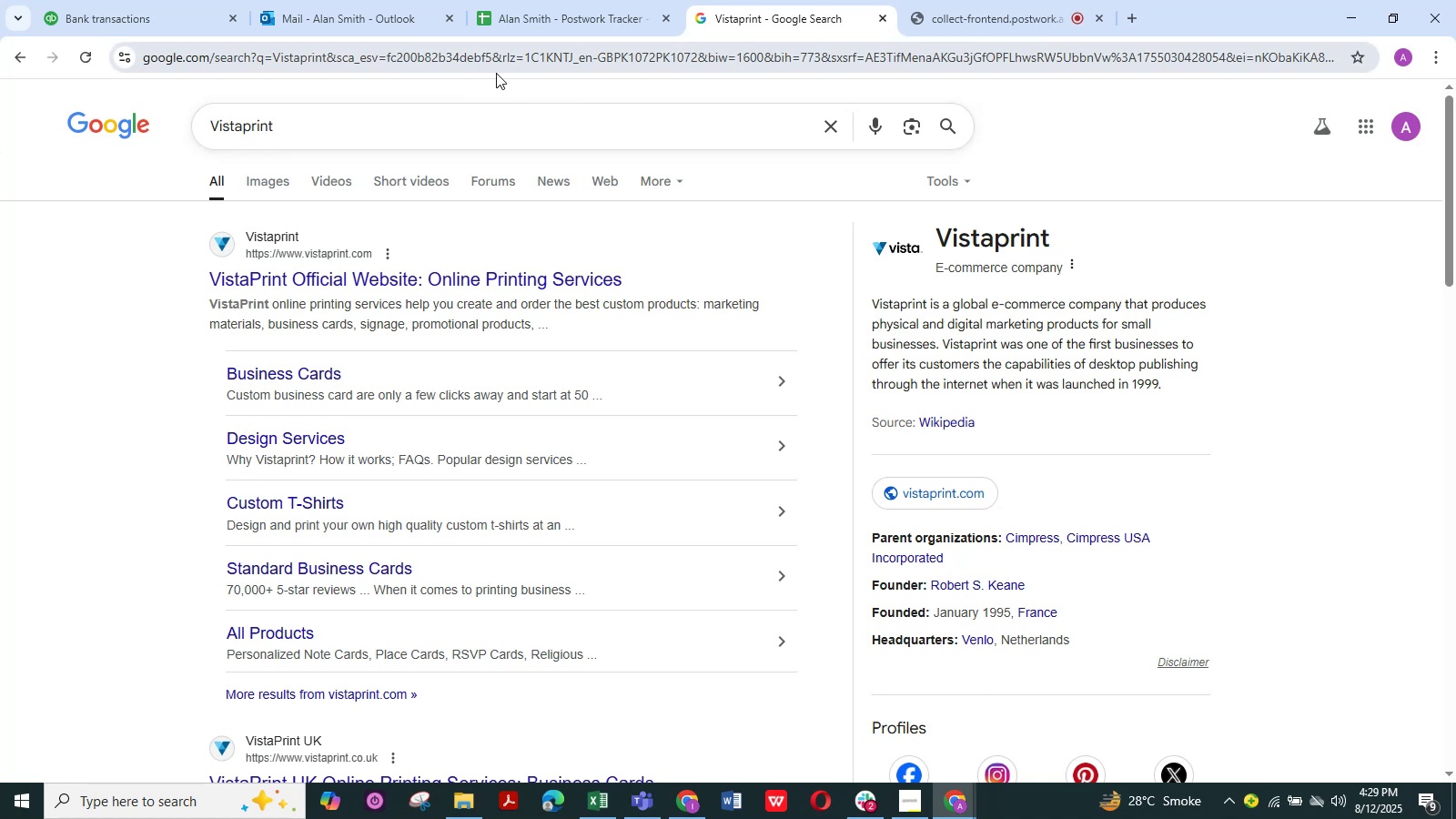 
wait(33.39)
 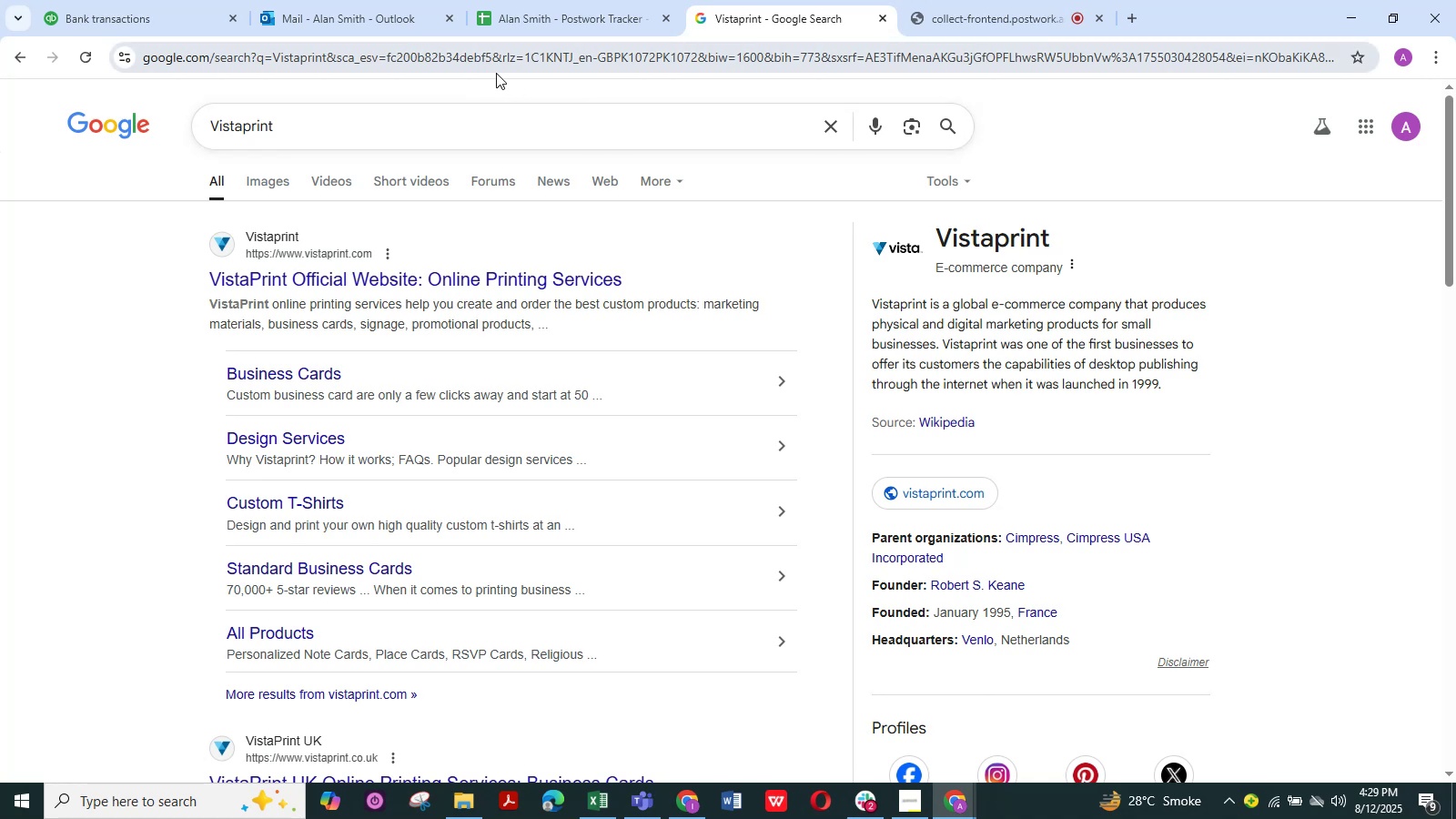 
left_click([131, 17])
 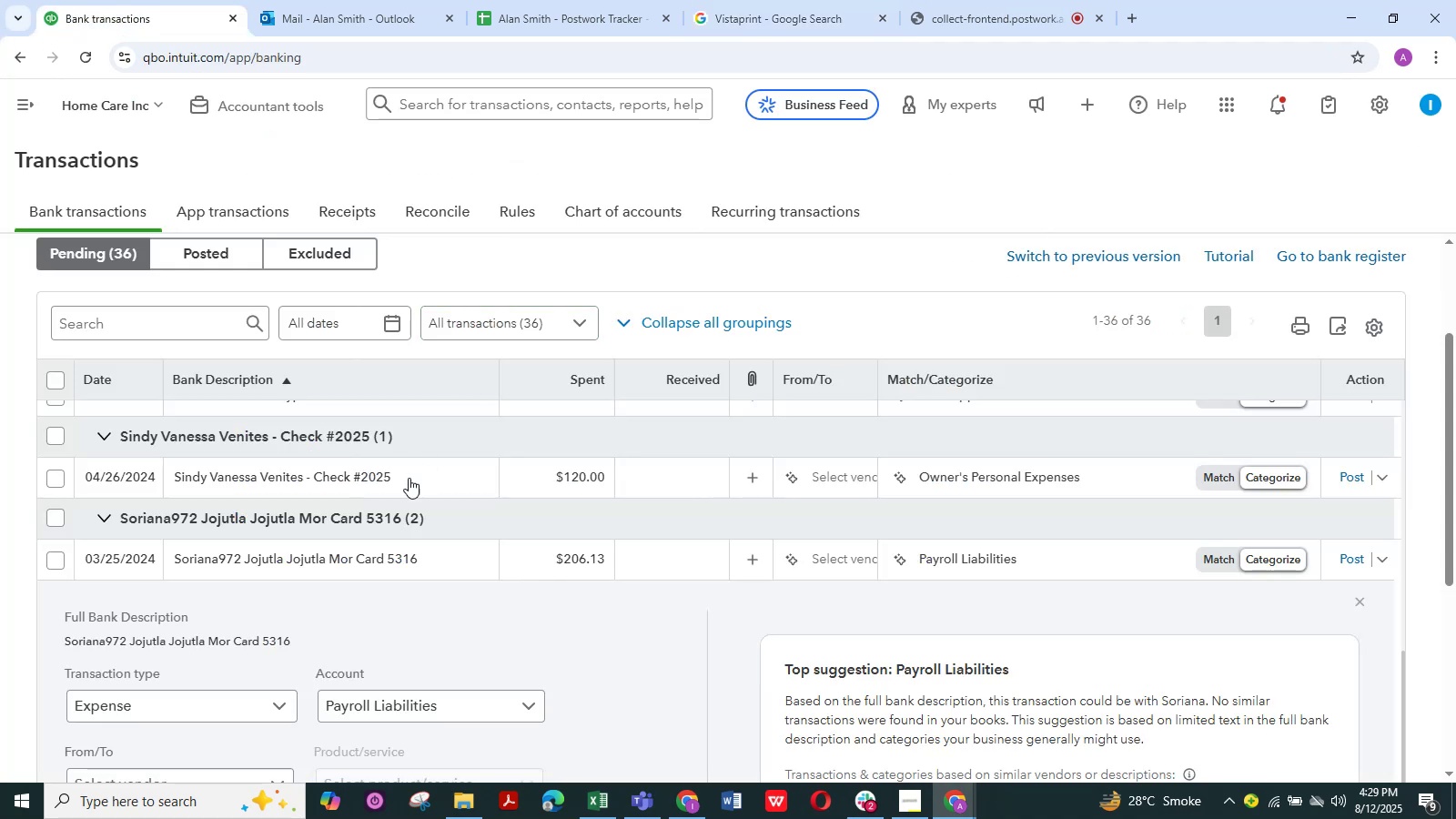 
wait(5.35)
 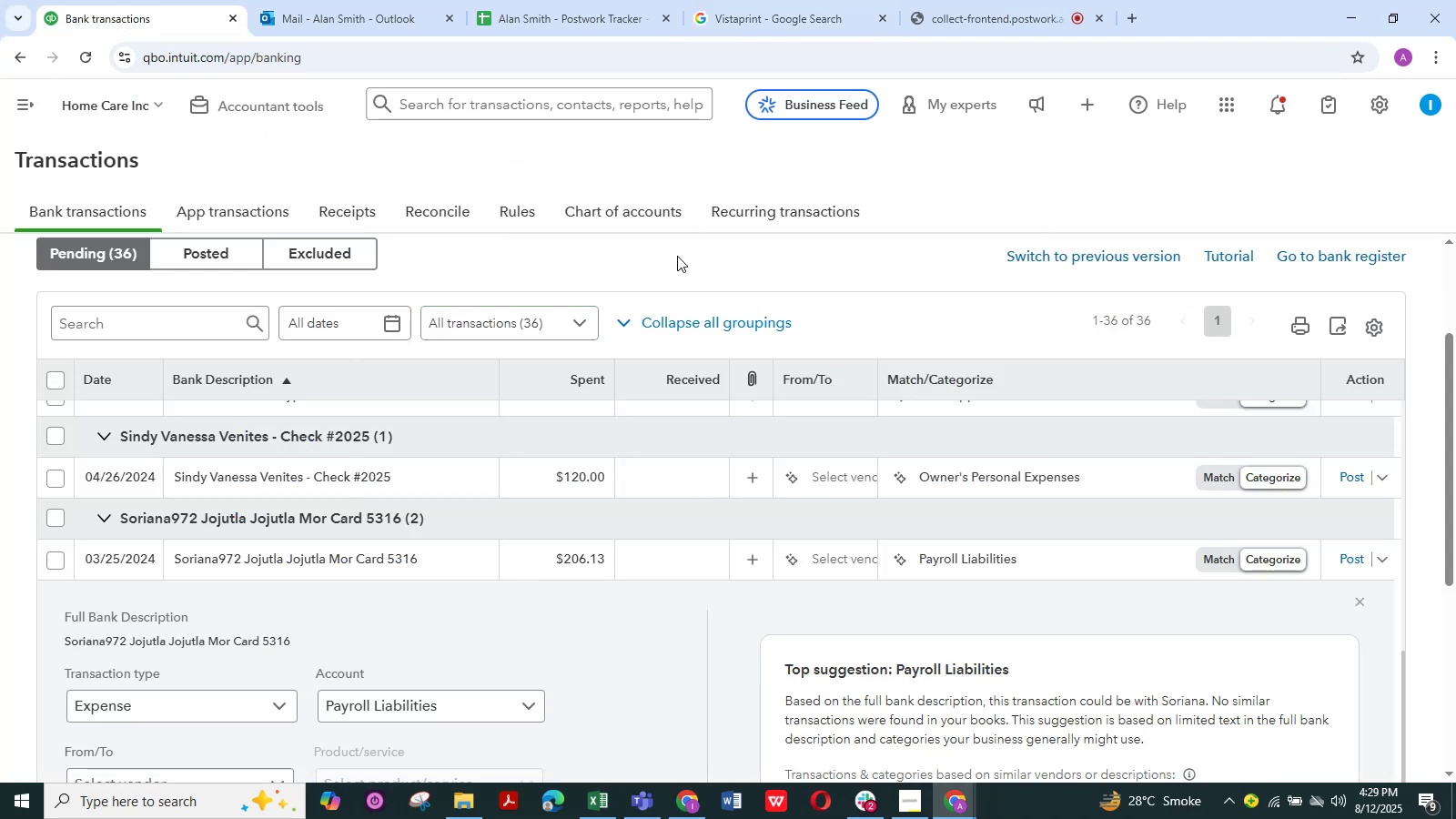 
scroll: coordinate [244, 605], scroll_direction: down, amount: 3.0
 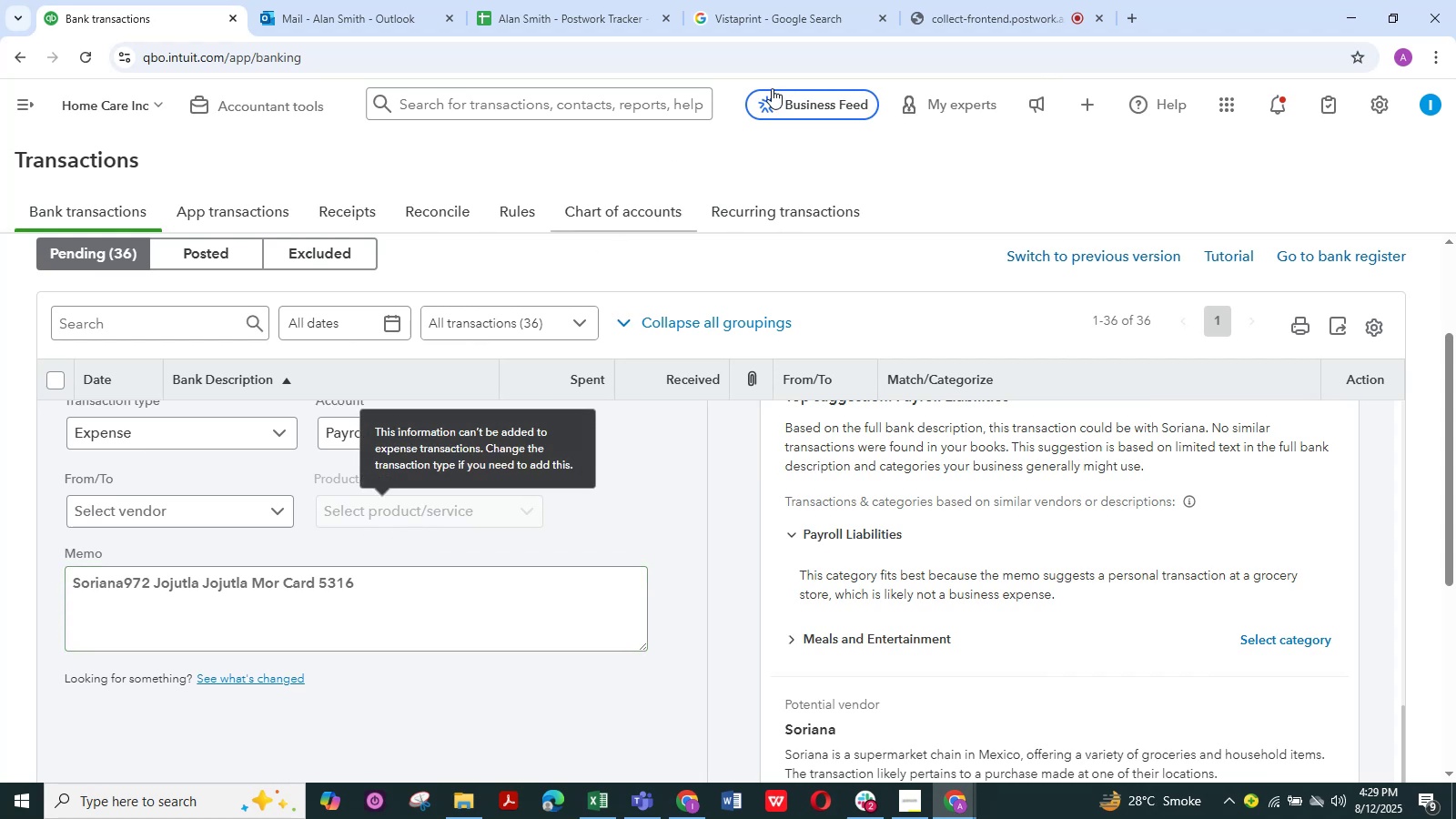 
left_click([797, 20])
 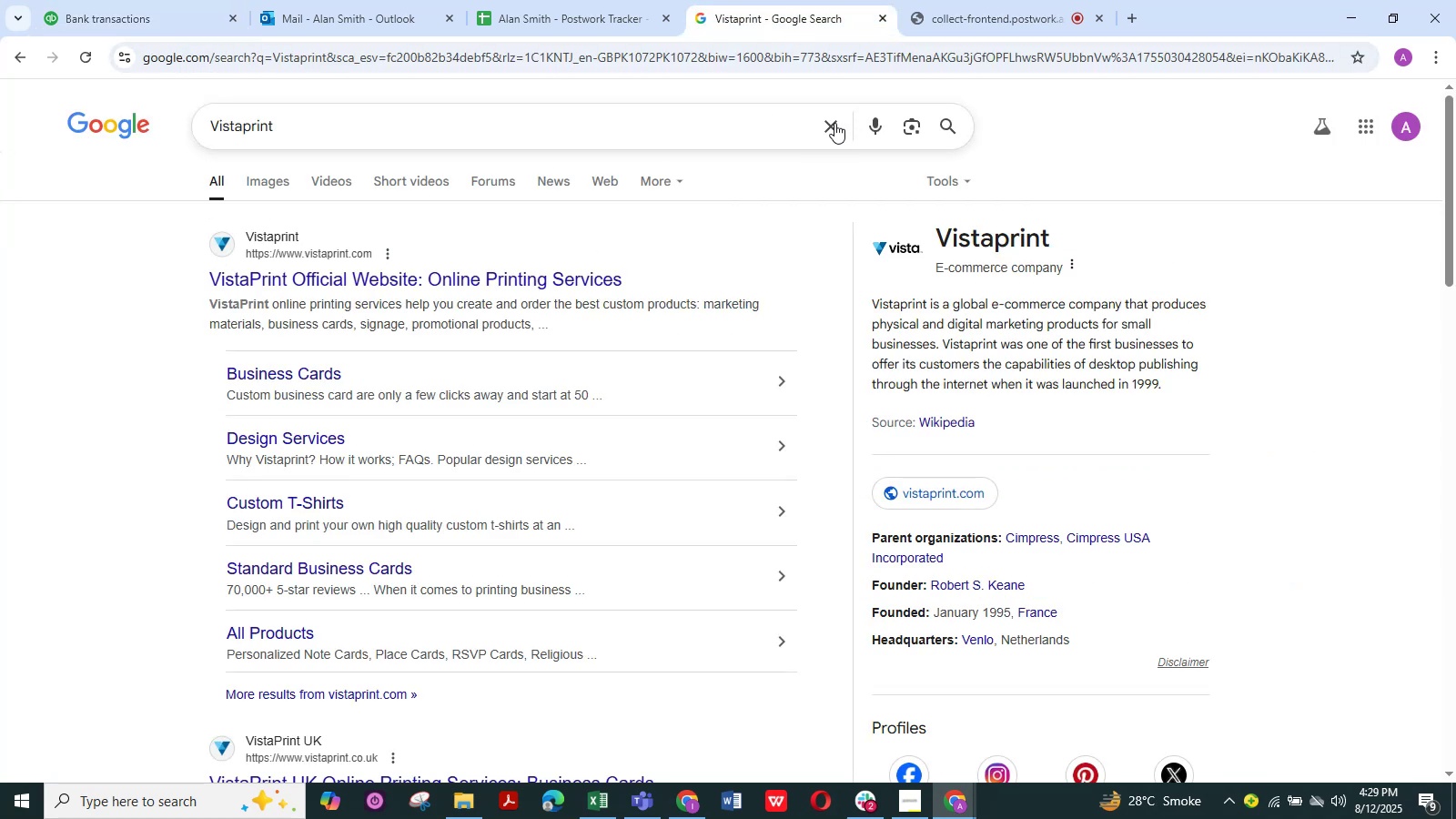 
left_click([832, 124])
 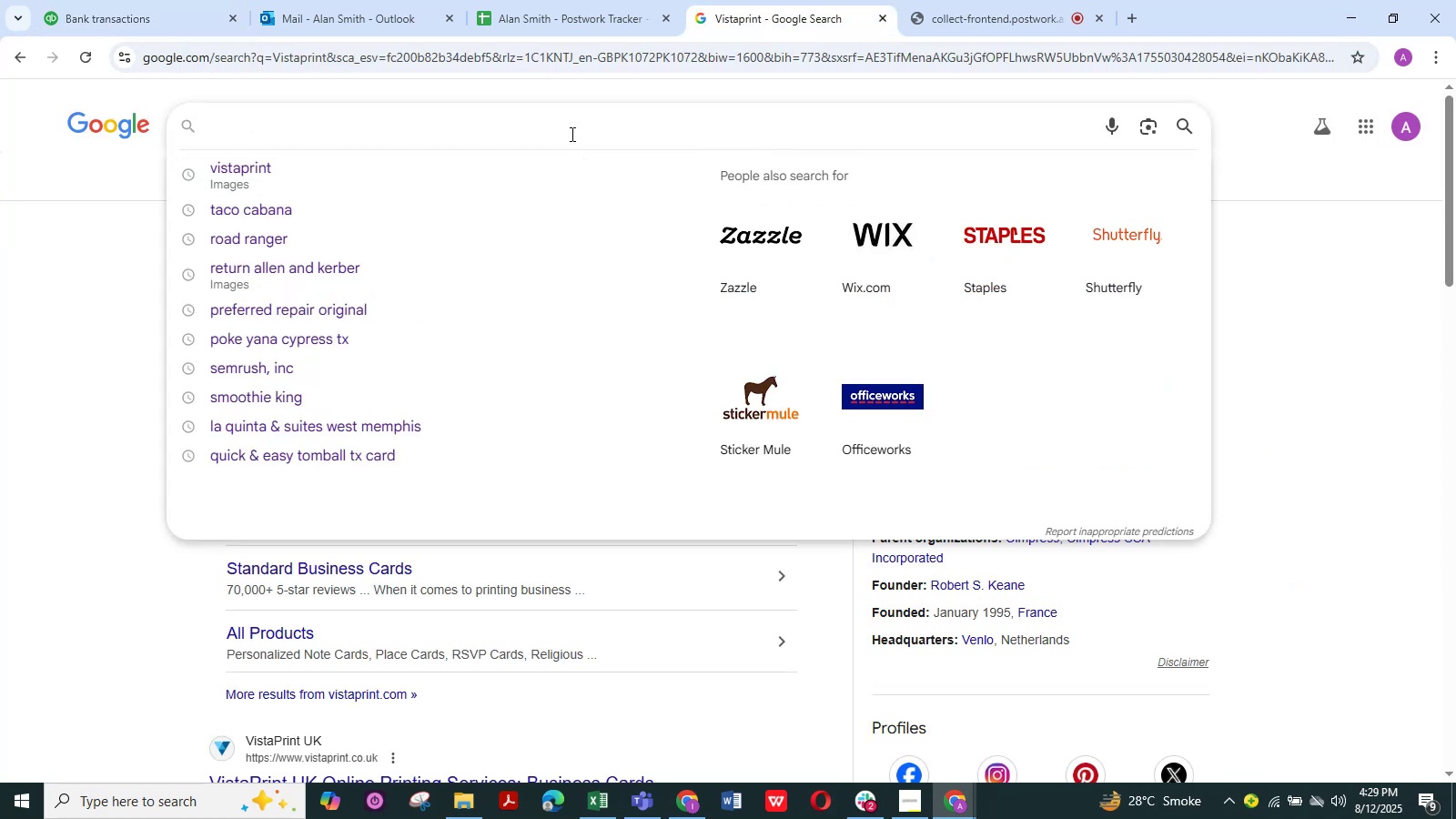 
left_click([570, 130])
 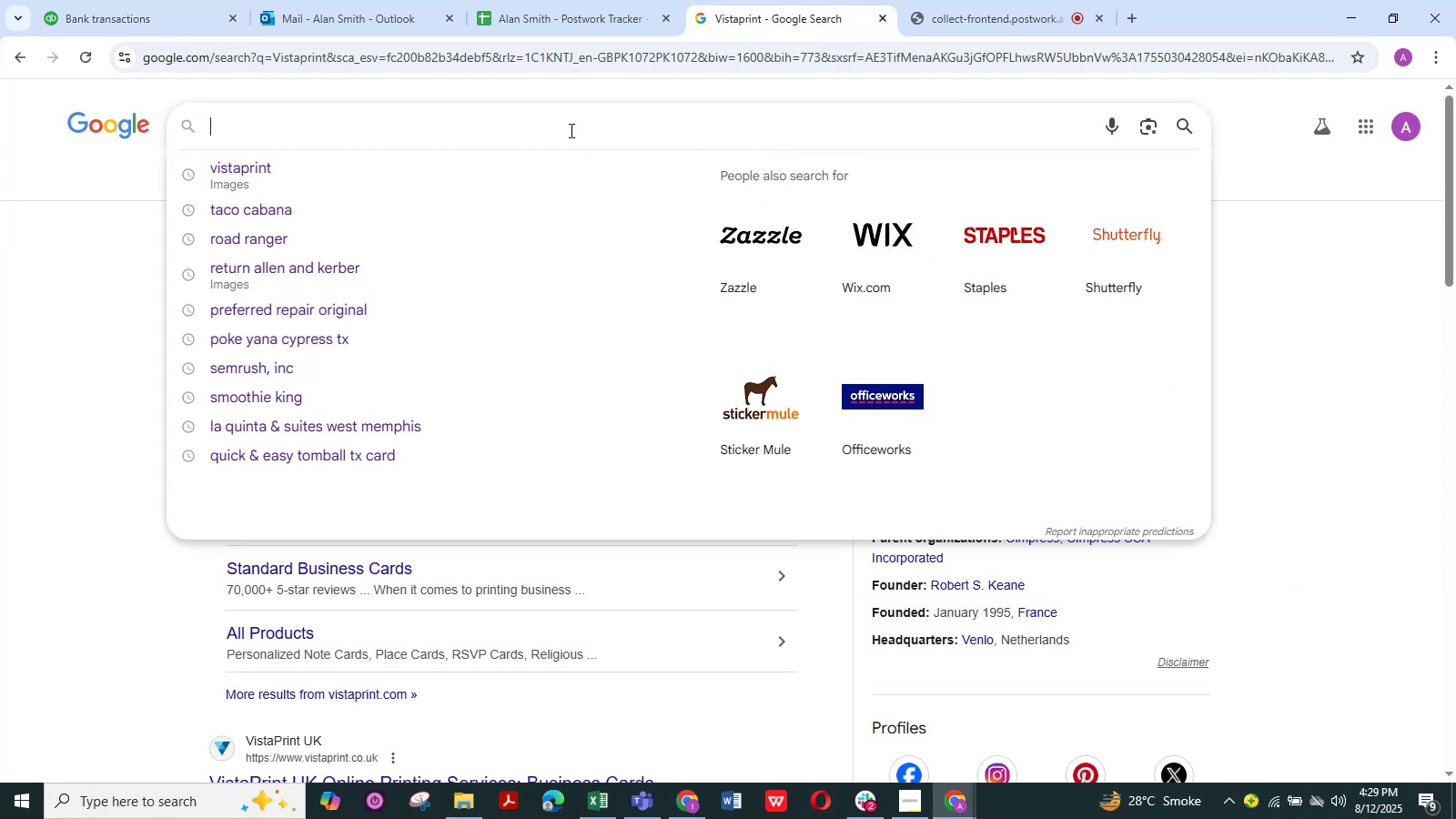 
key(Control+V)
 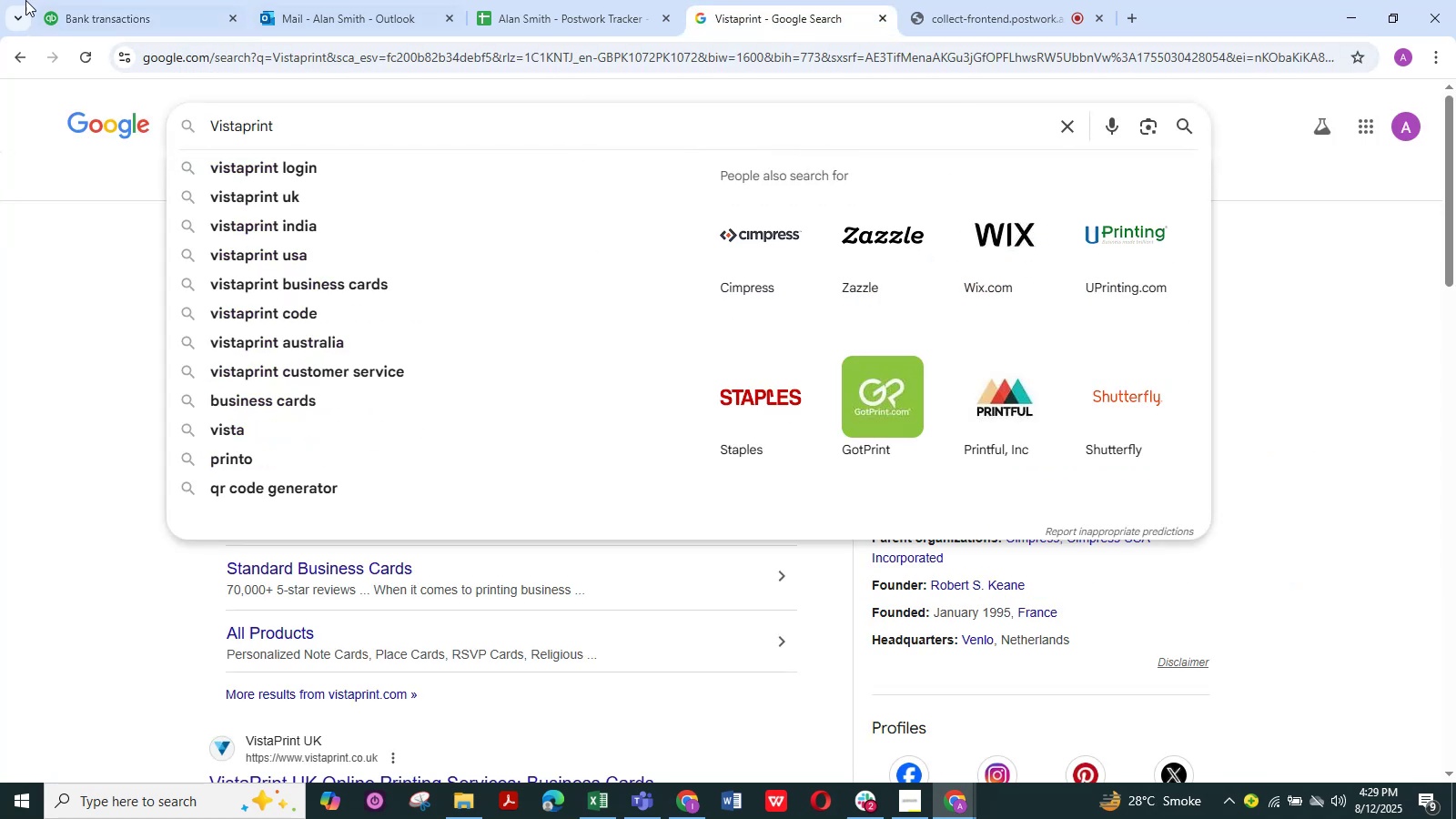 
left_click_drag(start_coordinate=[145, 12], to_coordinate=[147, 16])
 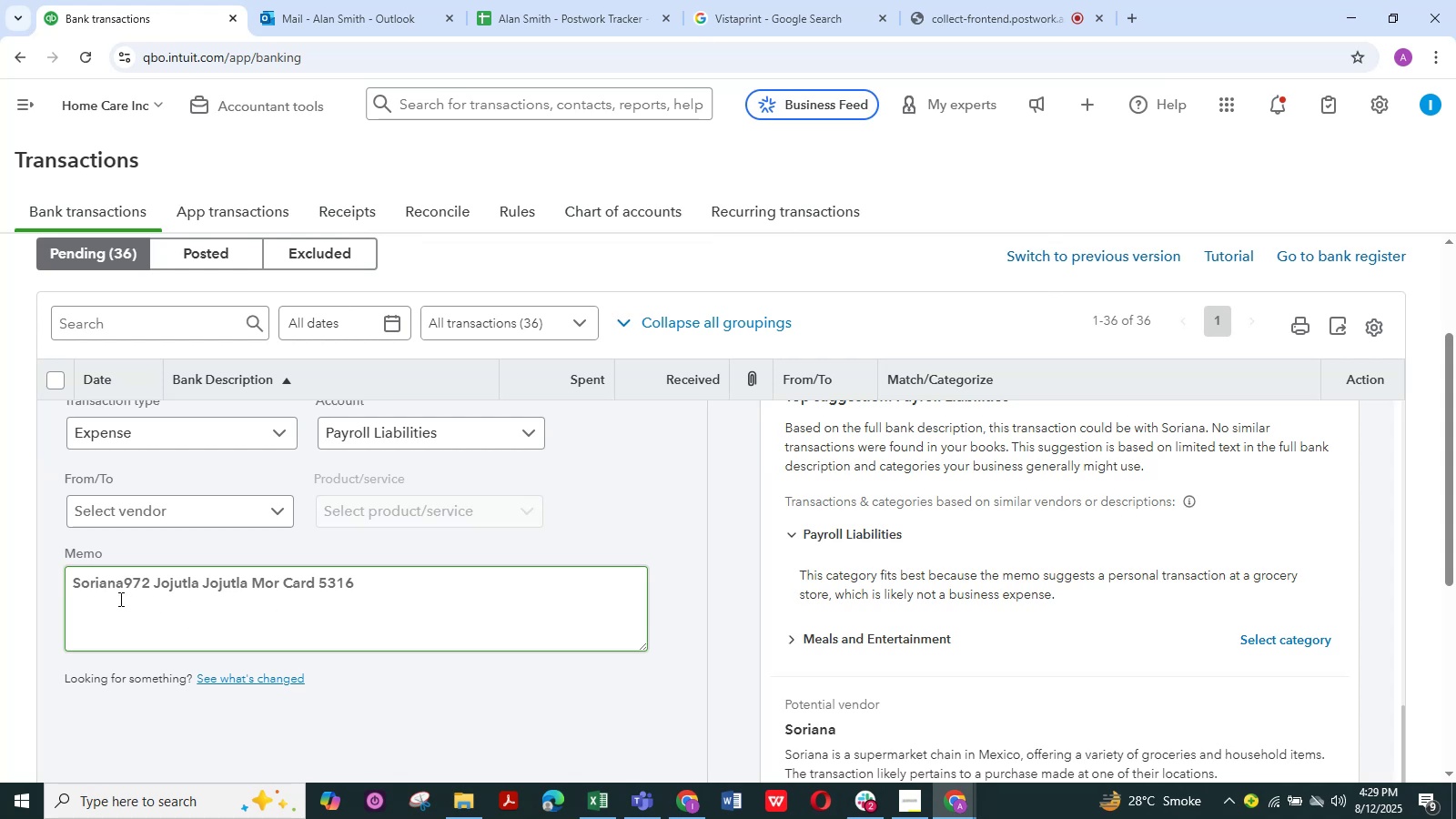 
left_click_drag(start_coordinate=[126, 586], to_coordinate=[10, 590])
 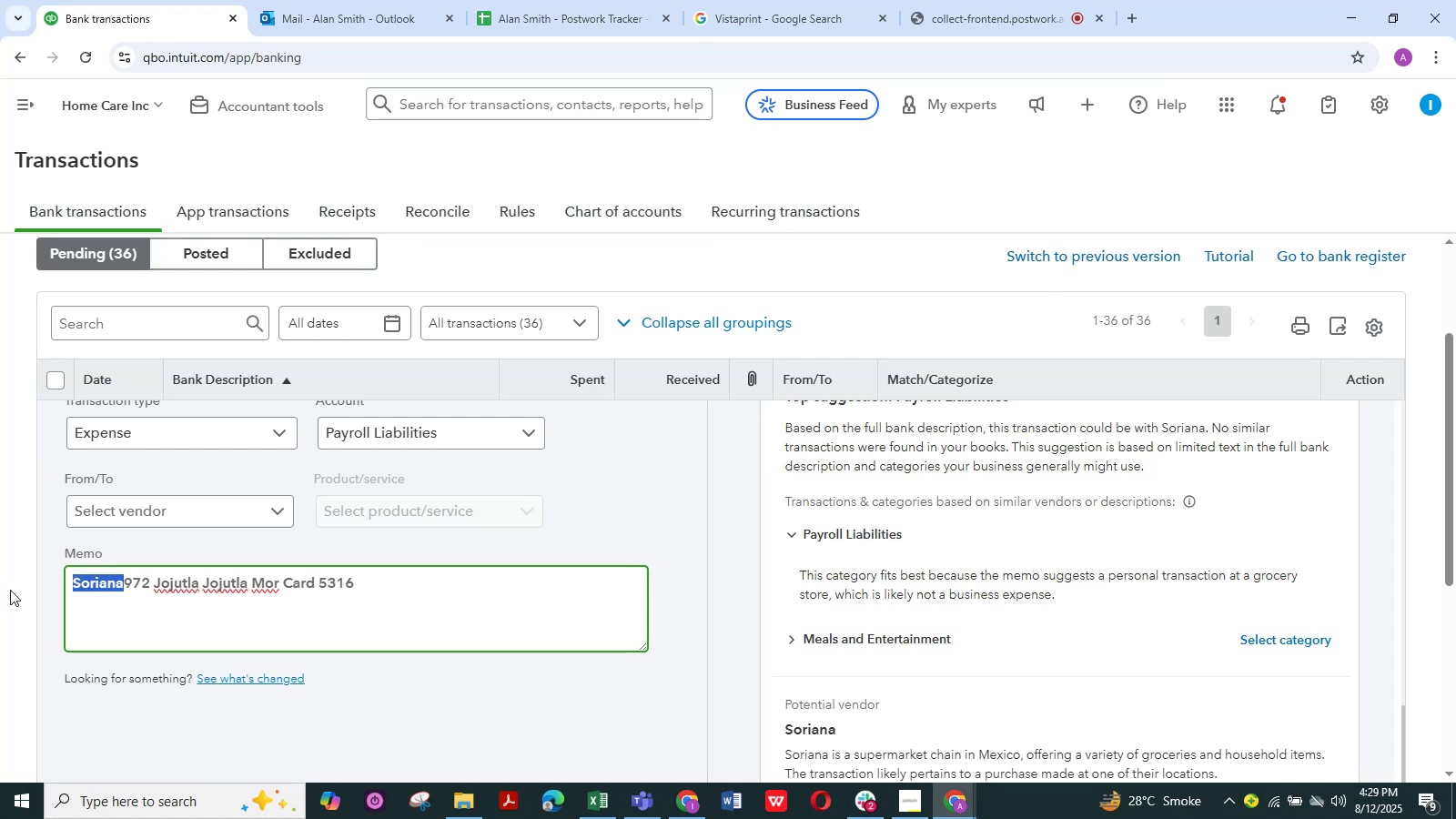 
hold_key(key=ControlLeft, duration=1.01)
 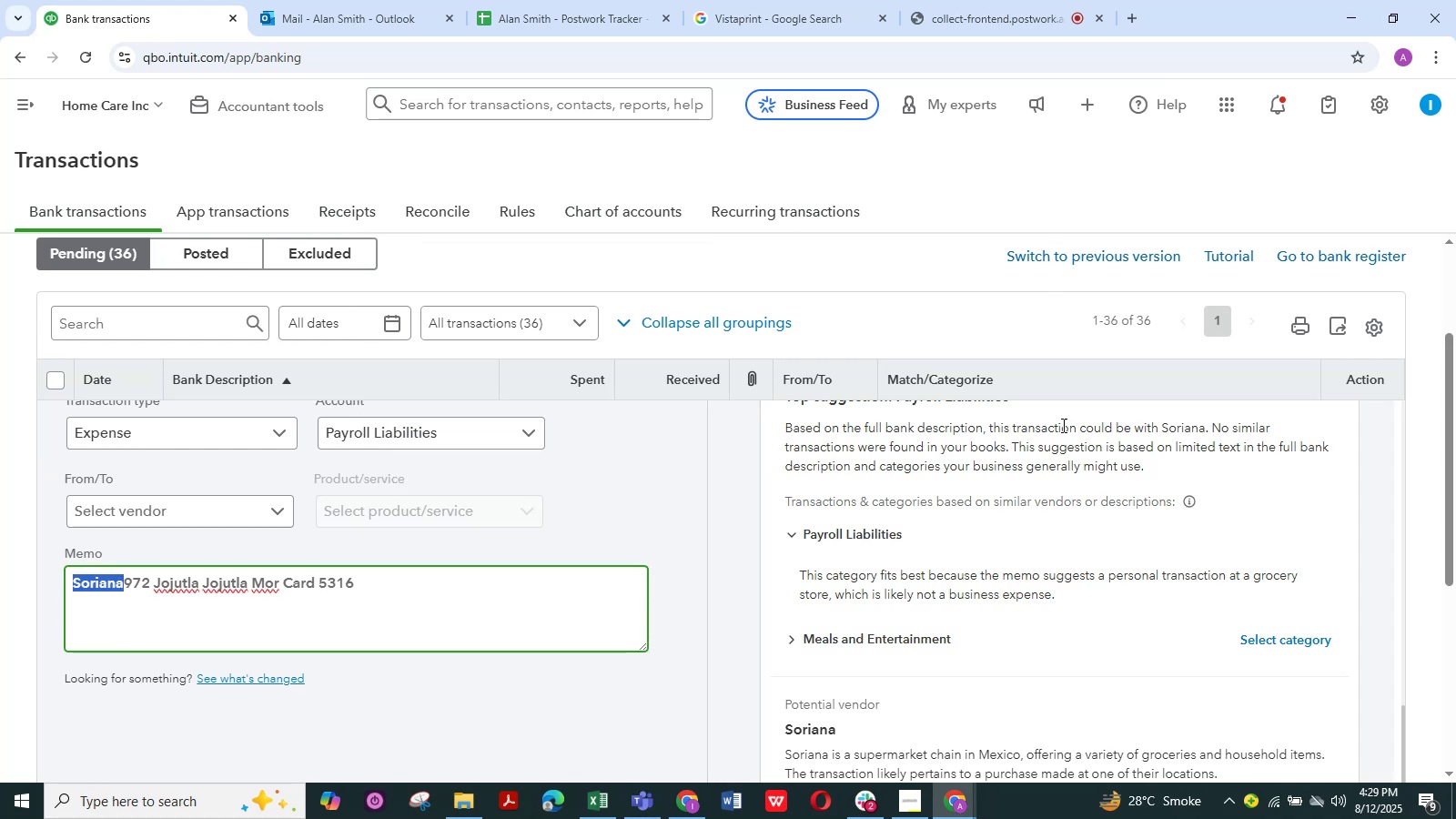 
hold_key(key=C, duration=0.37)
 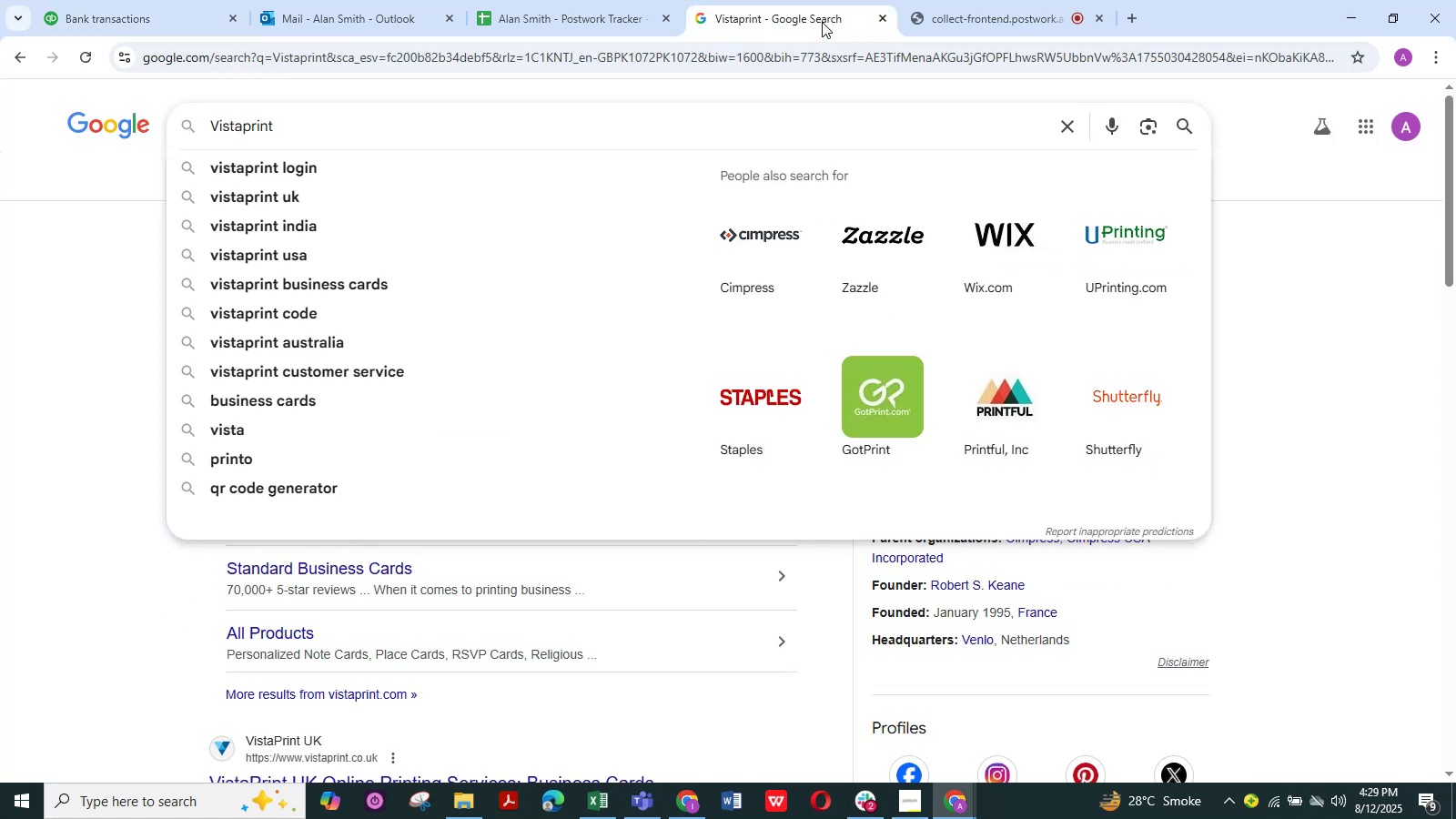 
wait(7.99)
 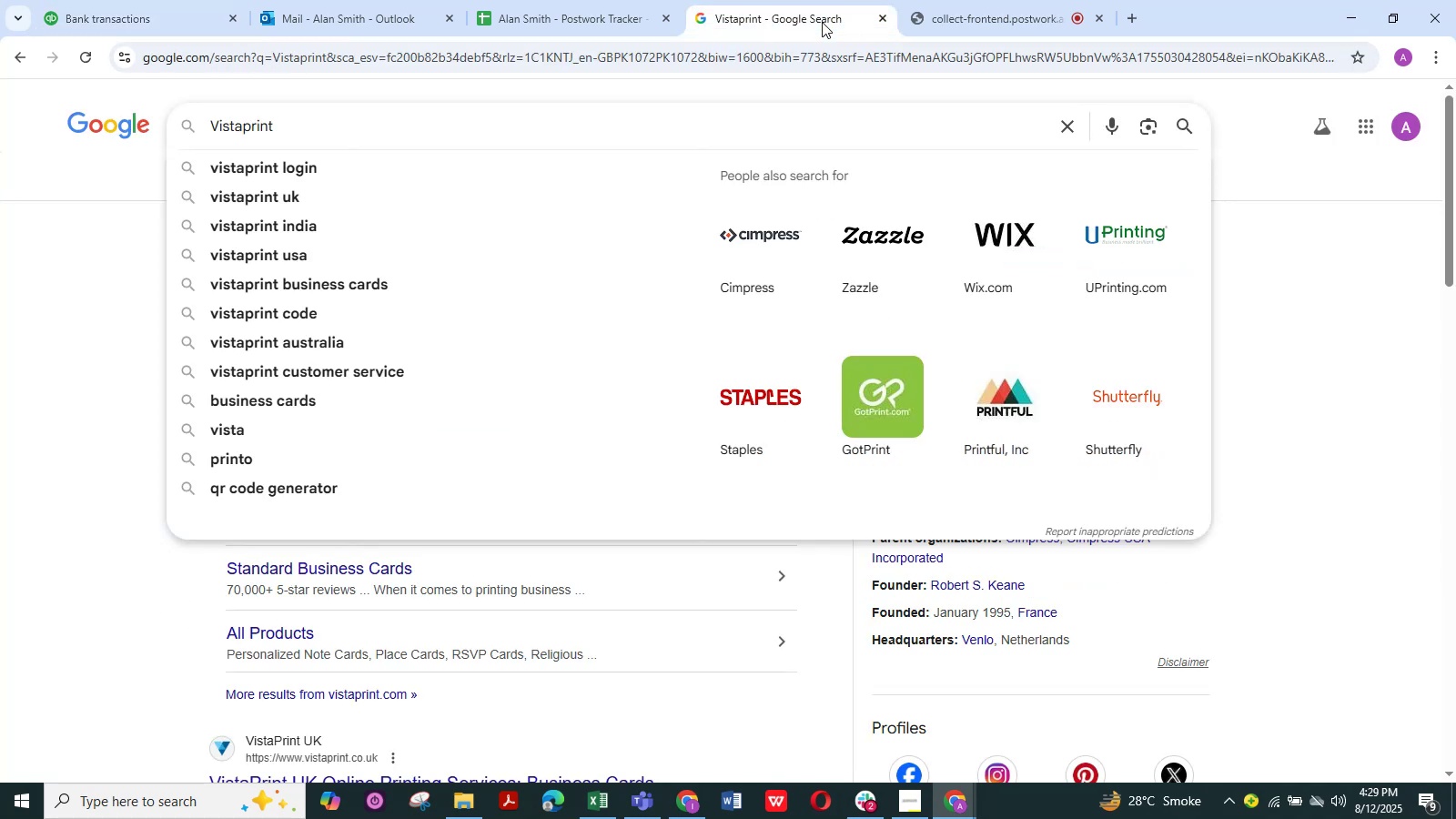 
left_click([1182, 130])
 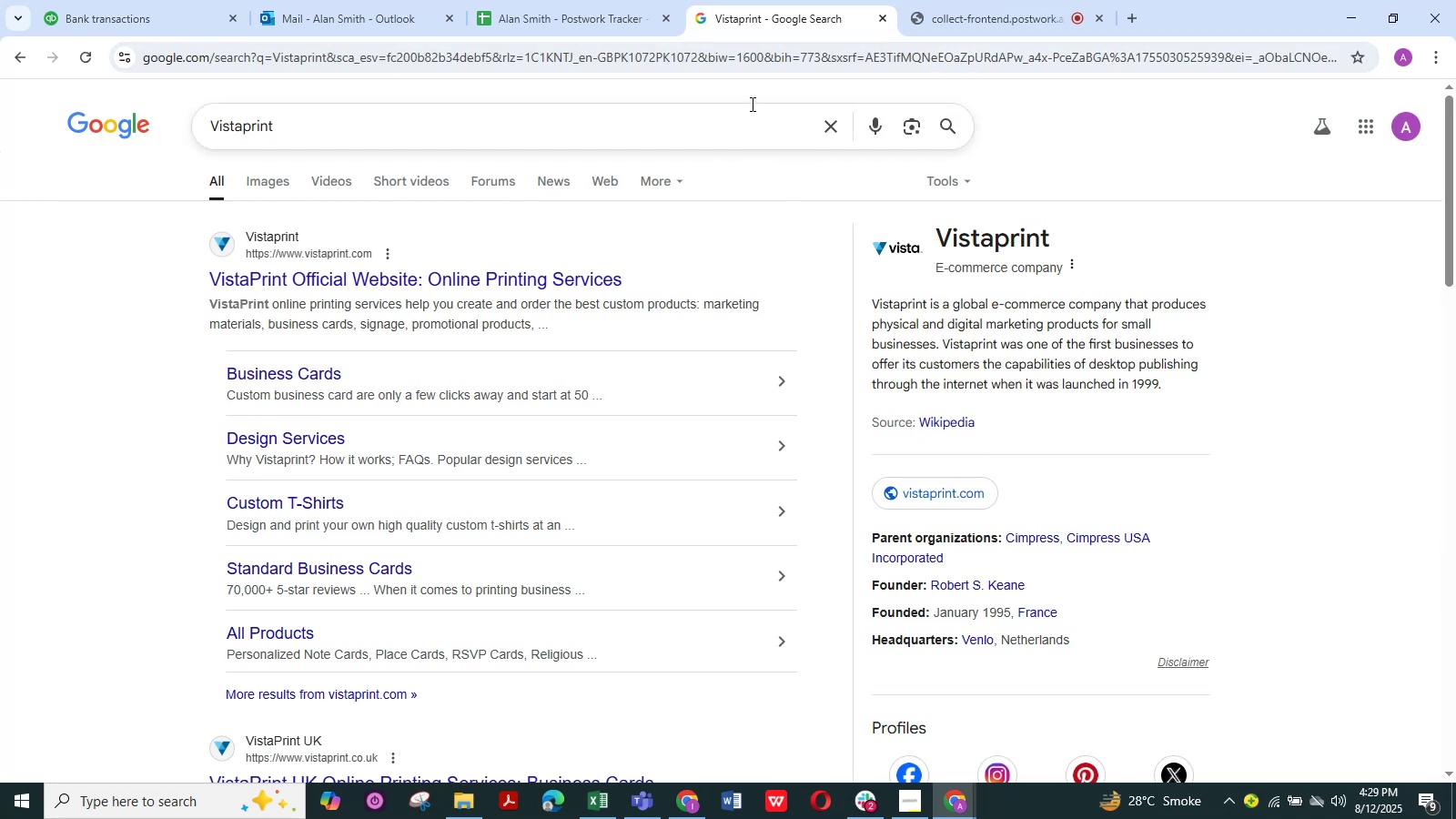 
left_click([103, 16])
 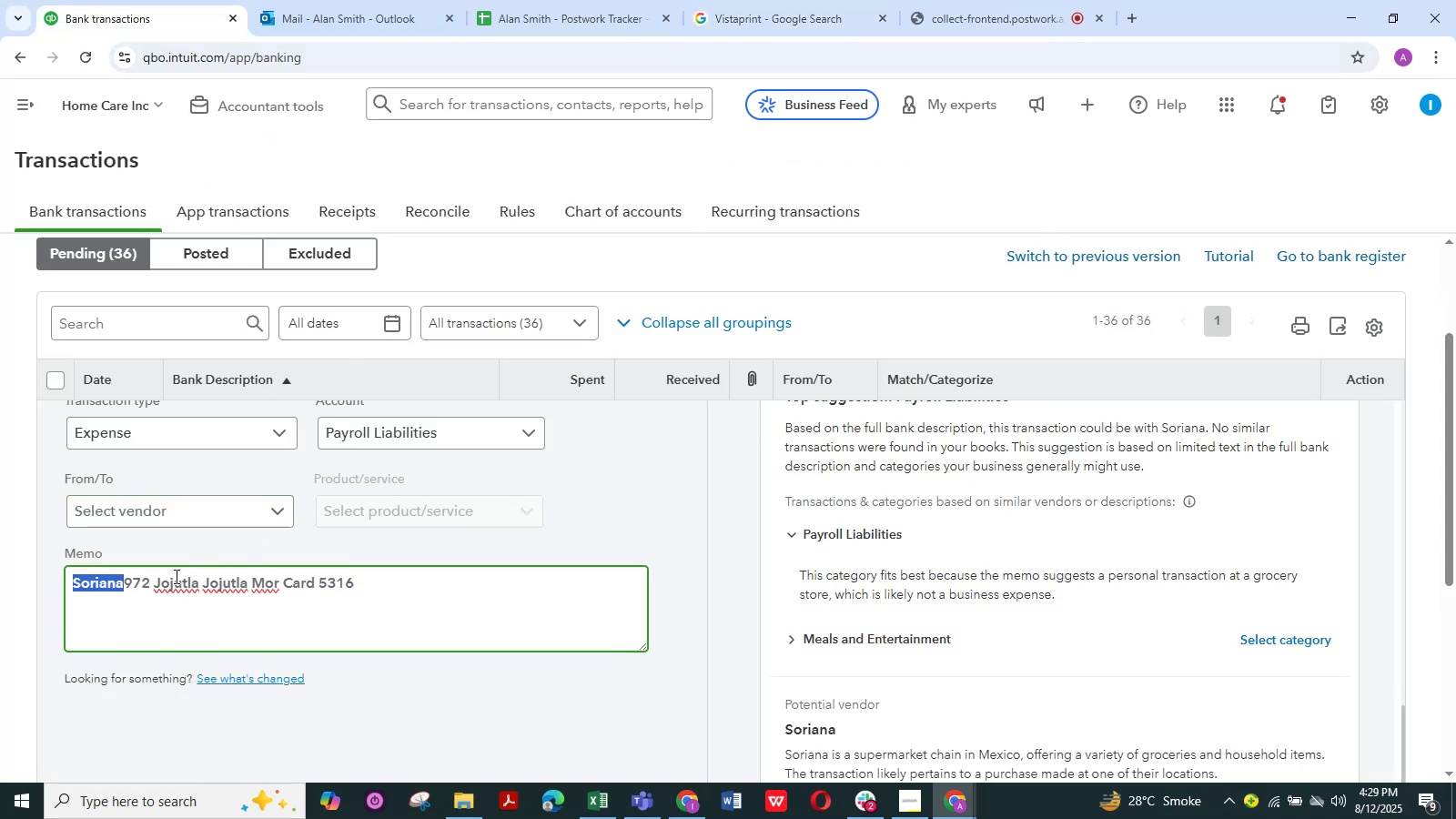 
hold_key(key=ControlLeft, duration=0.68)
 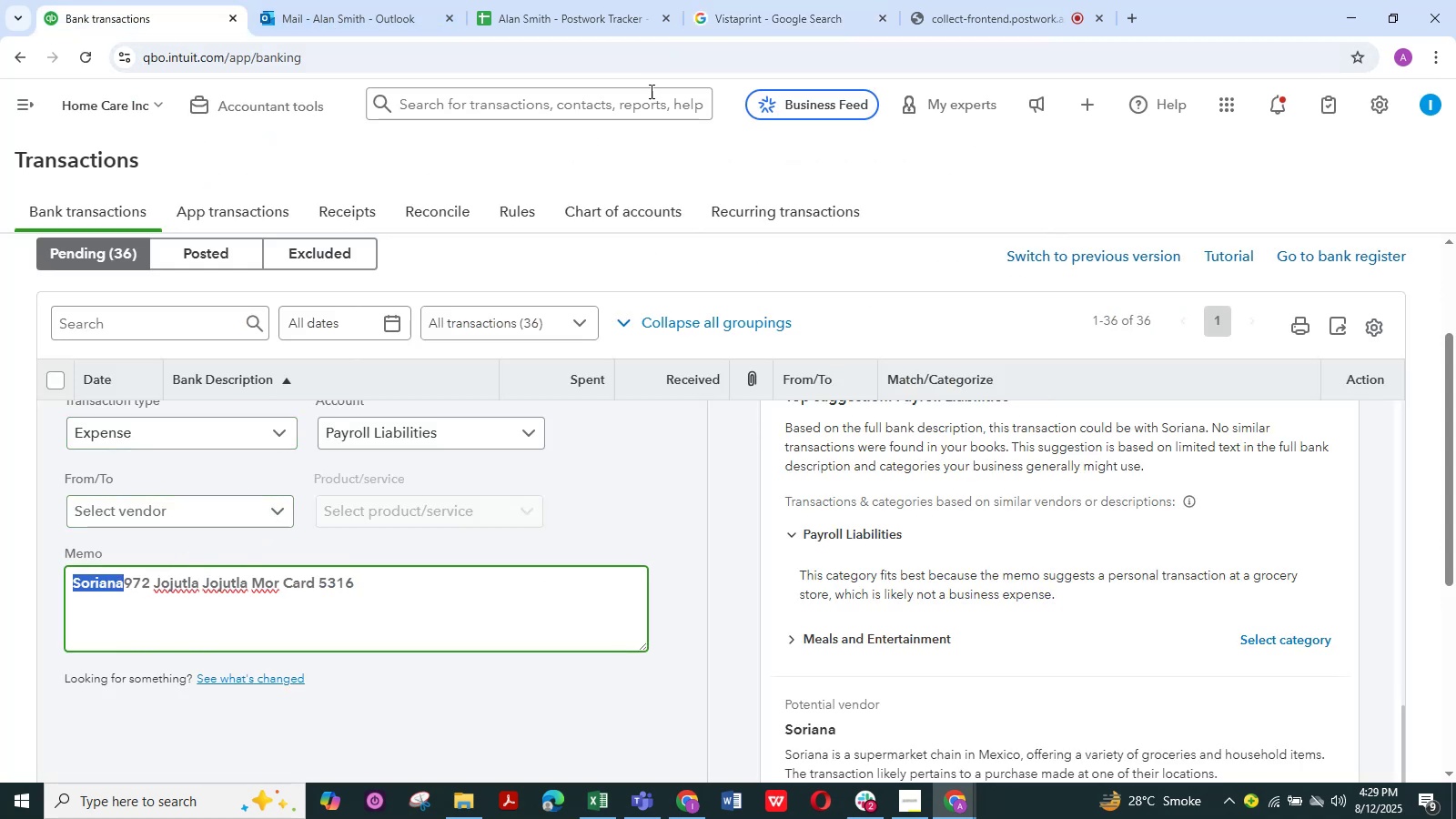 
hold_key(key=C, duration=0.3)
 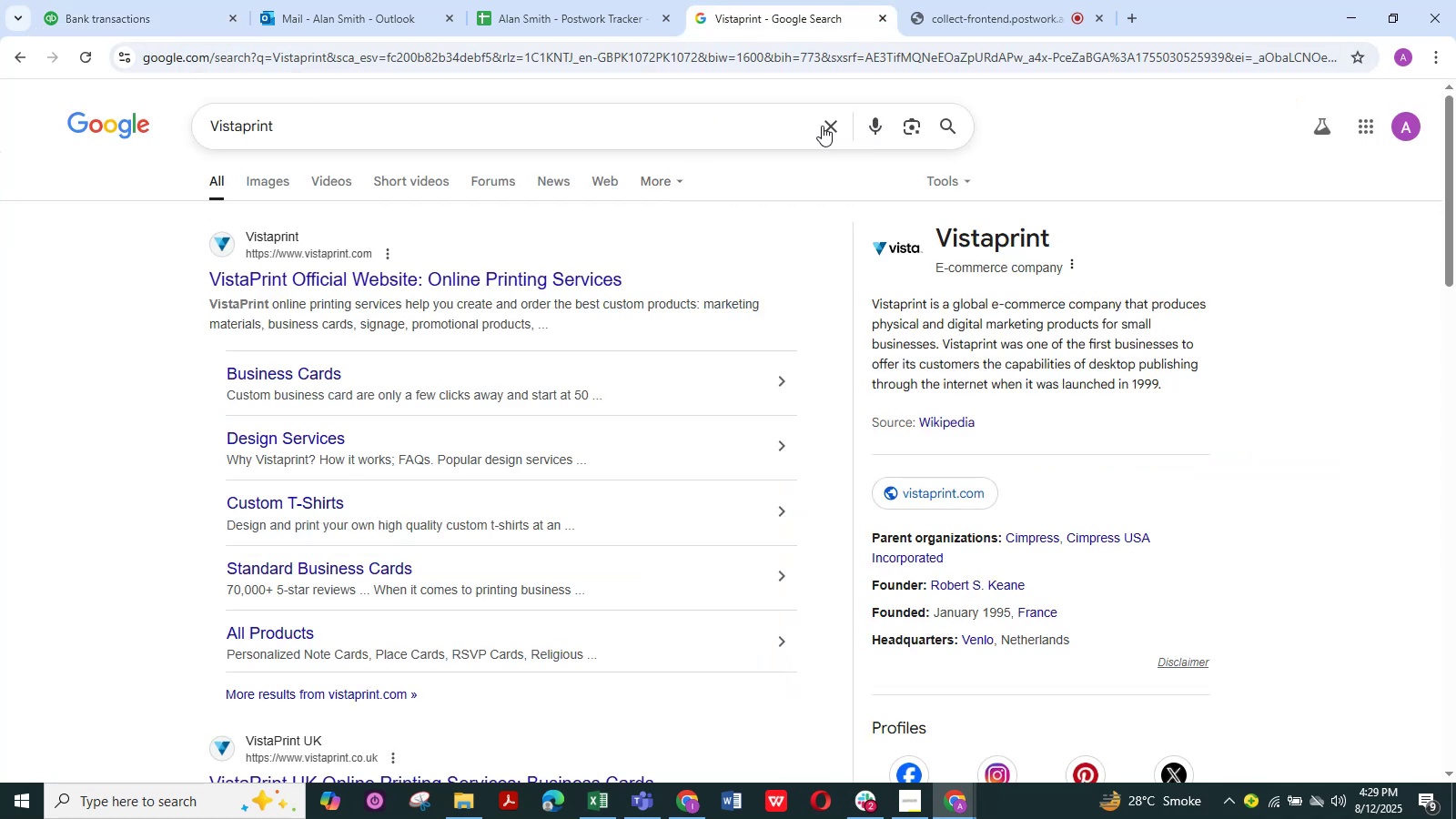 
double_click([755, 126])
 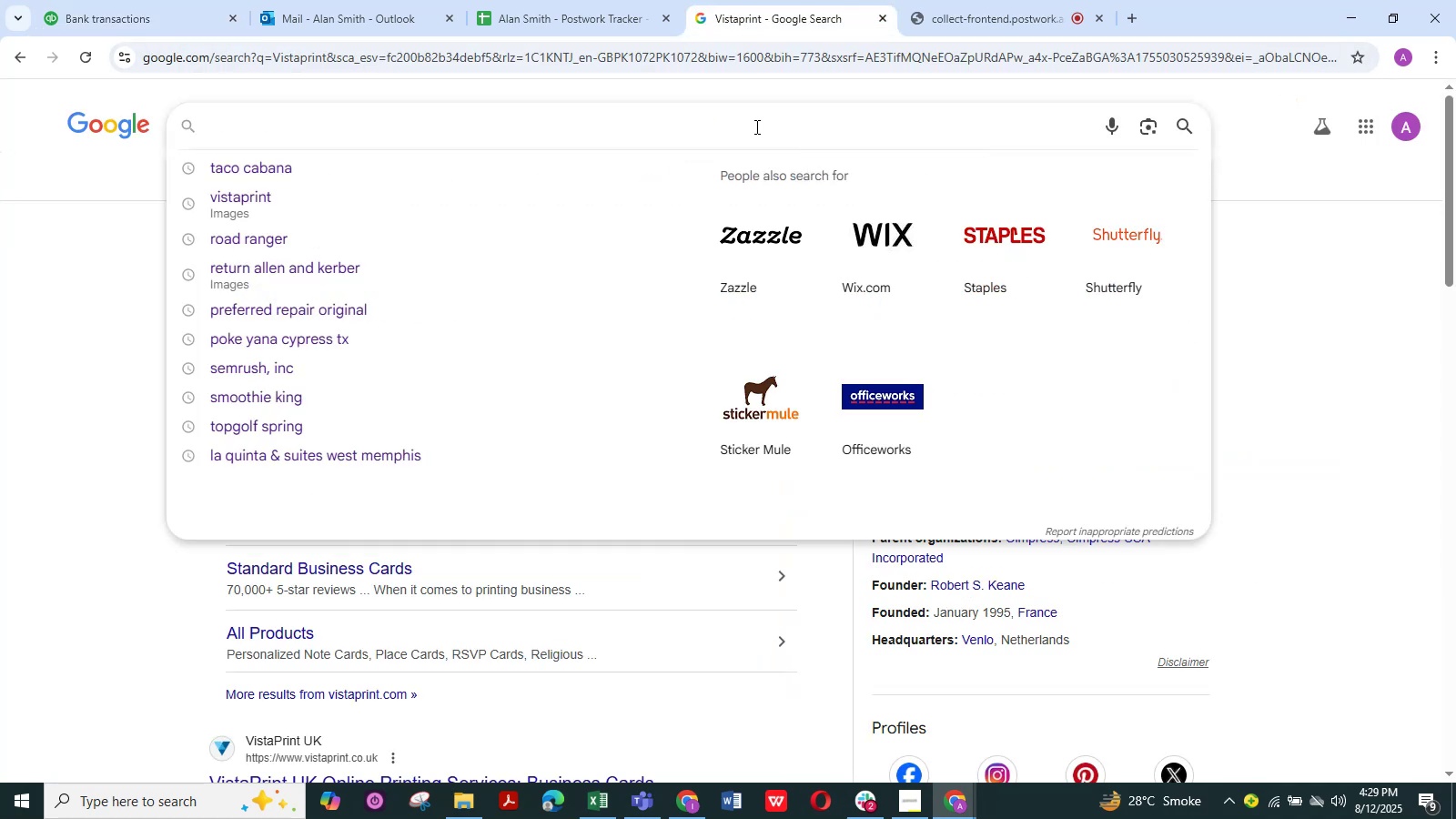 
key(Control+V)
 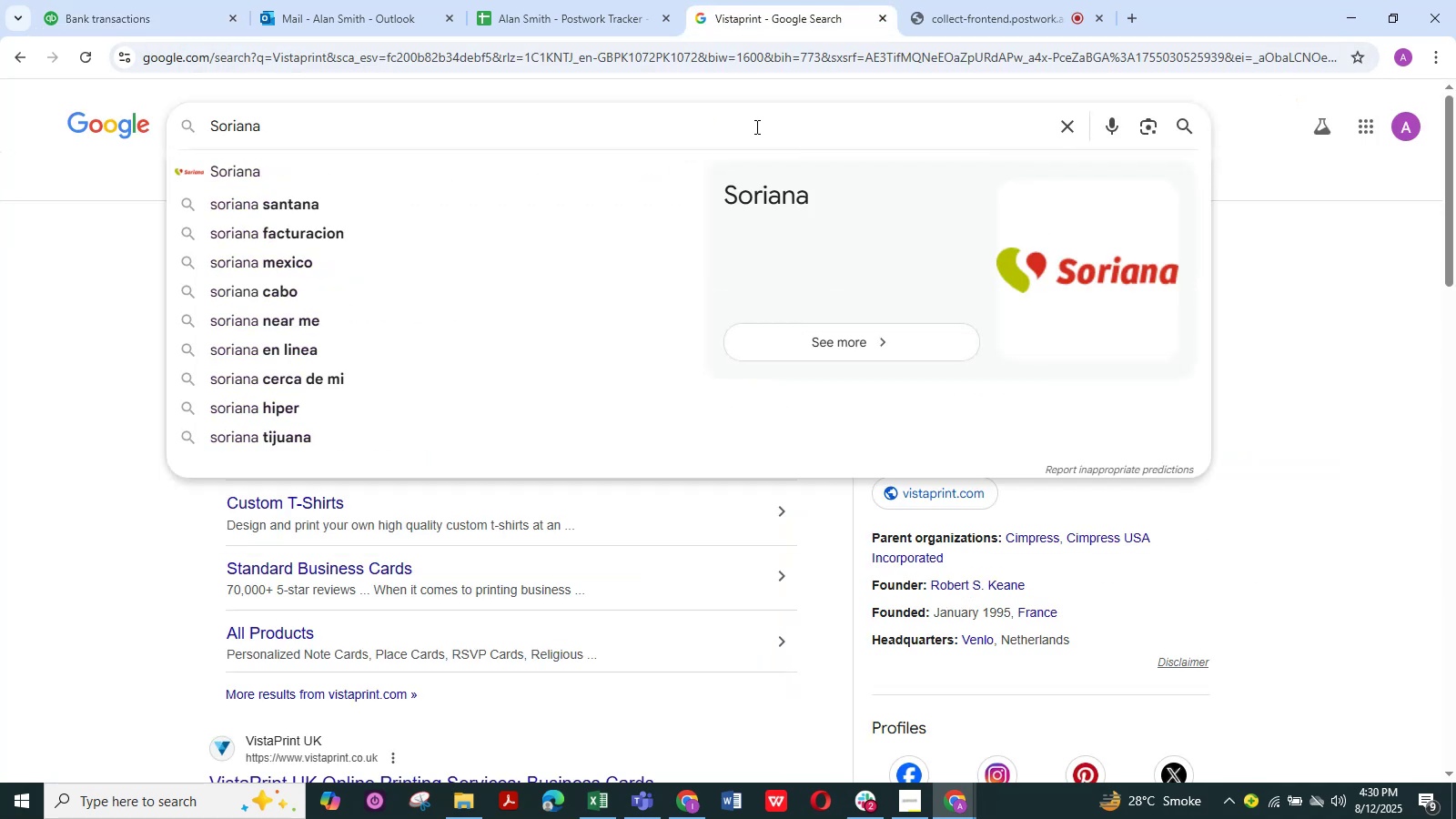 
key(NumpadEnter)
 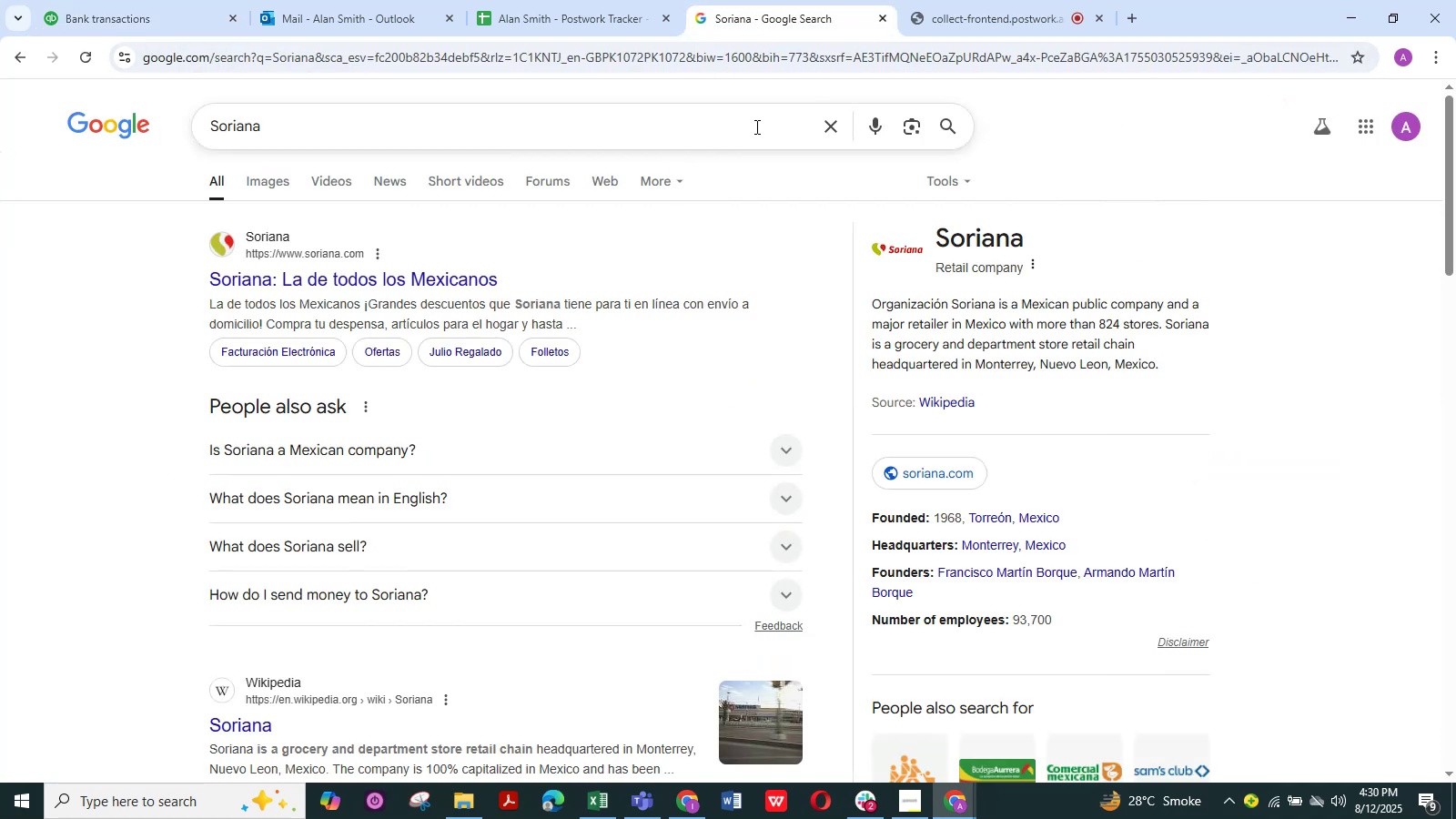 
wait(5.39)
 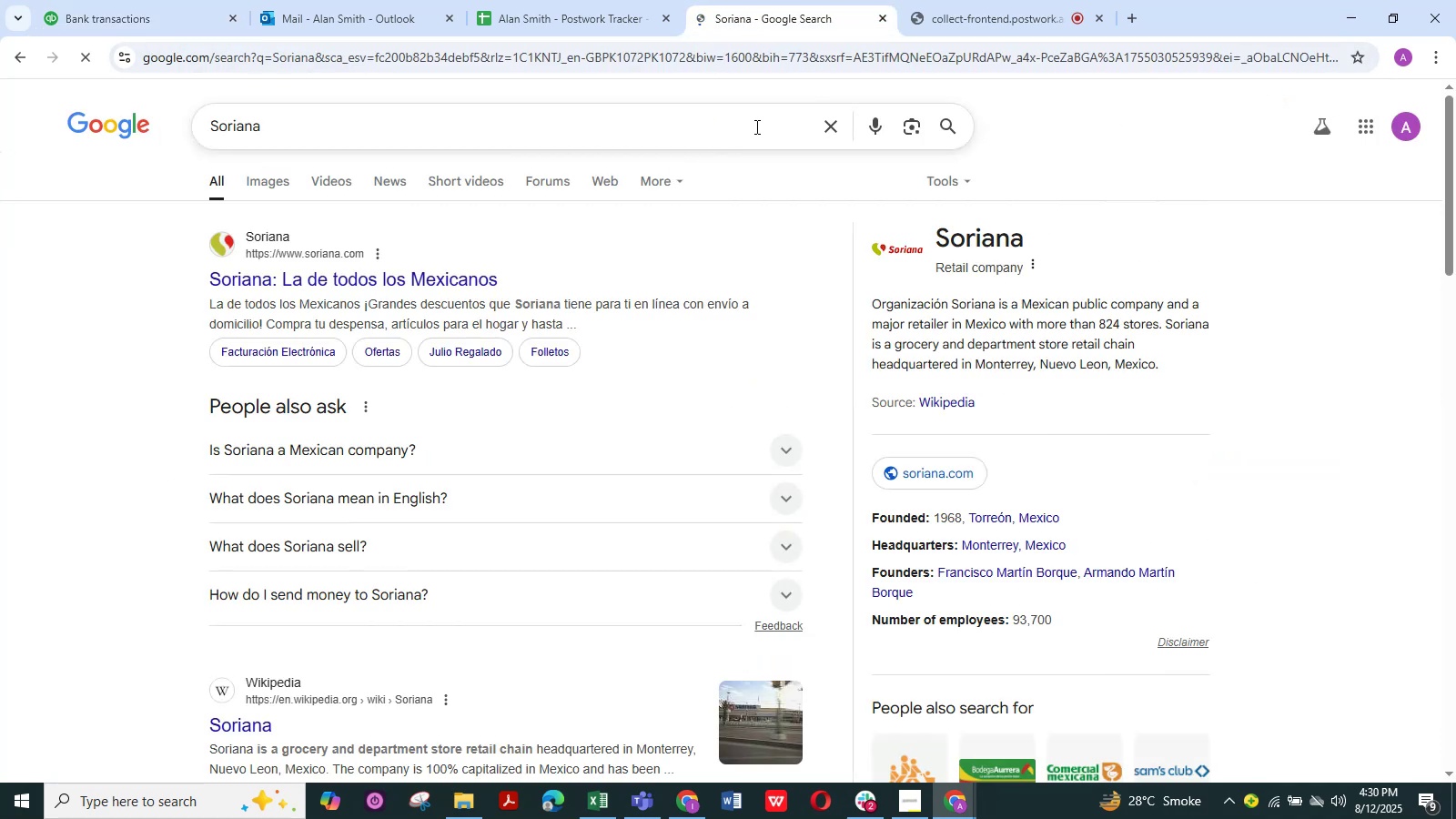 
left_click([152, 32])
 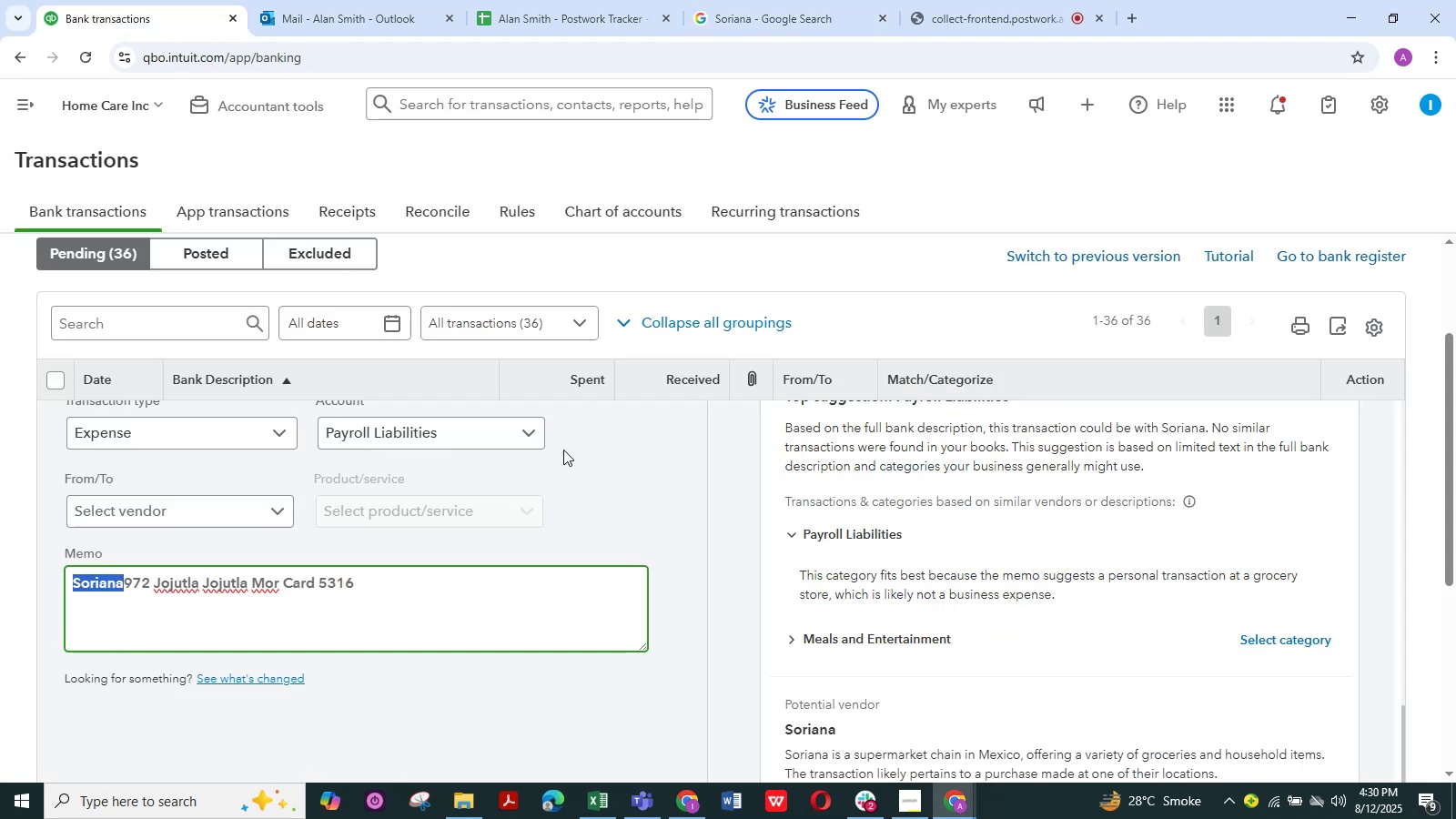 
left_click([529, 433])
 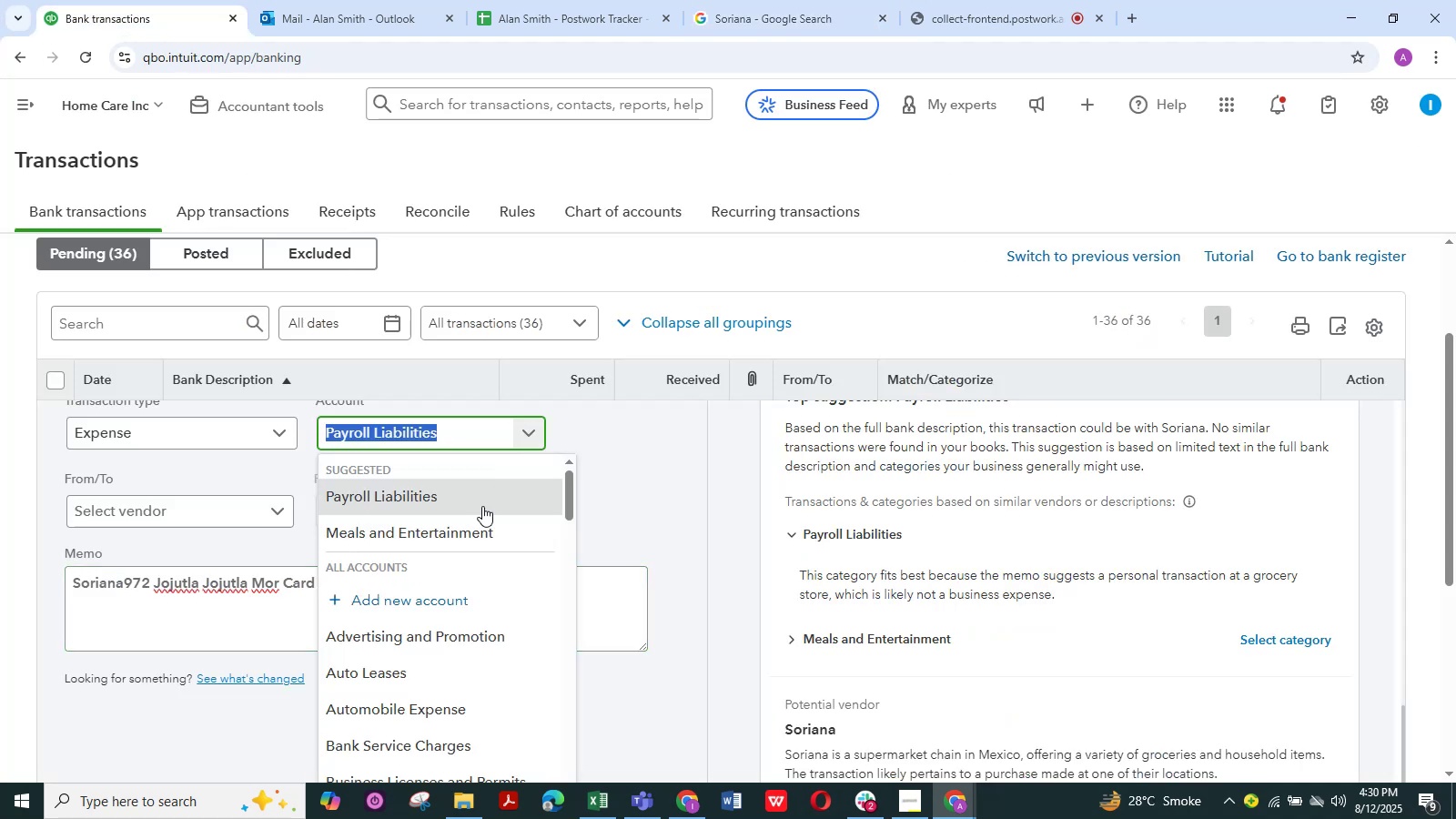 
scroll: coordinate [443, 597], scroll_direction: down, amount: 7.0
 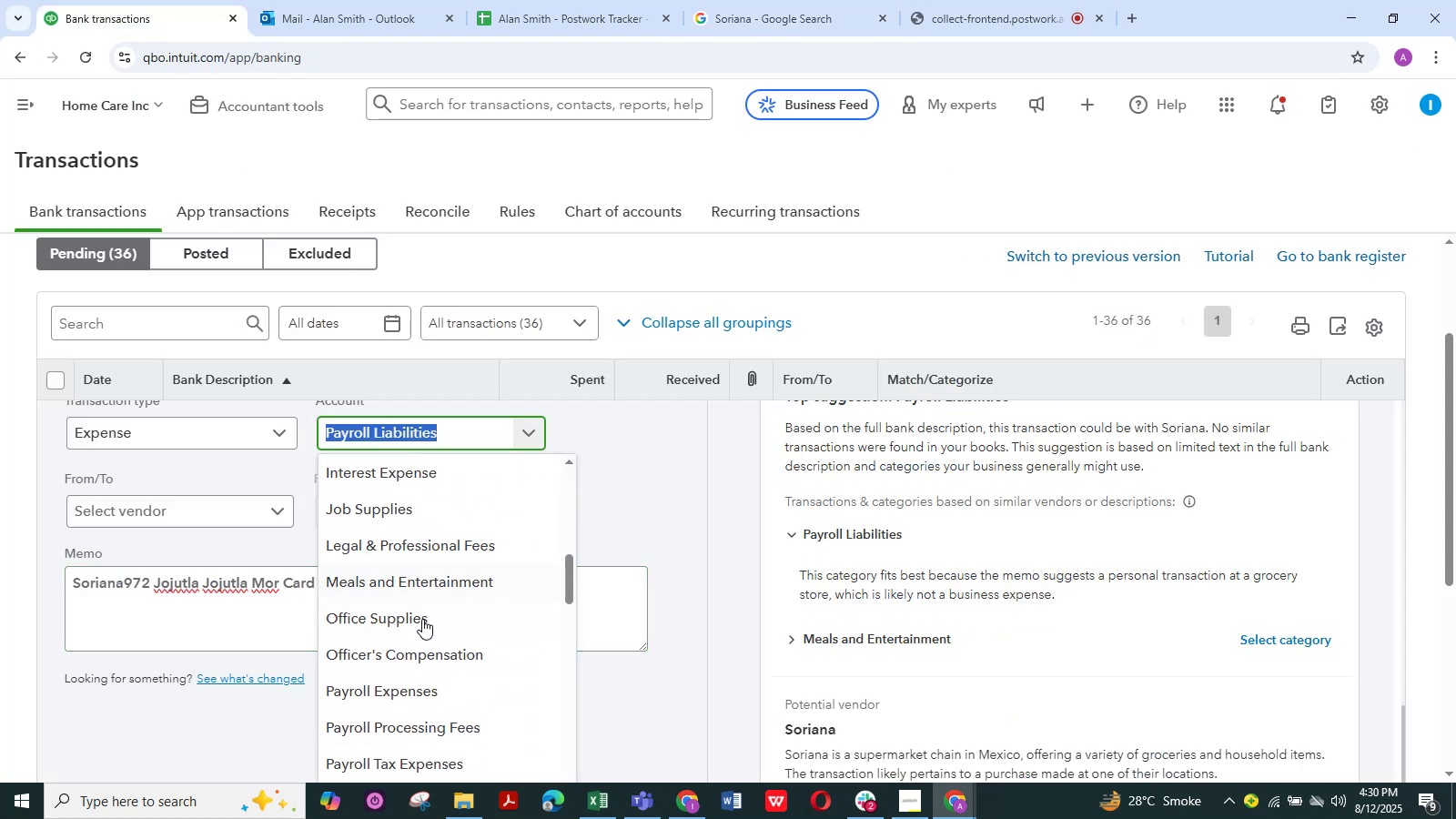 
left_click([420, 625])
 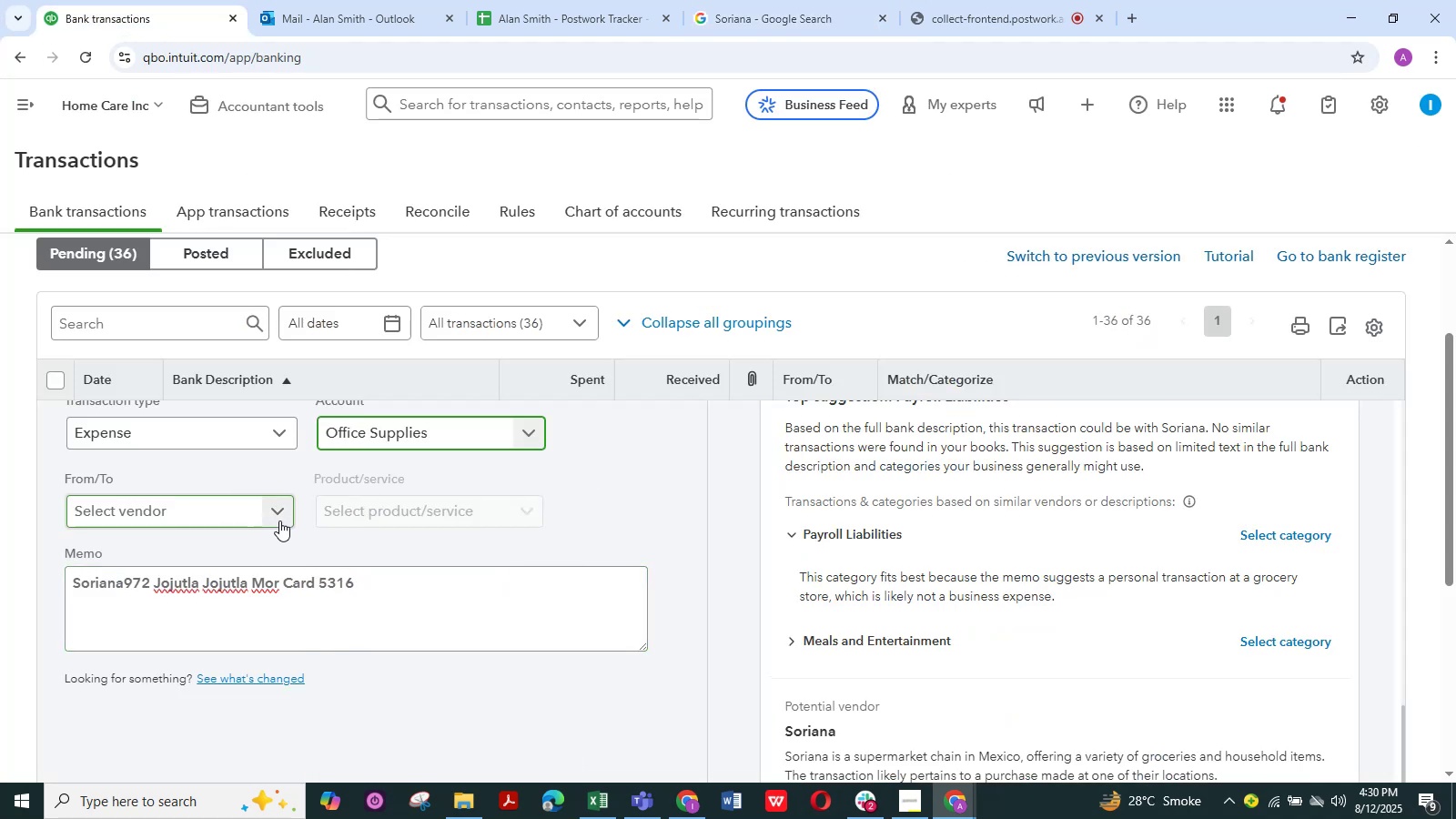 
left_click([279, 513])
 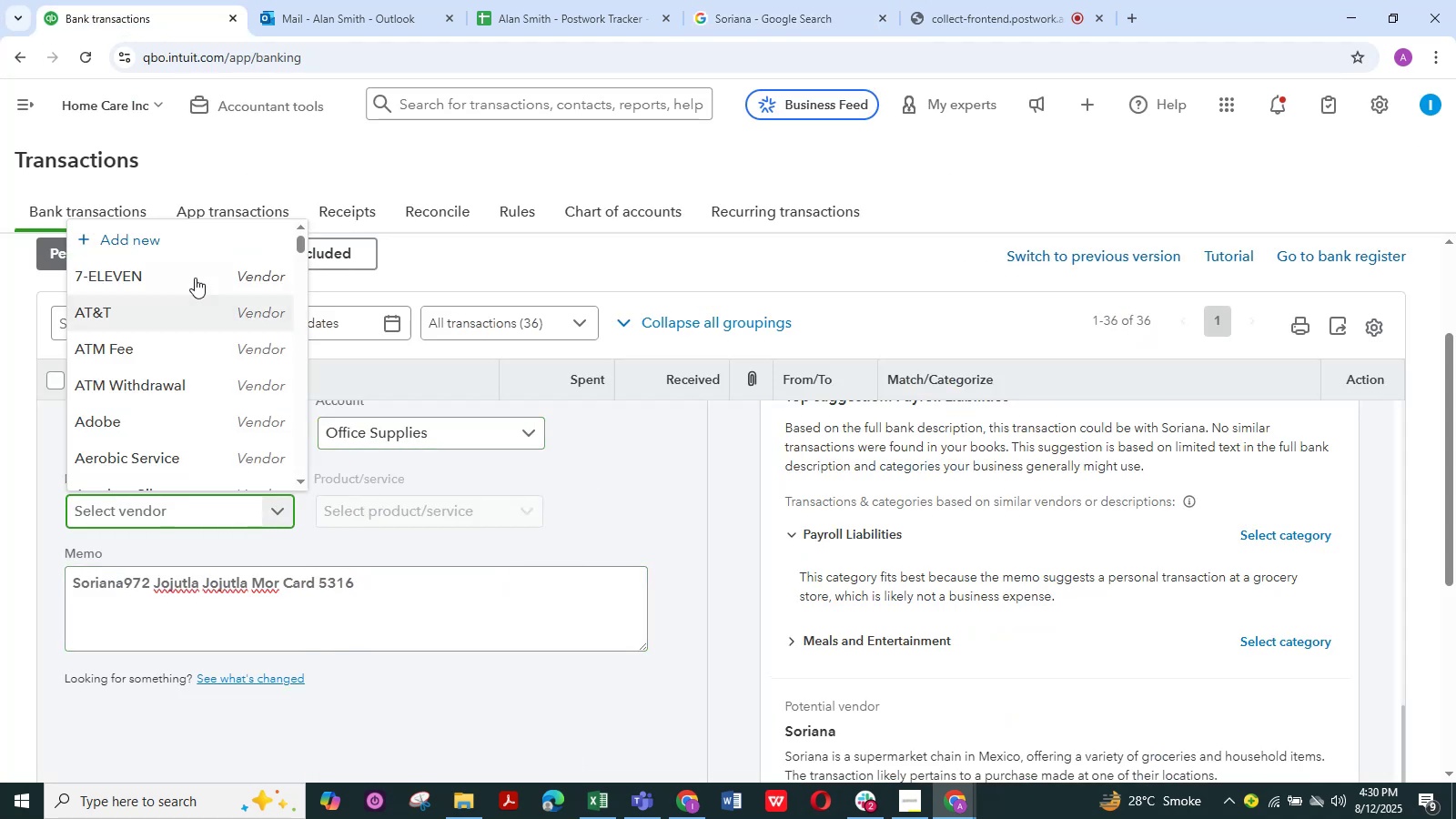 
left_click([186, 235])
 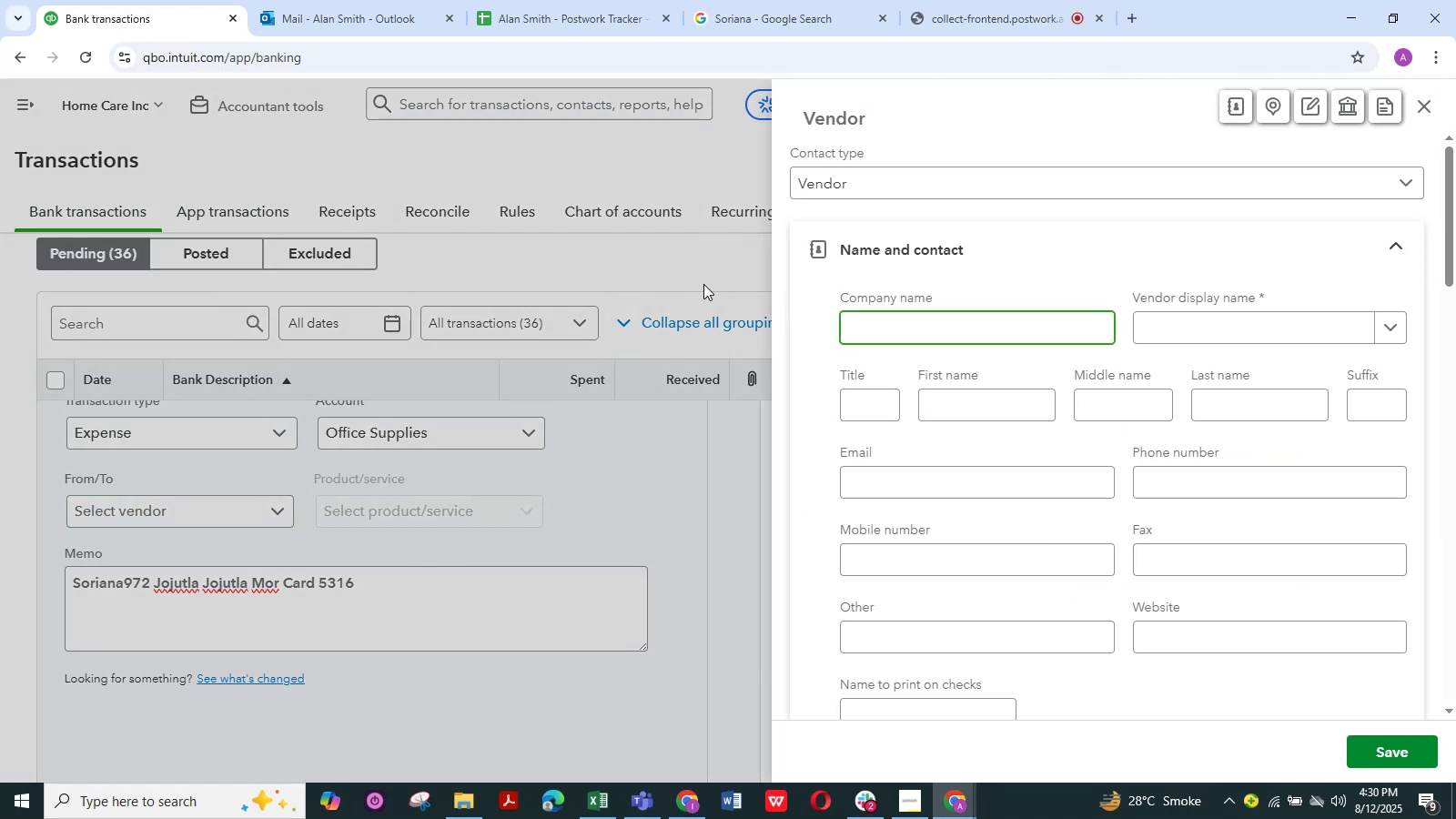 
left_click([1163, 316])
 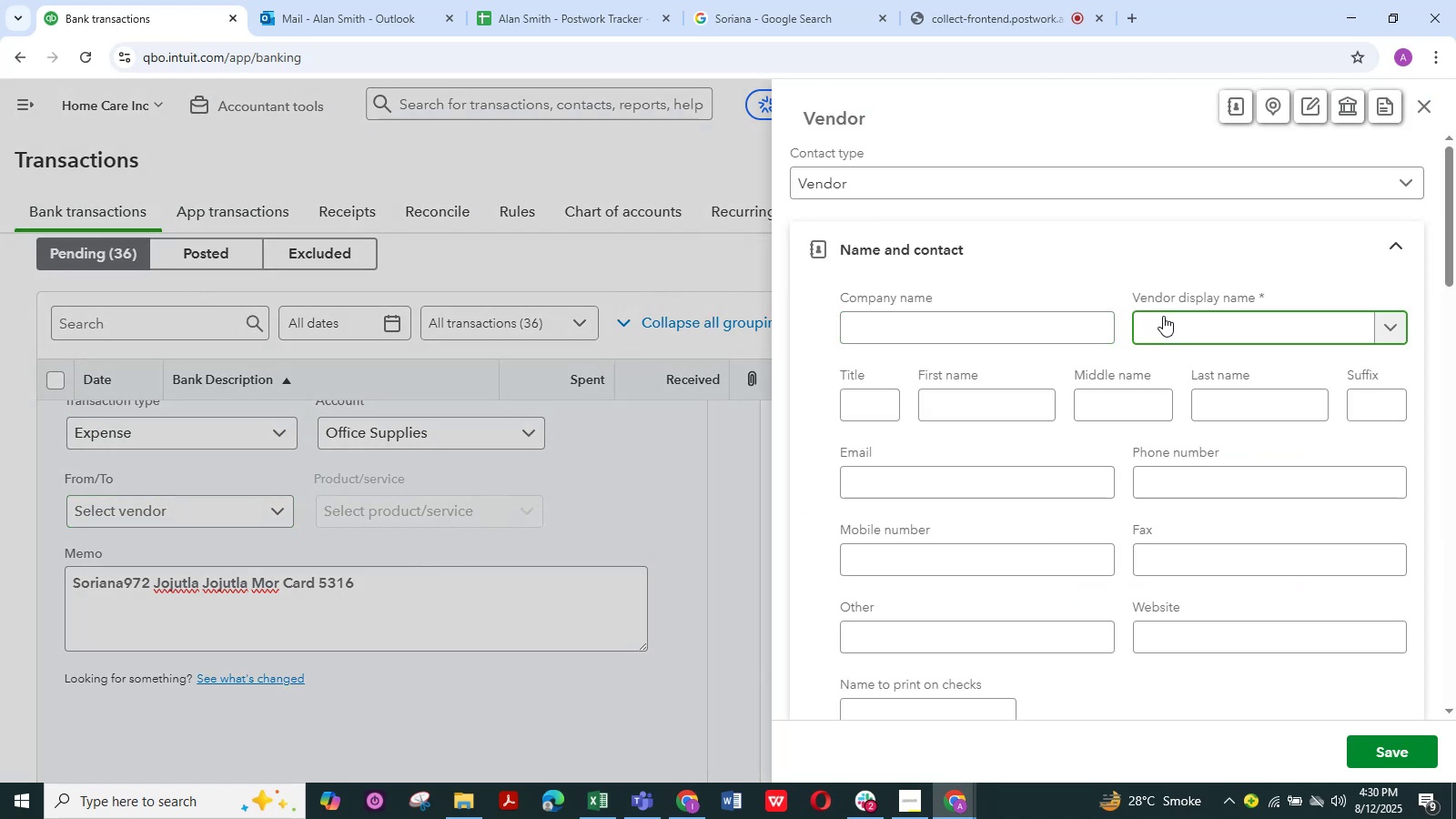 
key(Control+V)
 